 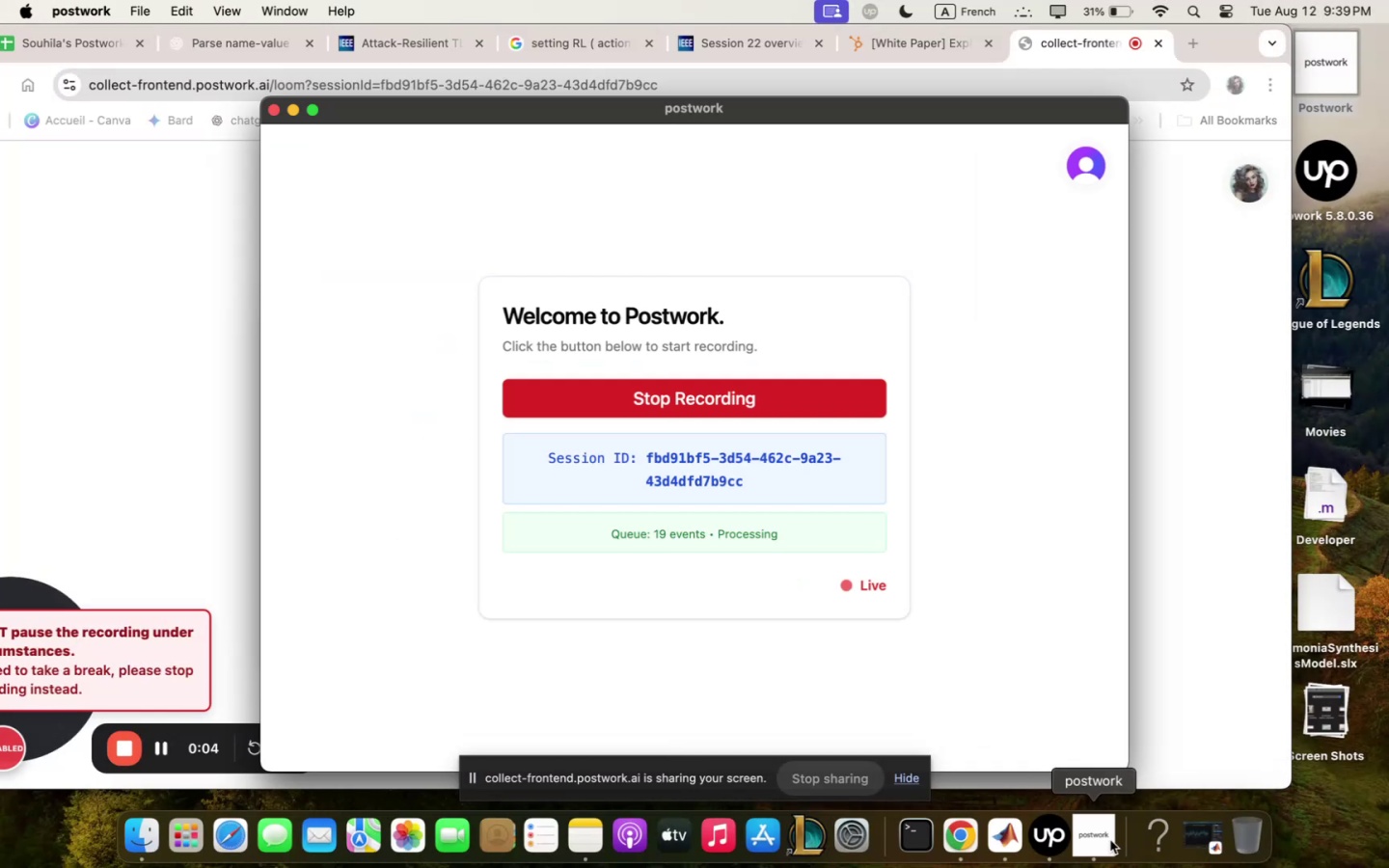 
left_click([1207, 679])
 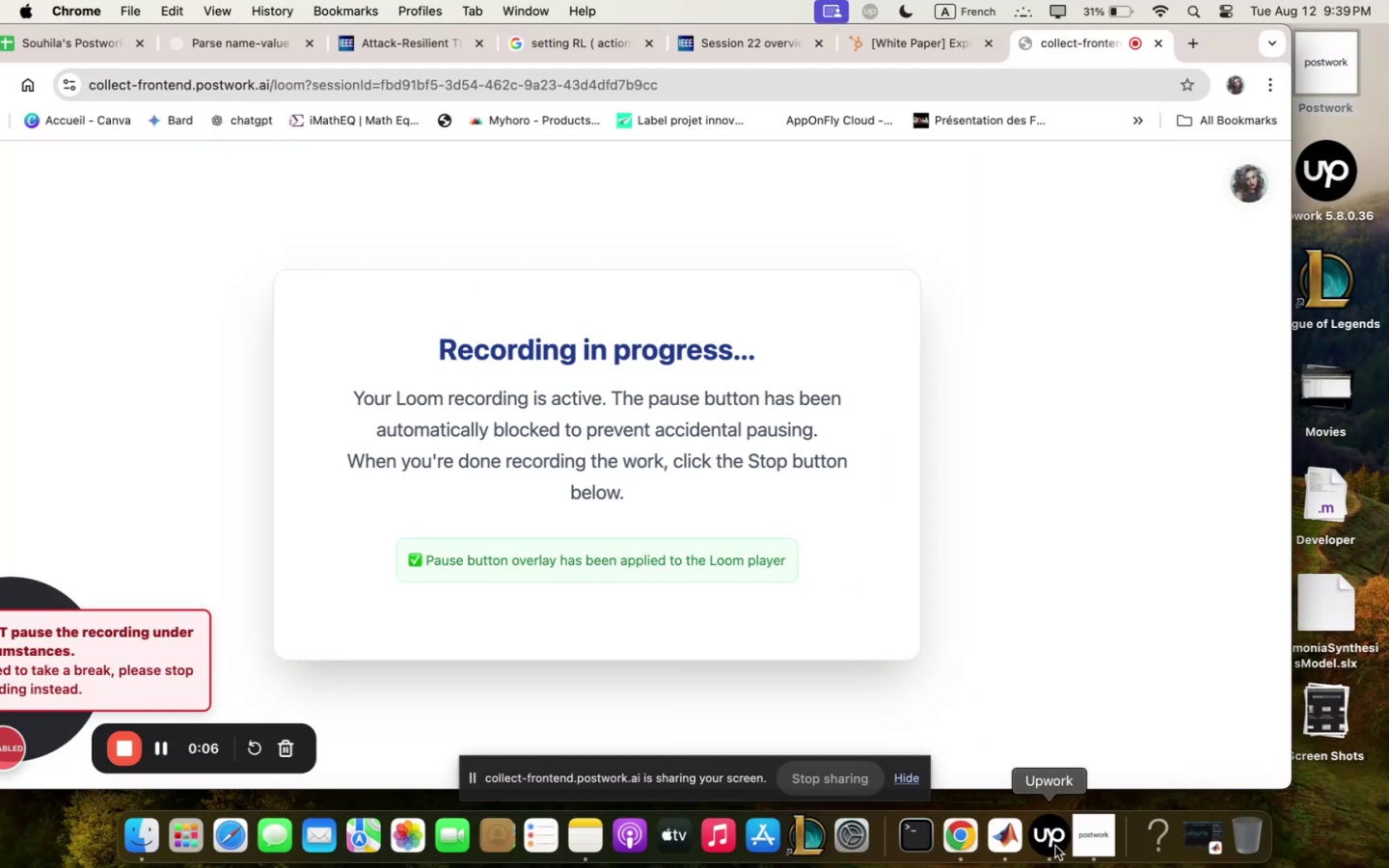 
left_click([1050, 843])
 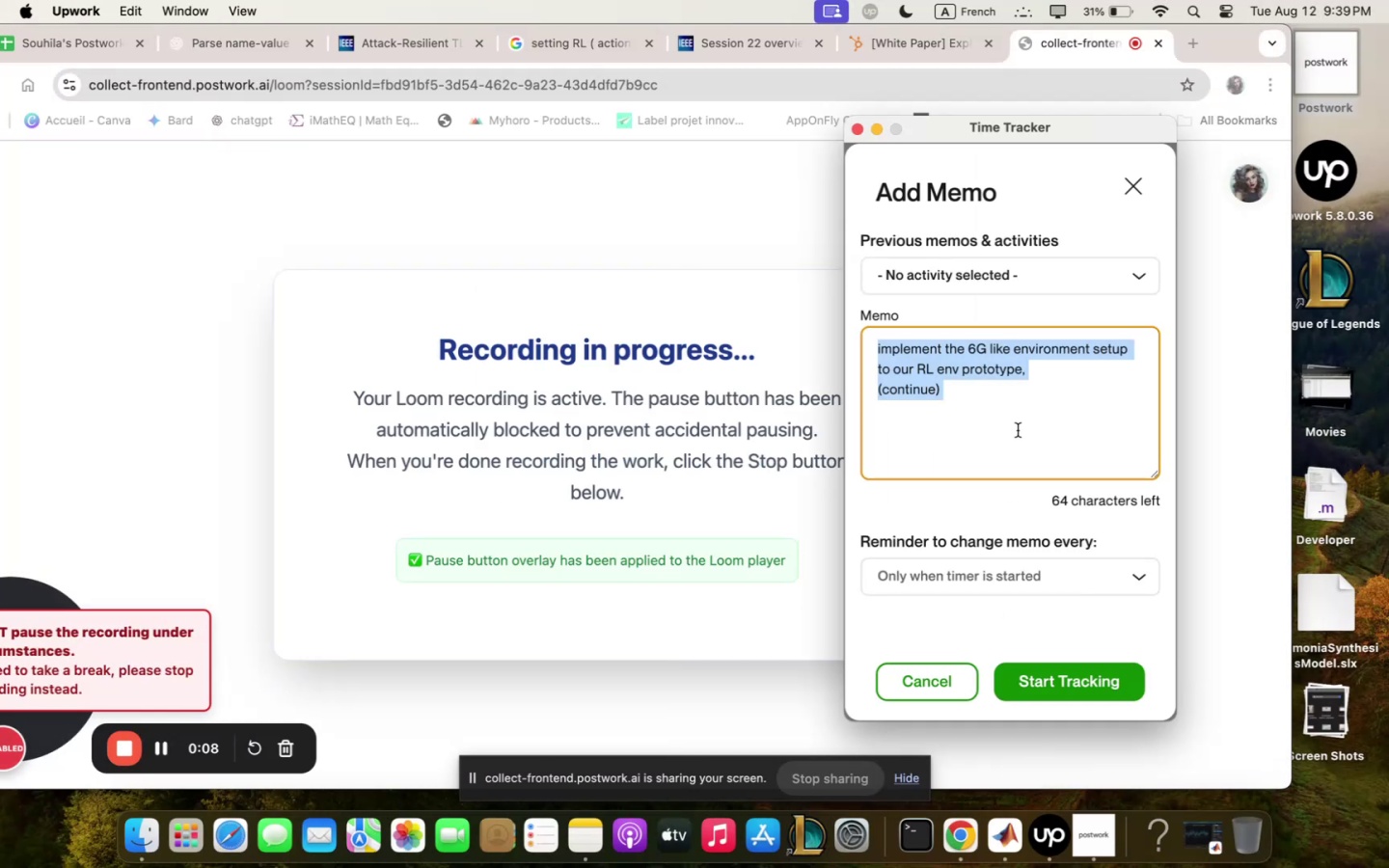 
left_click([1010, 399])
 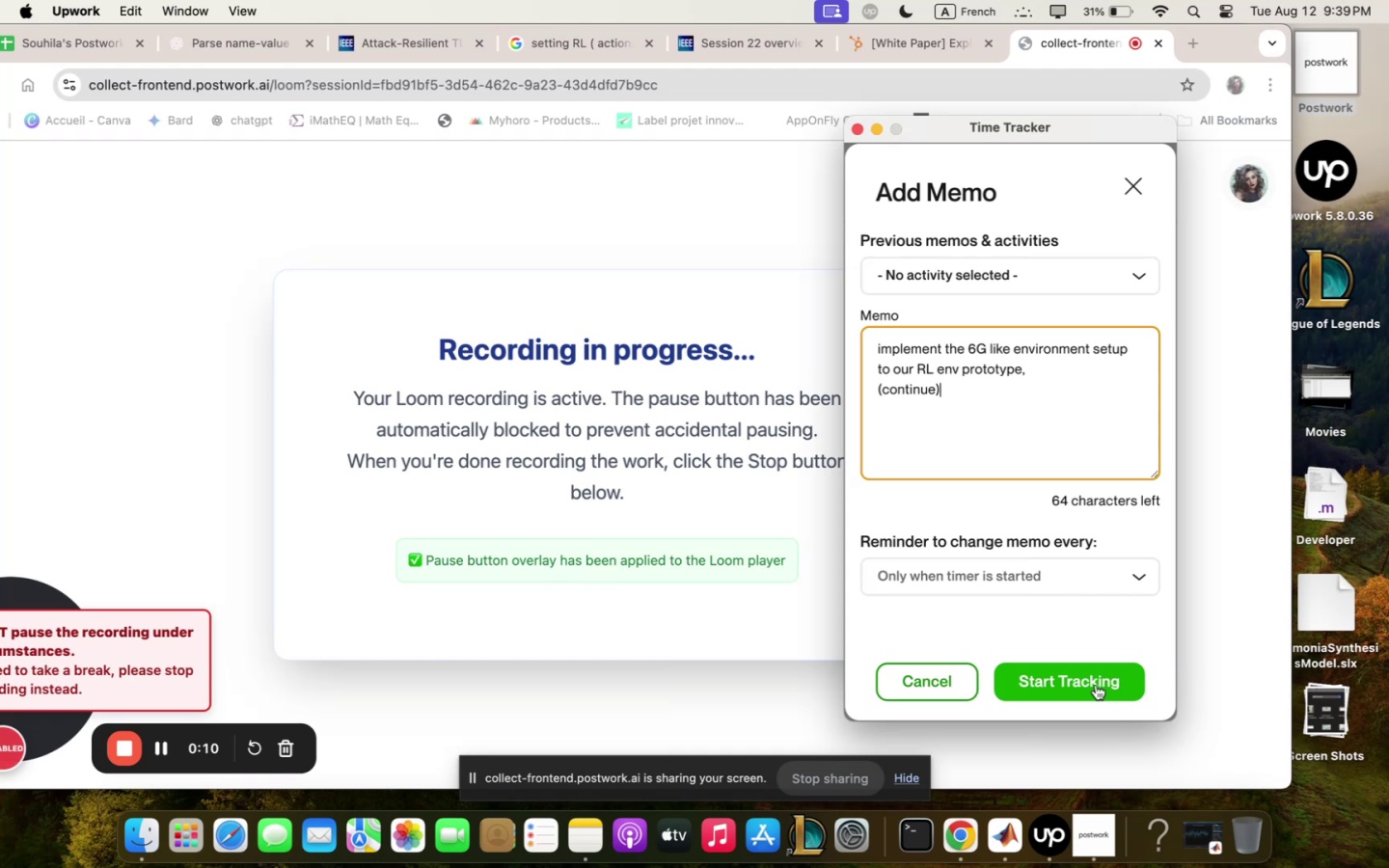 
left_click([1096, 685])
 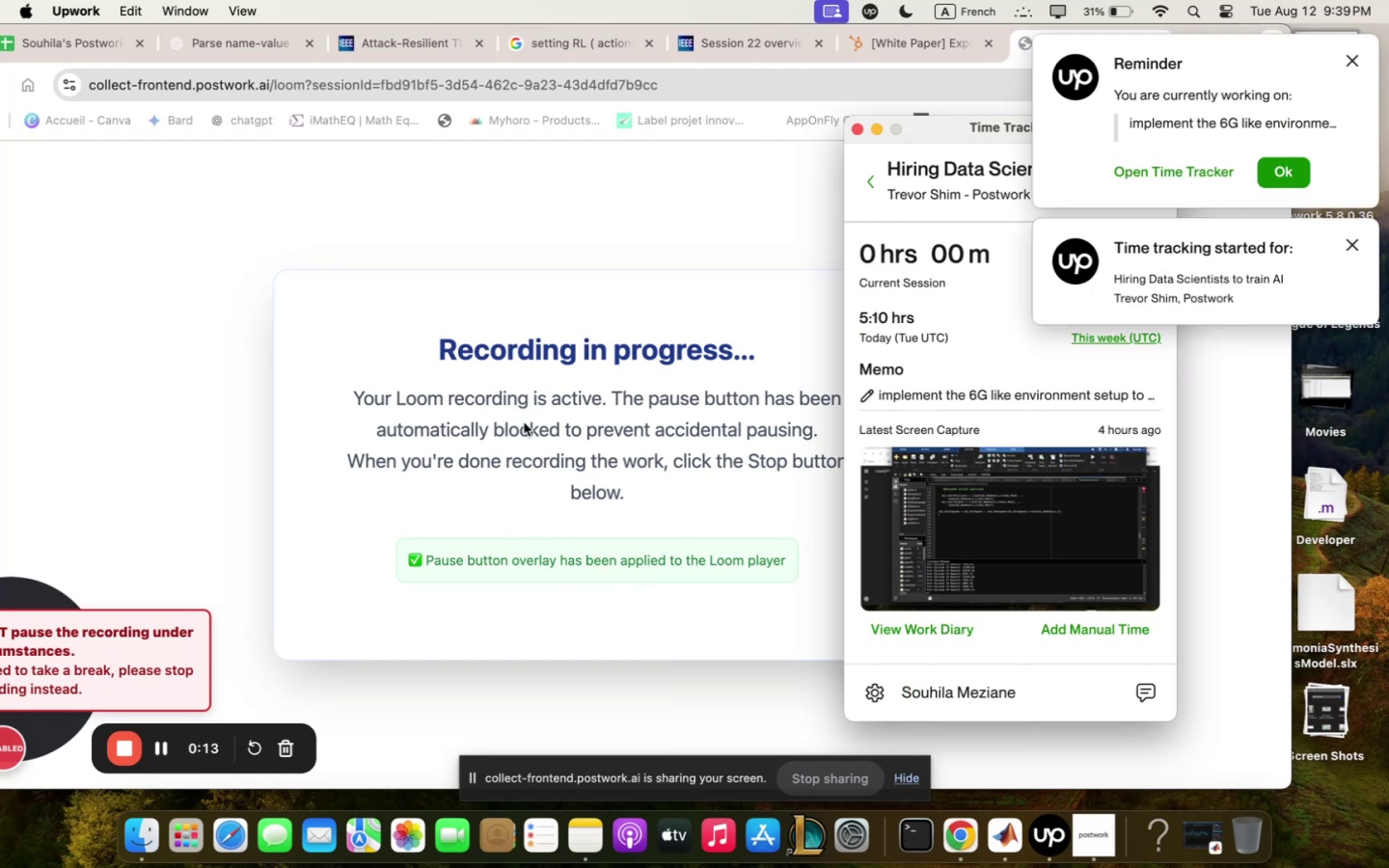 
left_click([676, 255])
 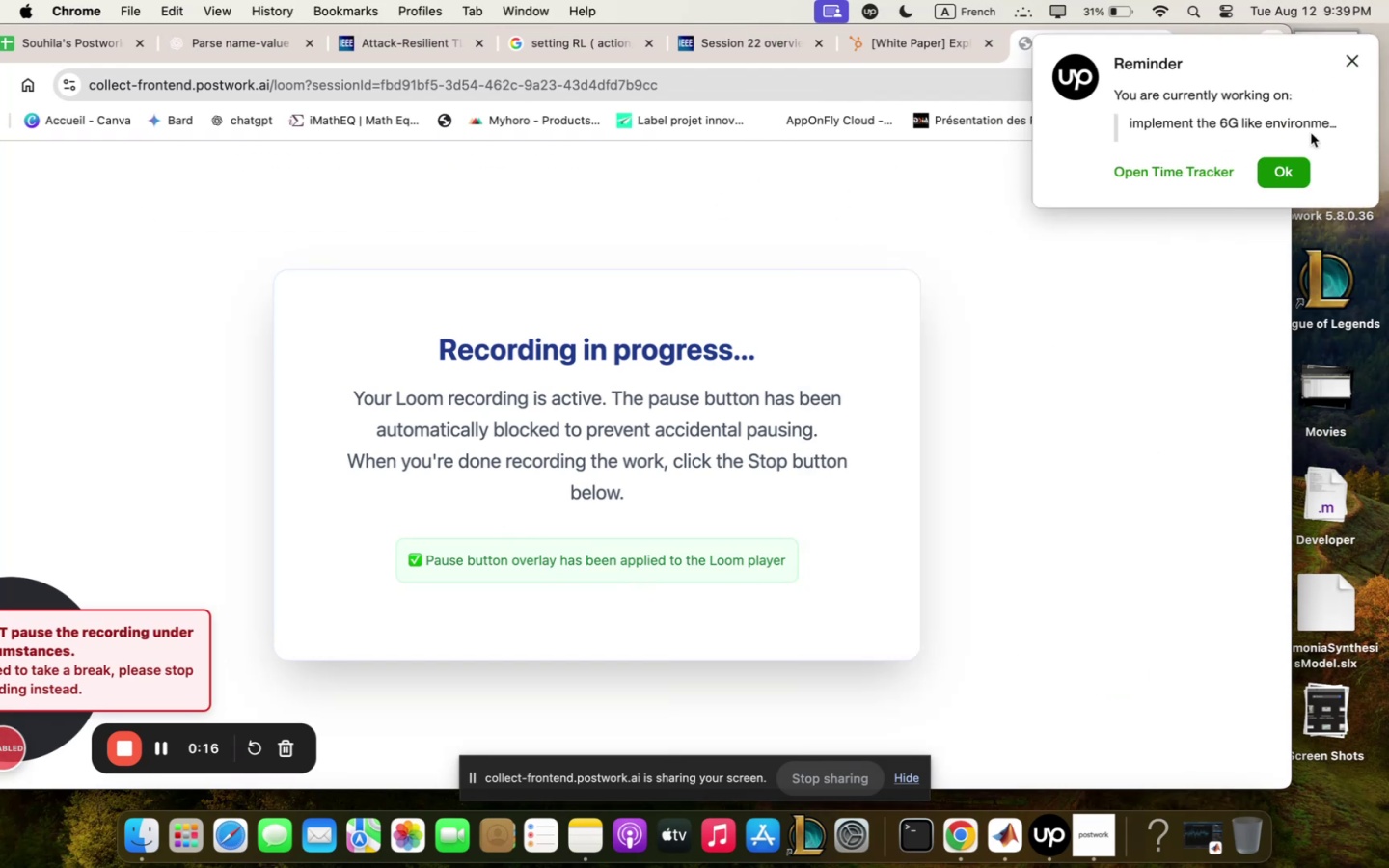 
left_click([1288, 176])
 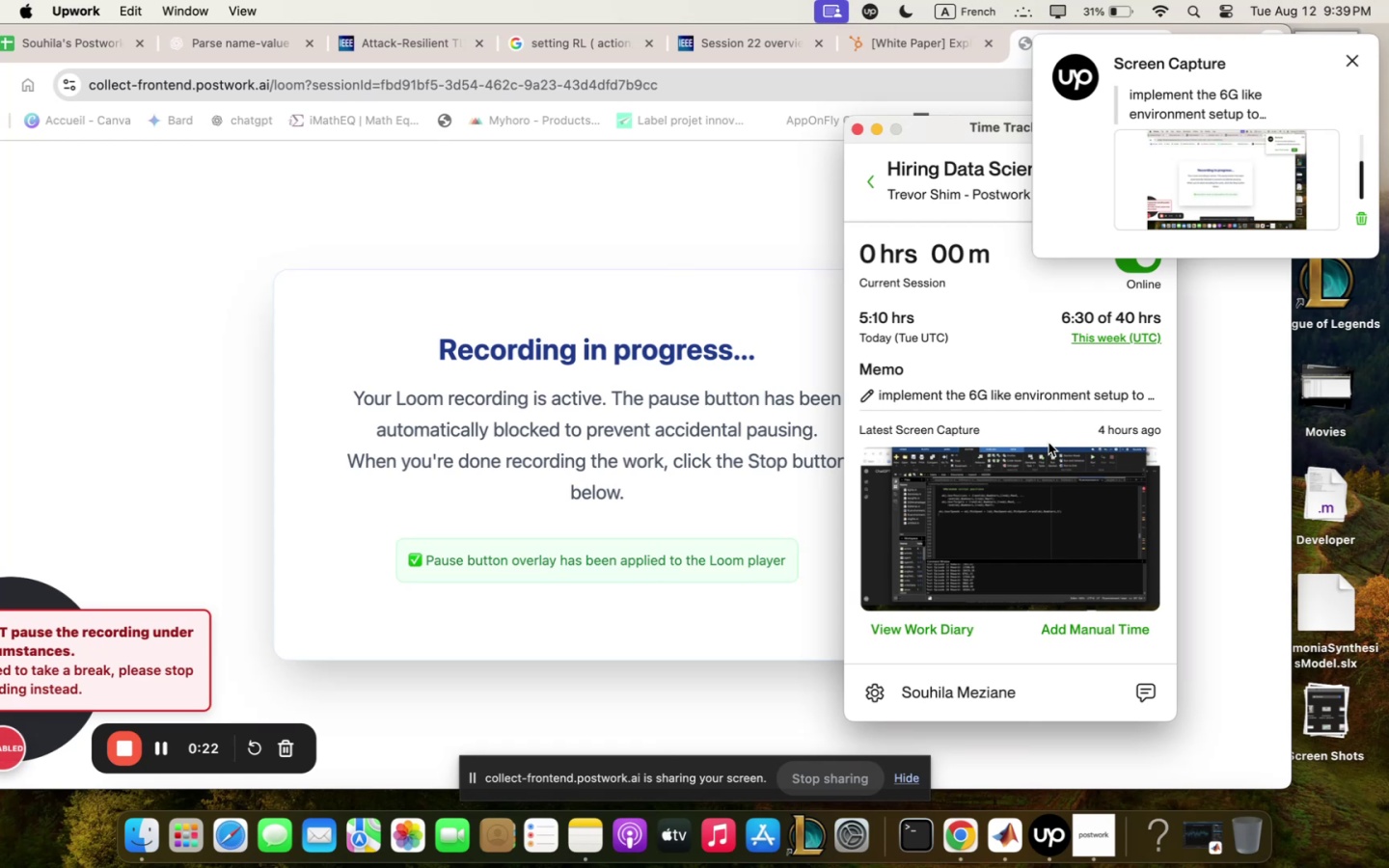 
wait(6.23)
 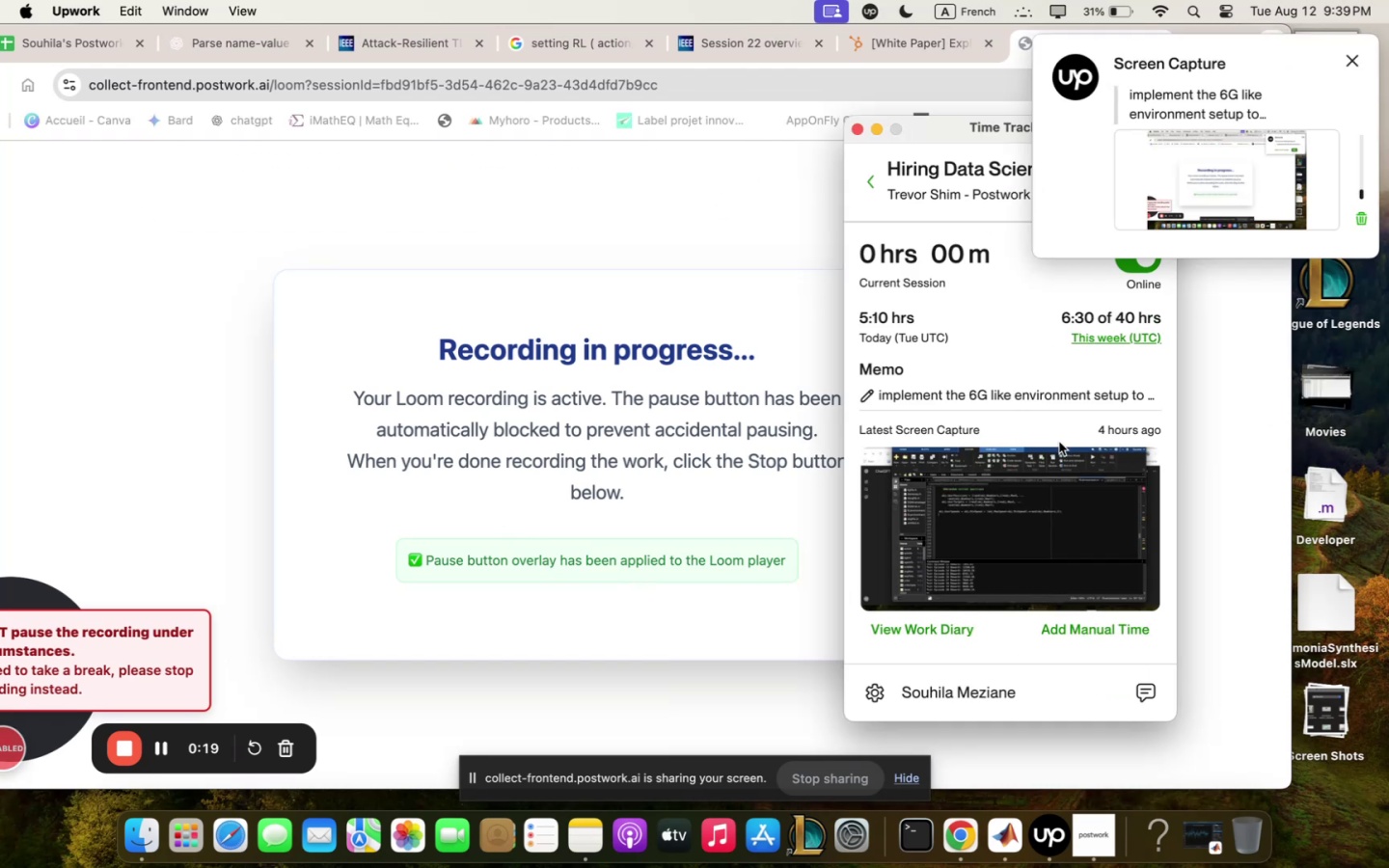 
left_click([1012, 845])
 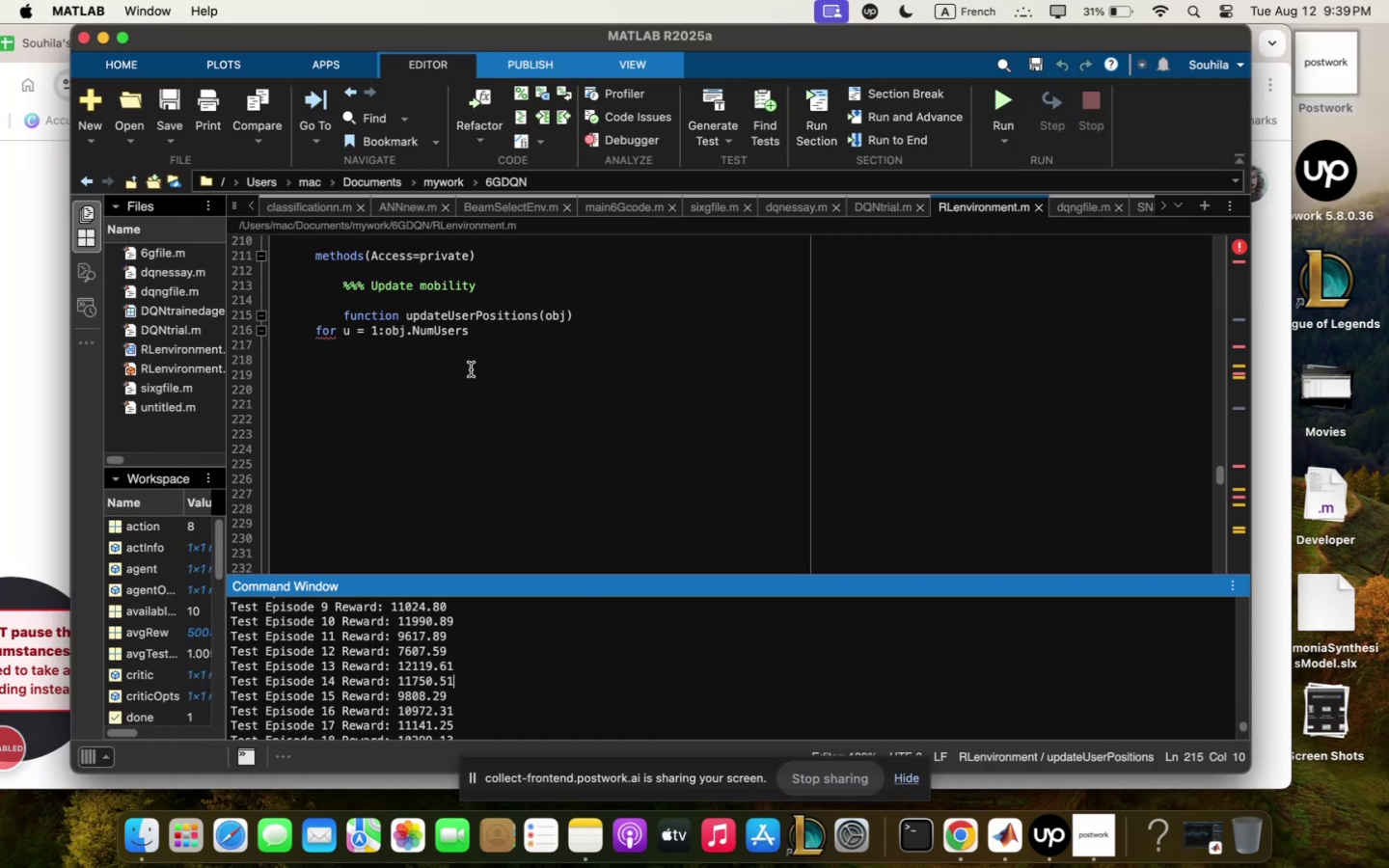 
left_click([472, 369])
 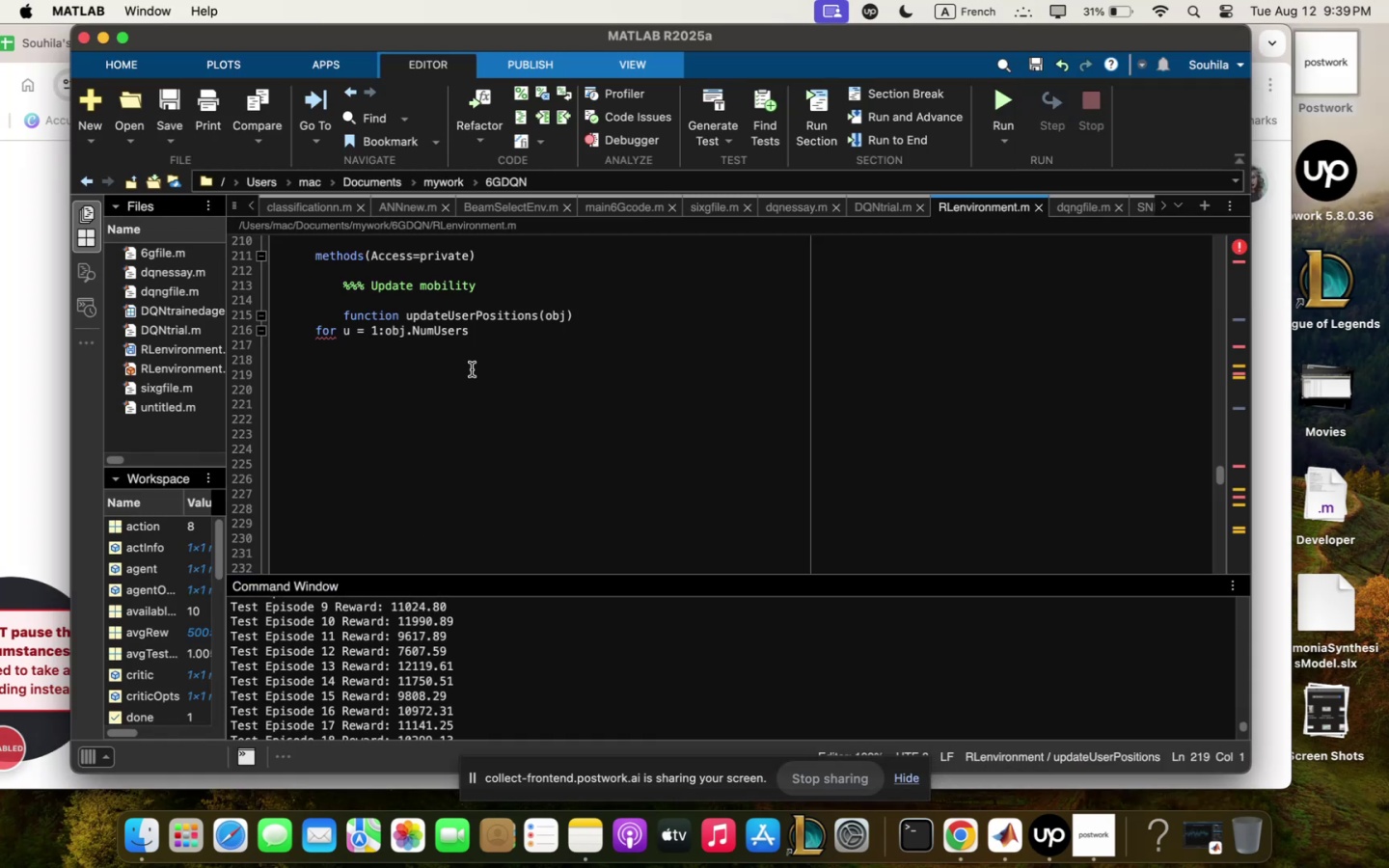 
scroll: coordinate [472, 369], scroll_direction: up, amount: 4.0
 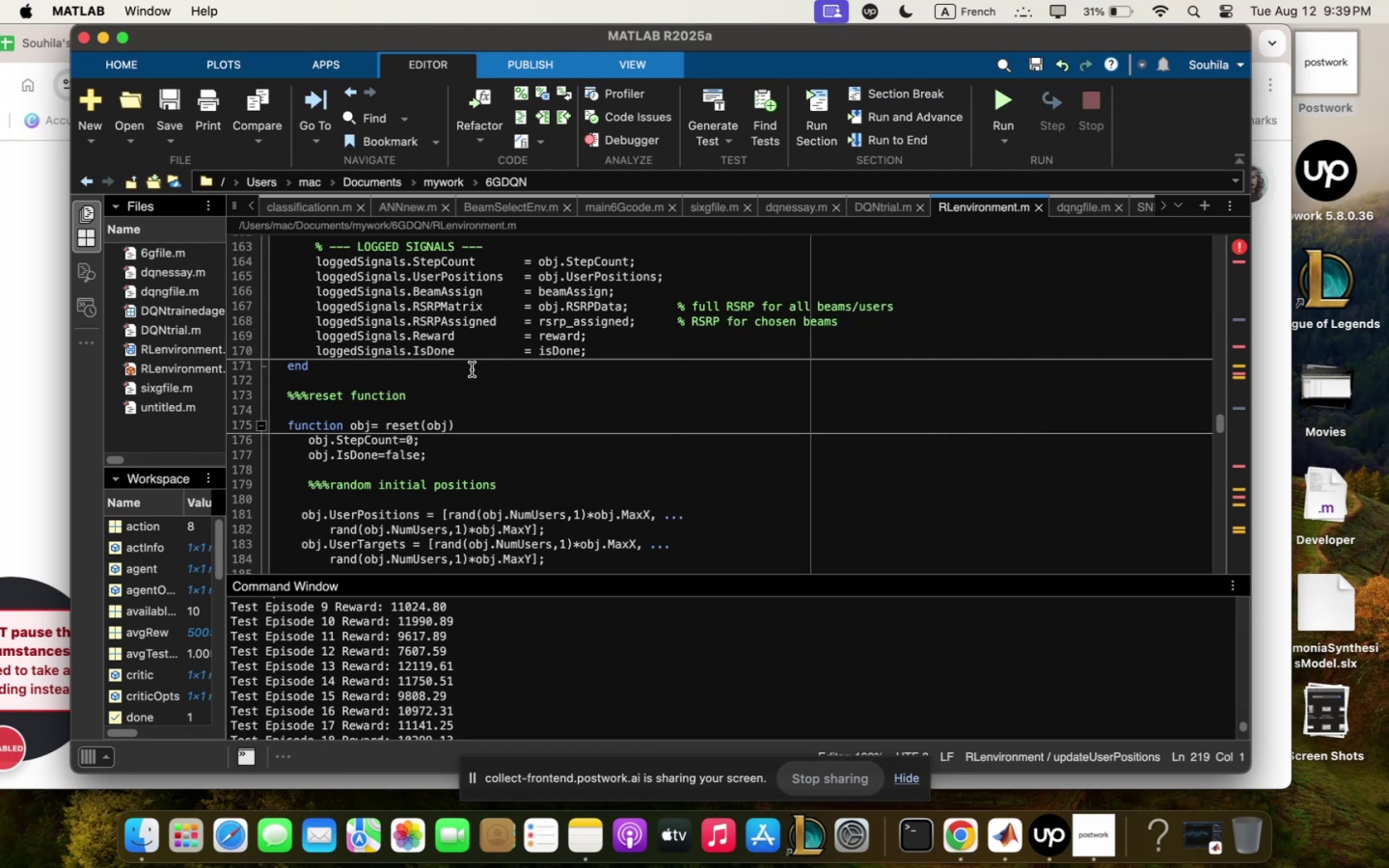 
scroll: coordinate [472, 369], scroll_direction: down, amount: 4.0
 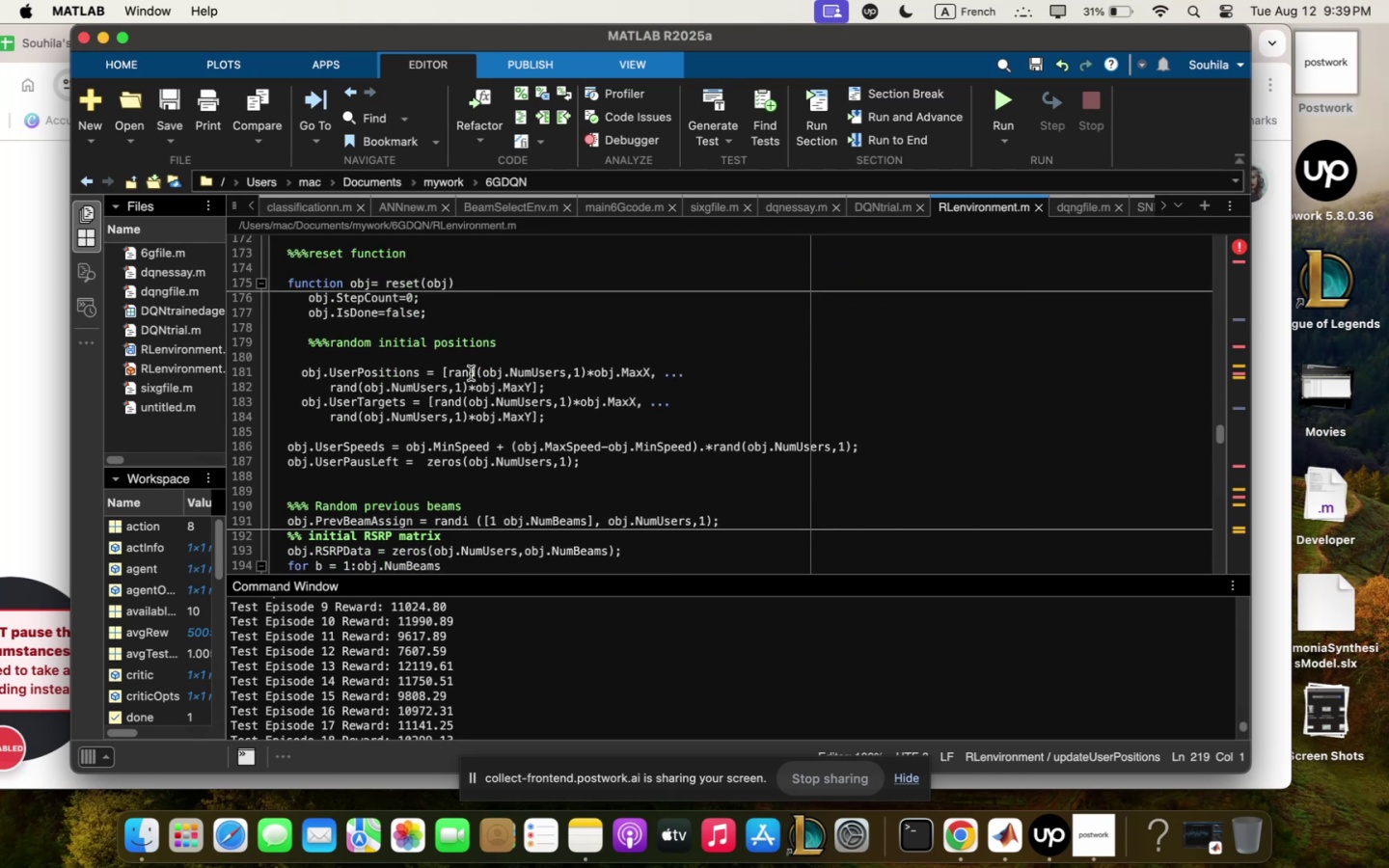 
wait(7.87)
 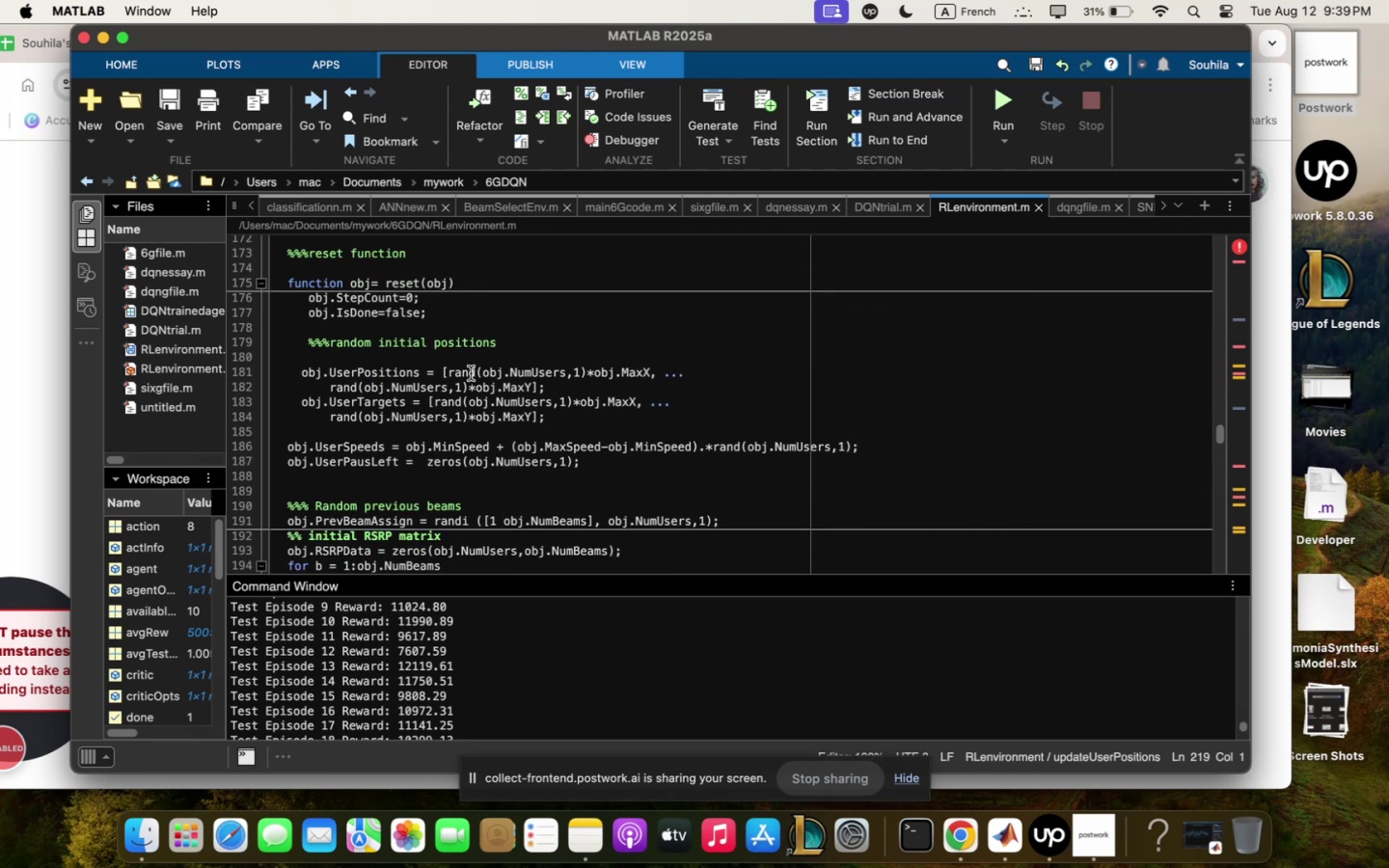 
scroll: coordinate [470, 375], scroll_direction: up, amount: 65.0
 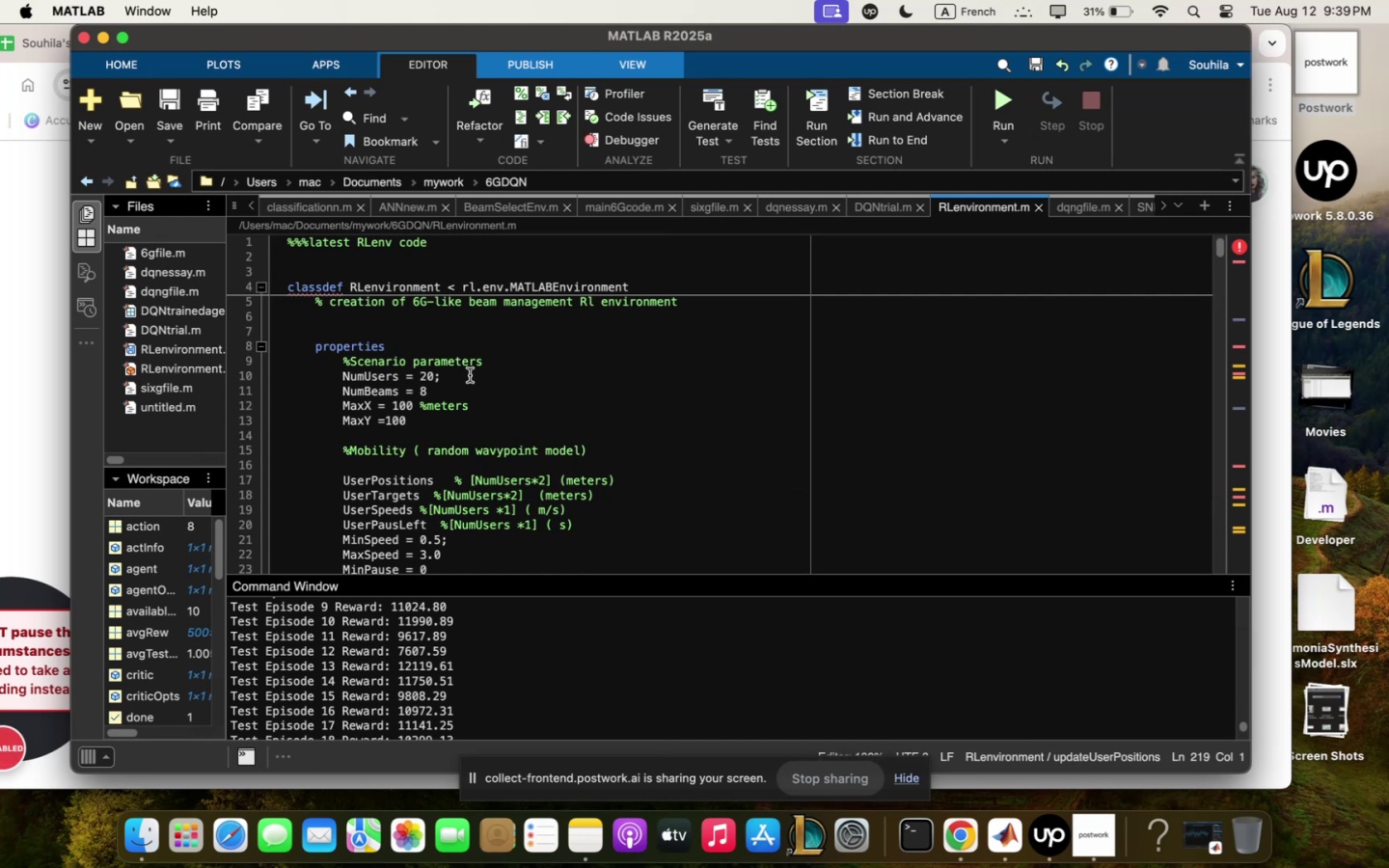 
scroll: coordinate [470, 375], scroll_direction: down, amount: 2.0
 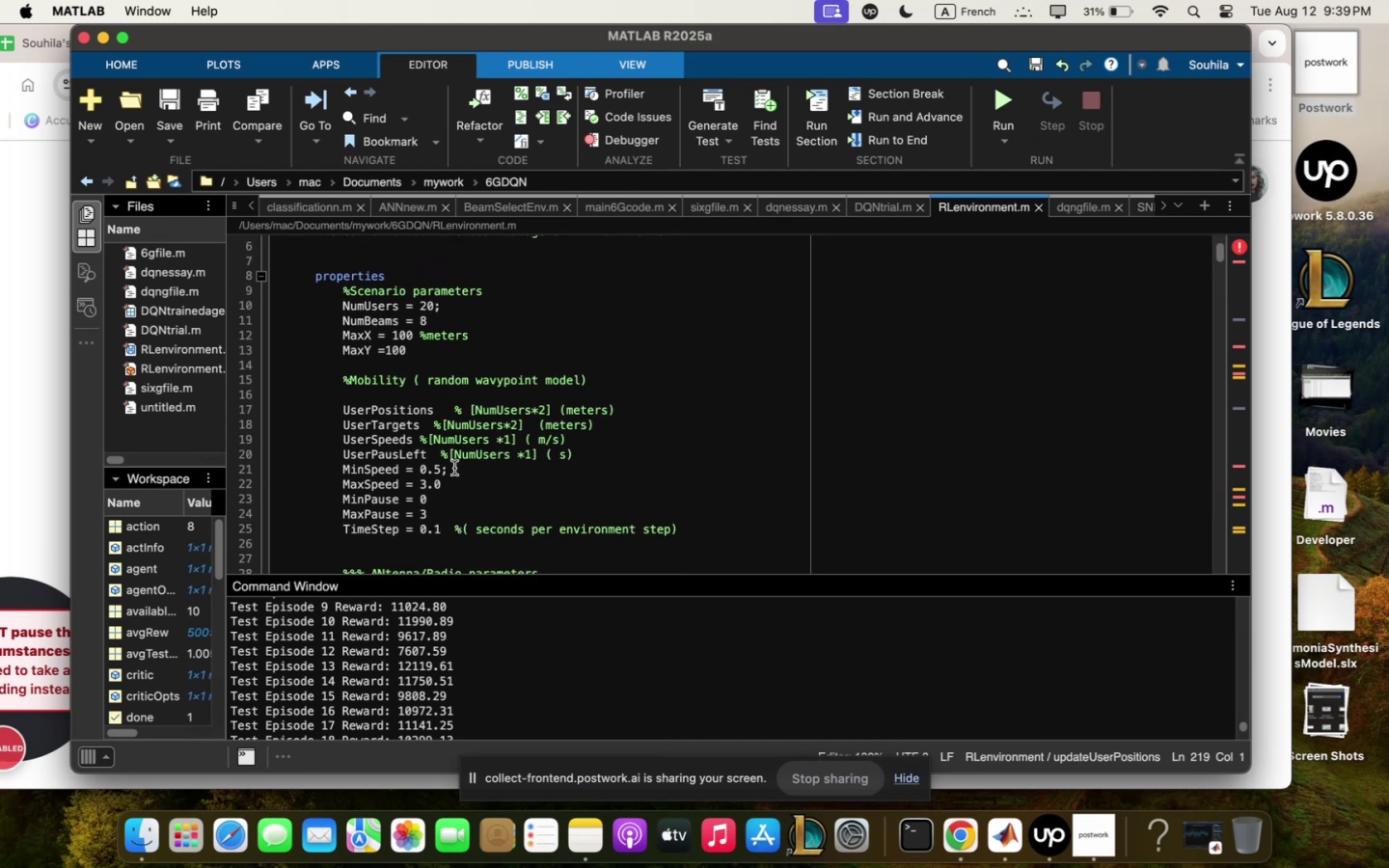 
wait(6.95)
 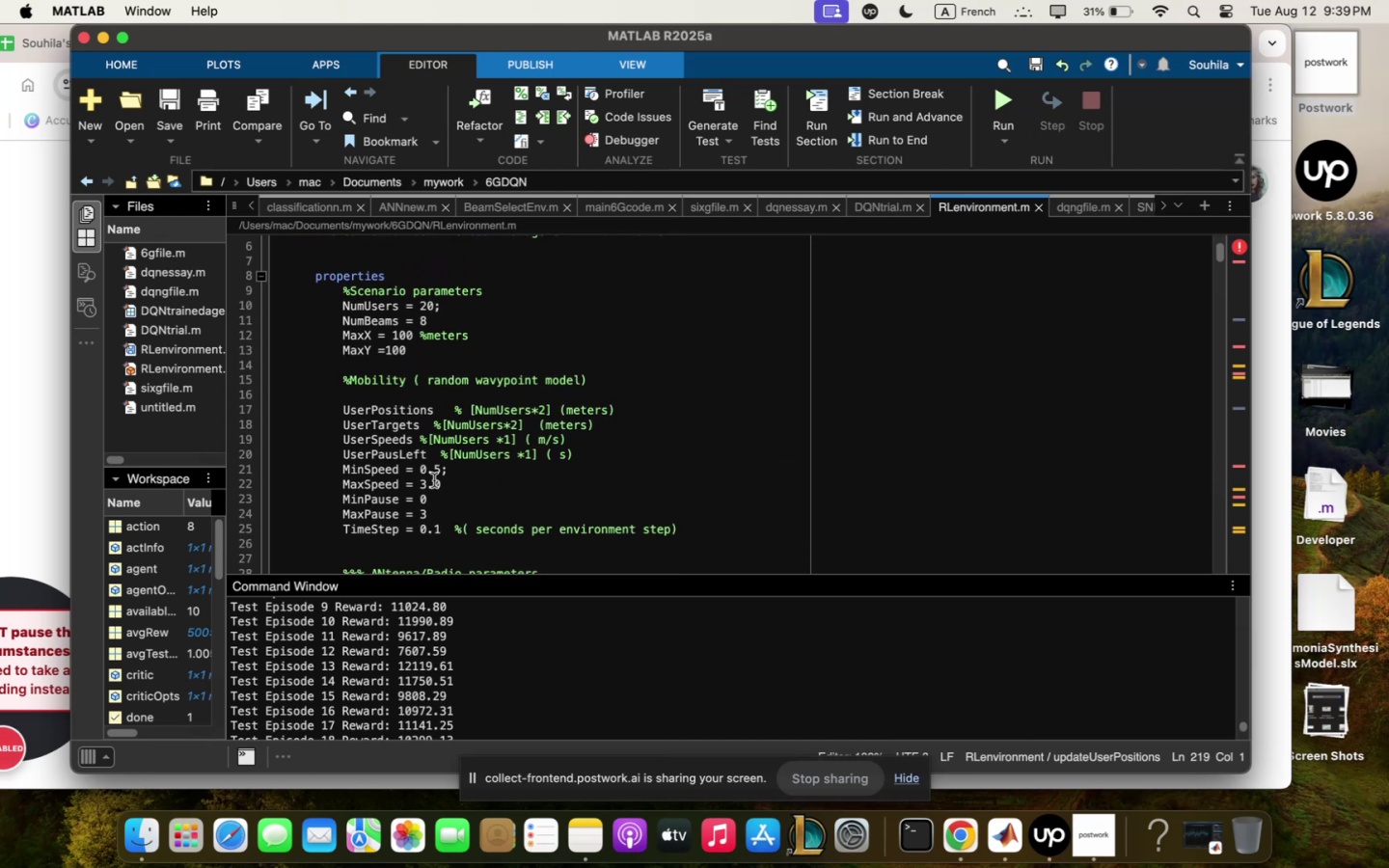 
left_click([0, 438])
 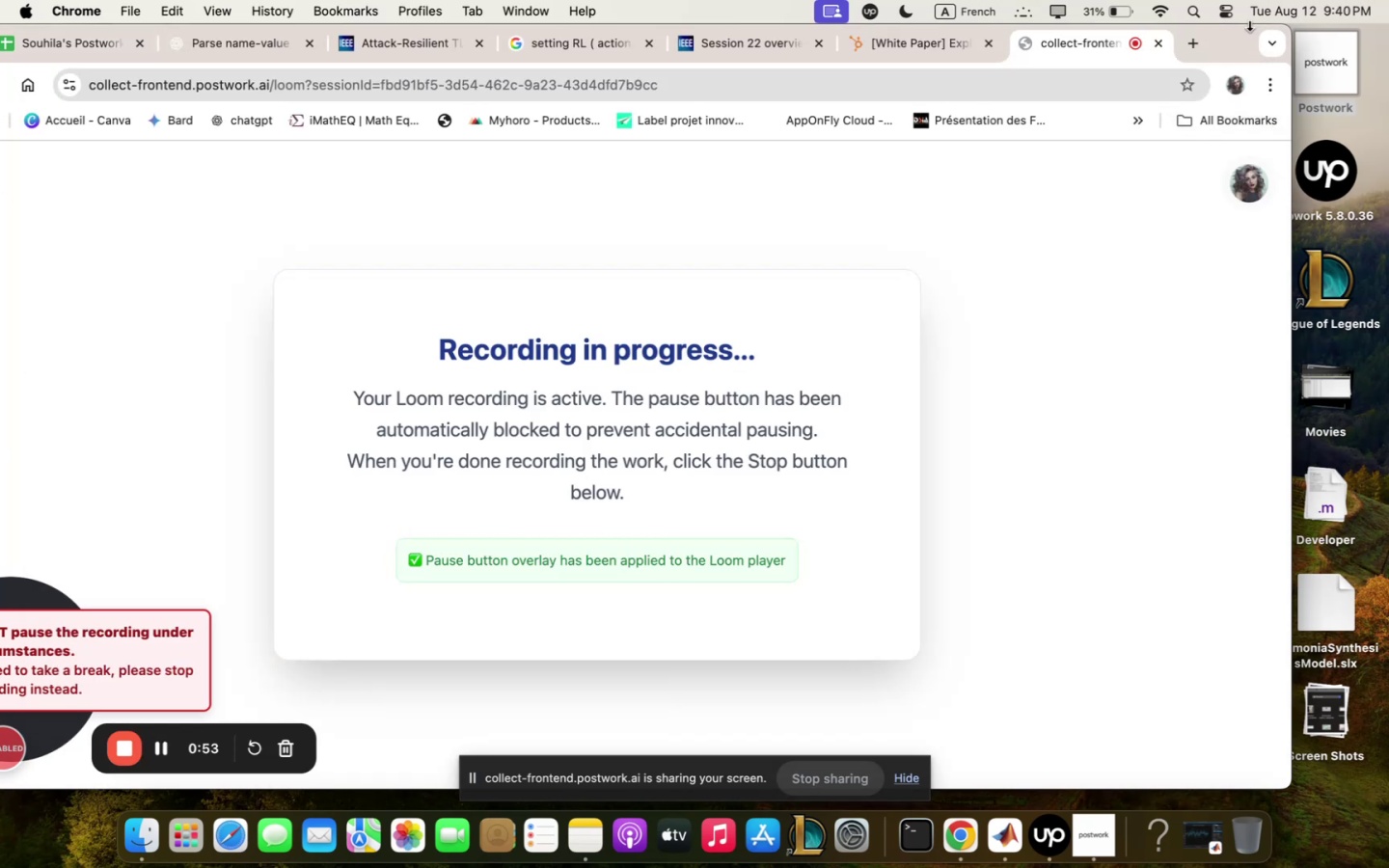 
left_click_drag(start_coordinate=[1227, 40], to_coordinate=[1277, 47])
 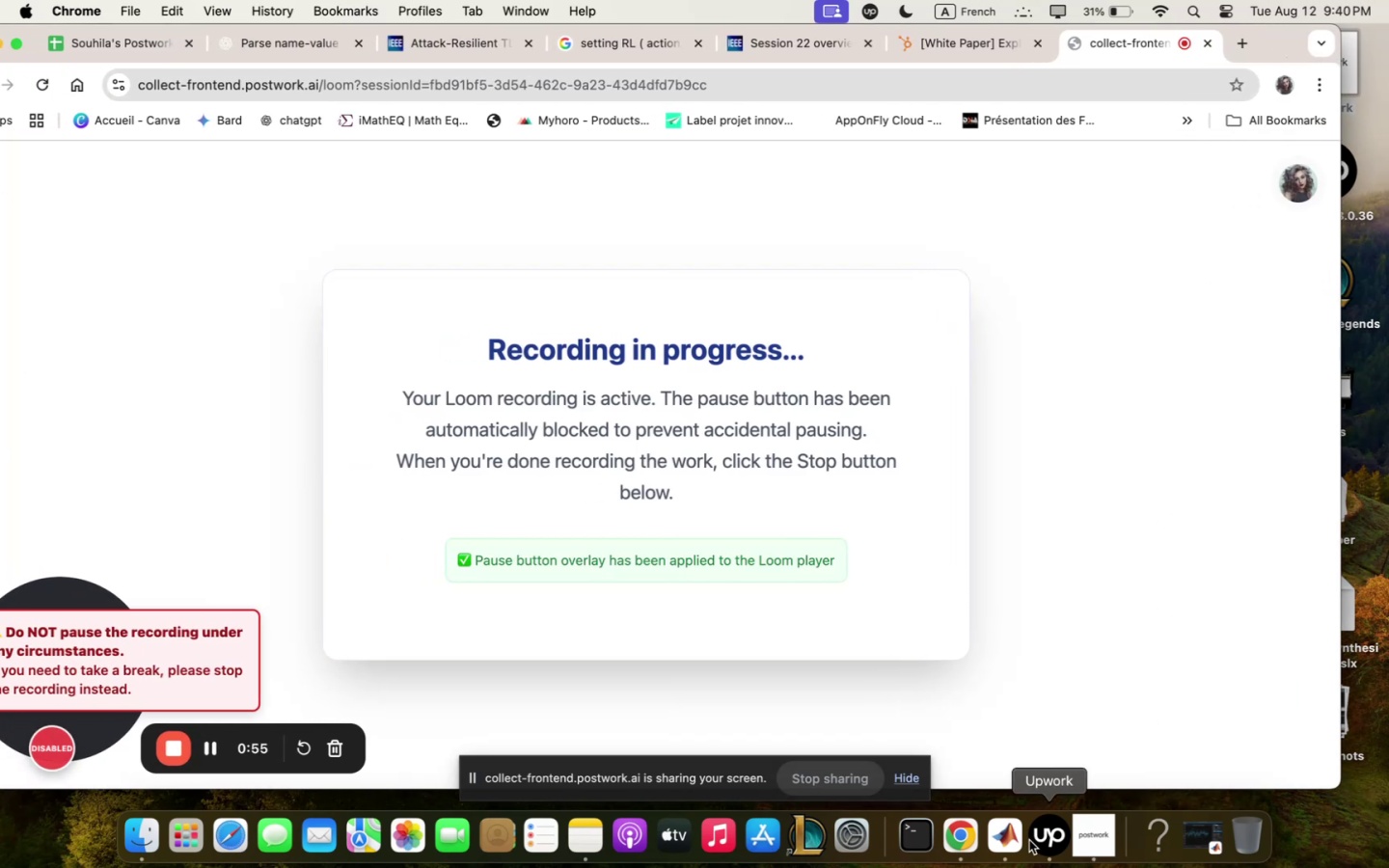 
left_click([1010, 847])
 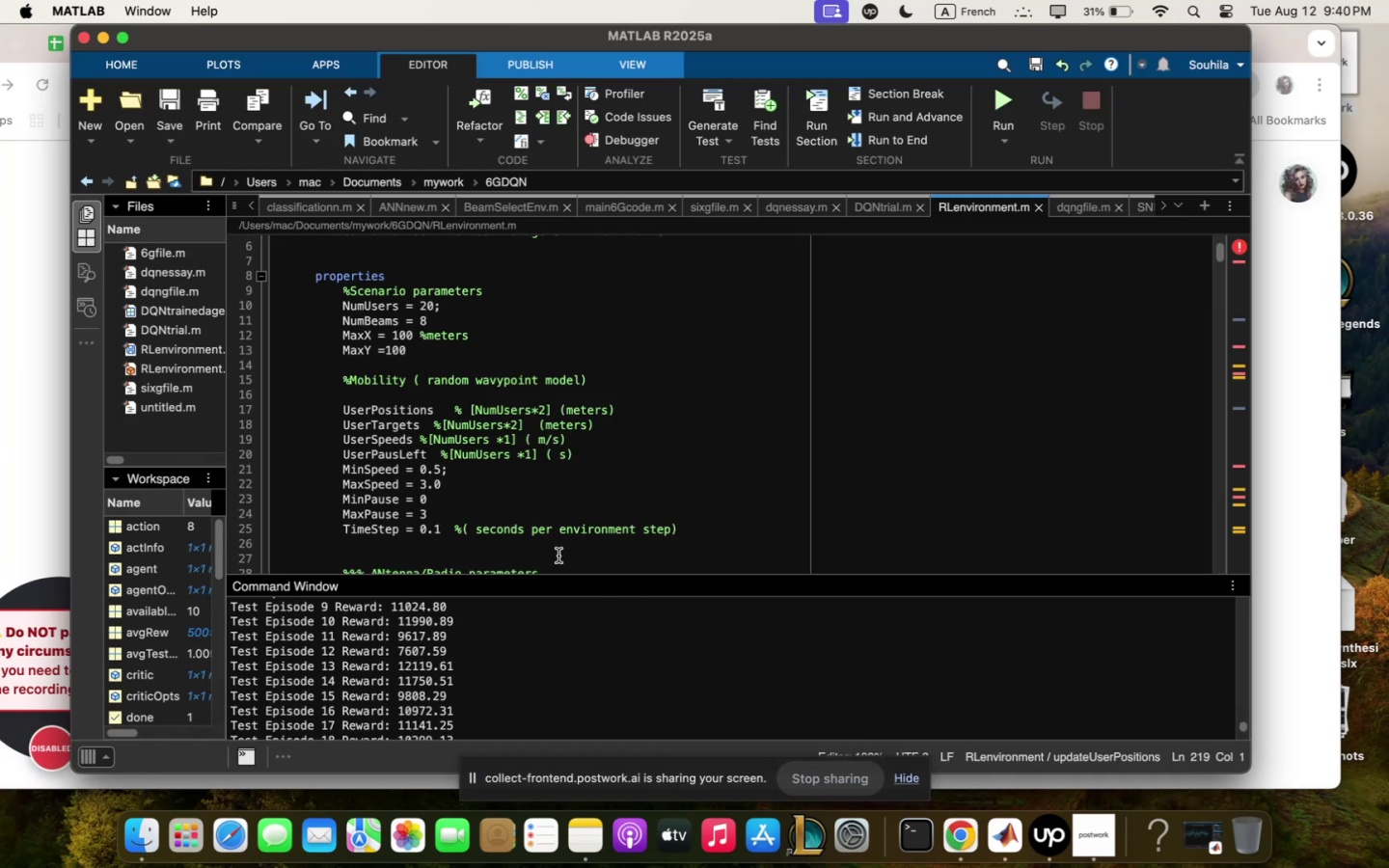 
scroll: coordinate [564, 491], scroll_direction: down, amount: 4.0
 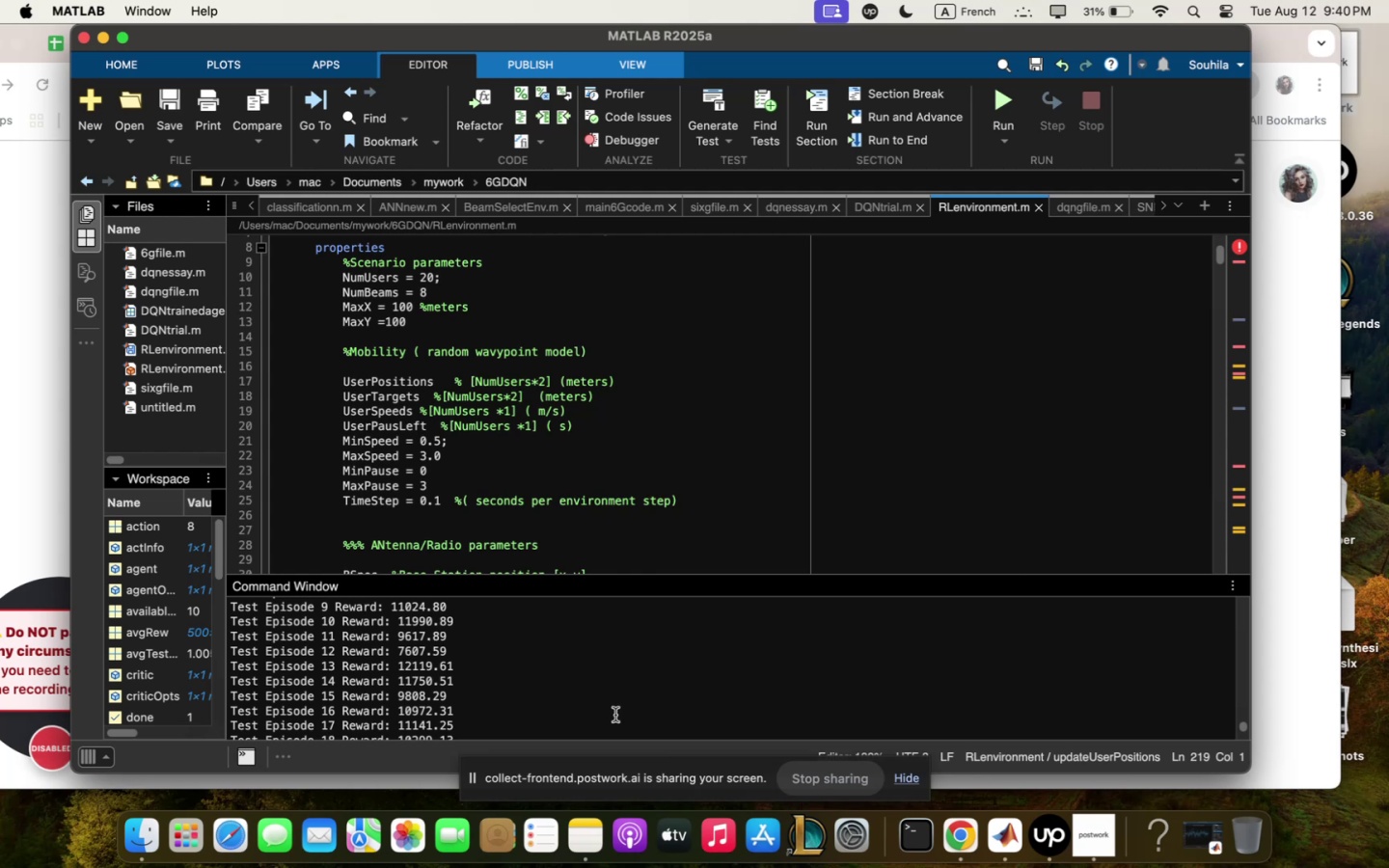 
left_click([634, 665])
 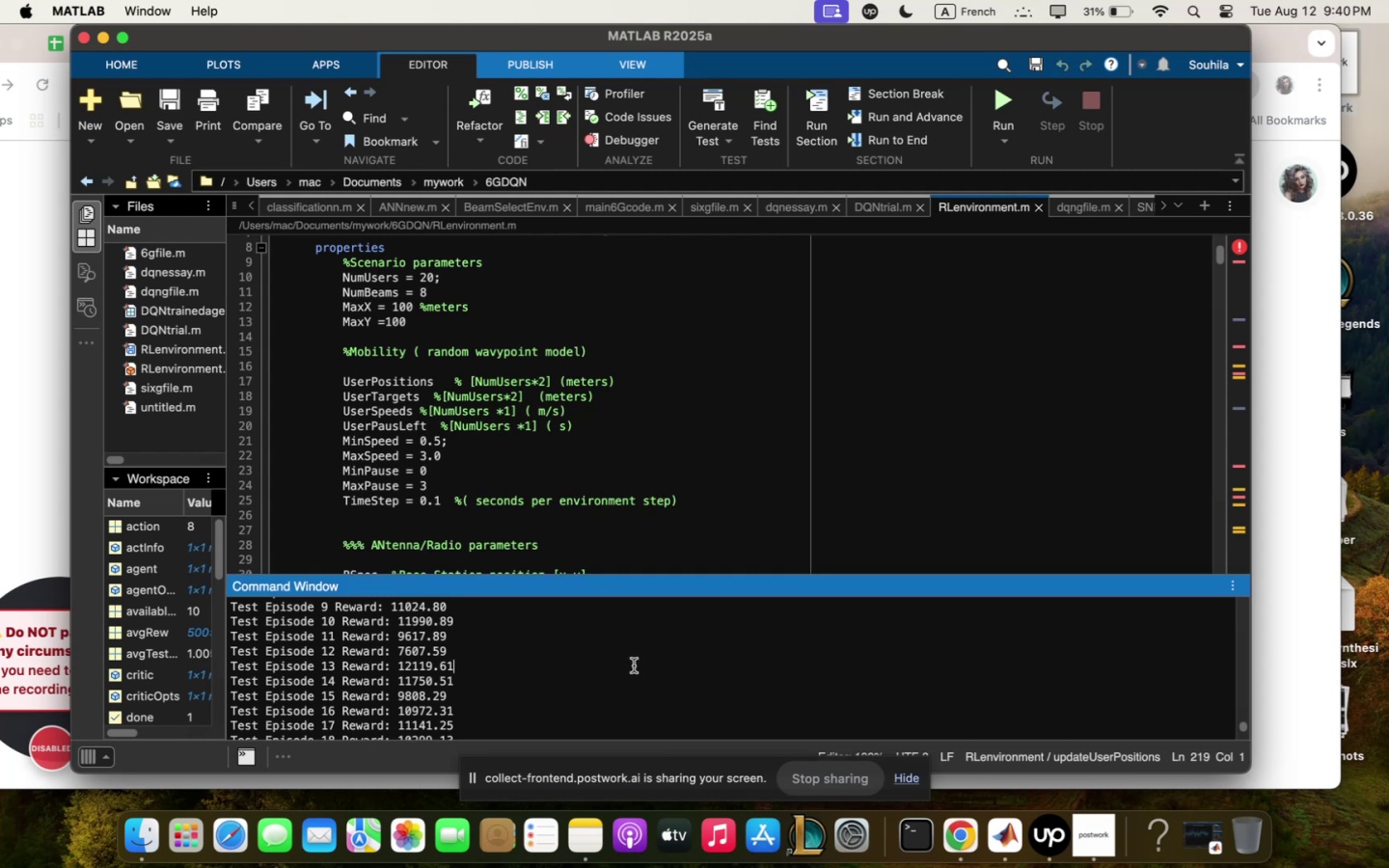 
scroll: coordinate [634, 665], scroll_direction: down, amount: 40.0
 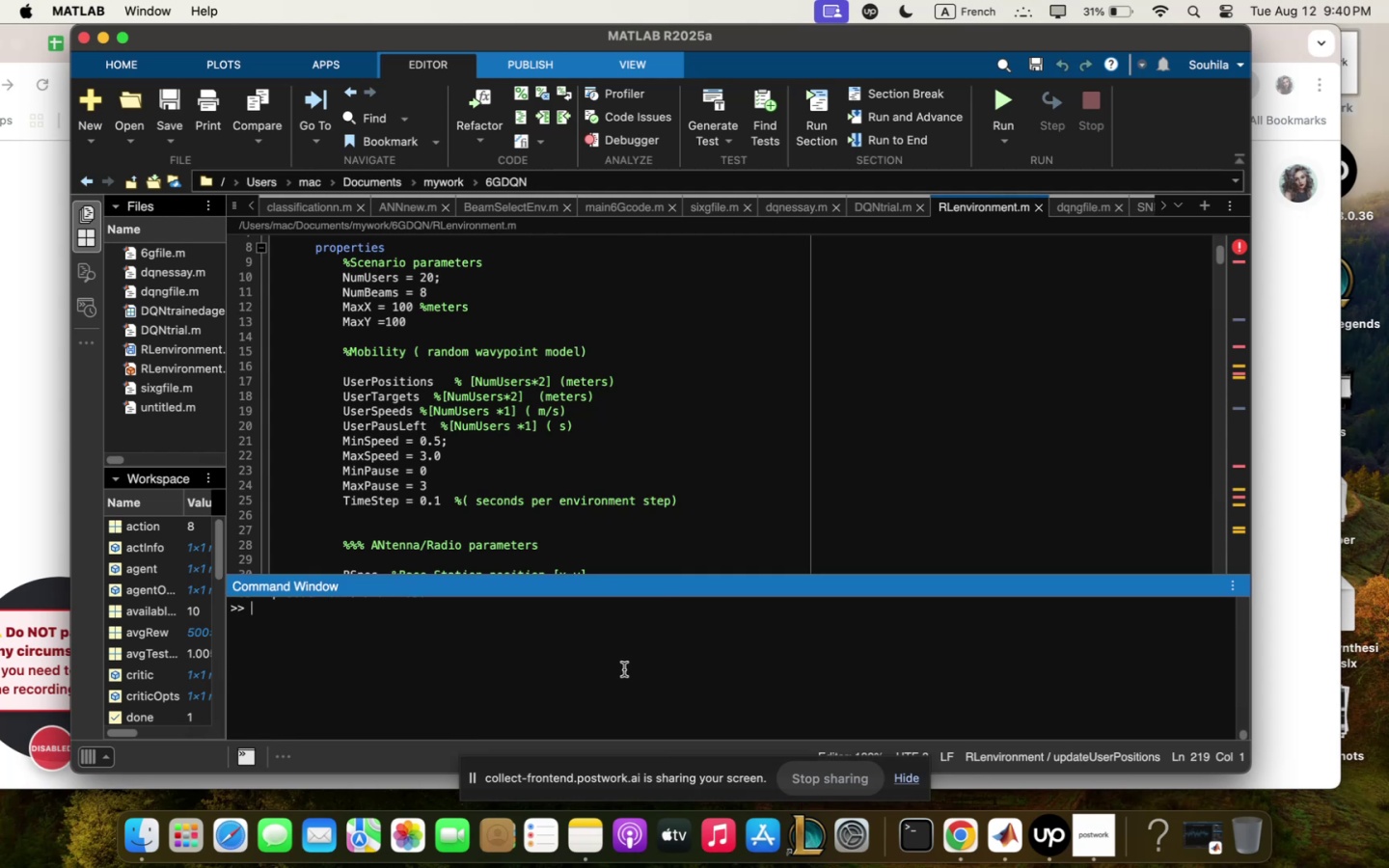 
type(clc)
 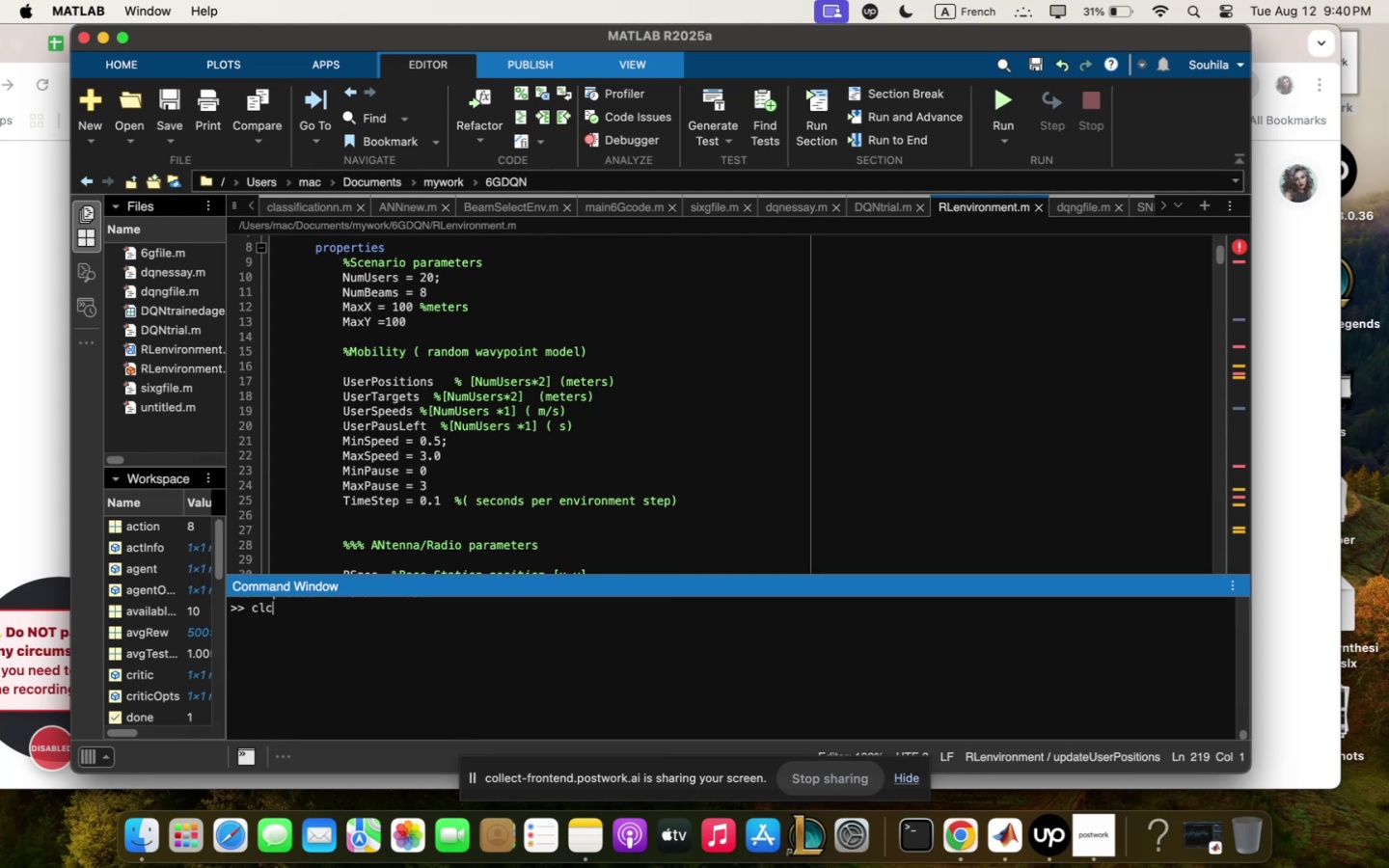 
key(Enter)
 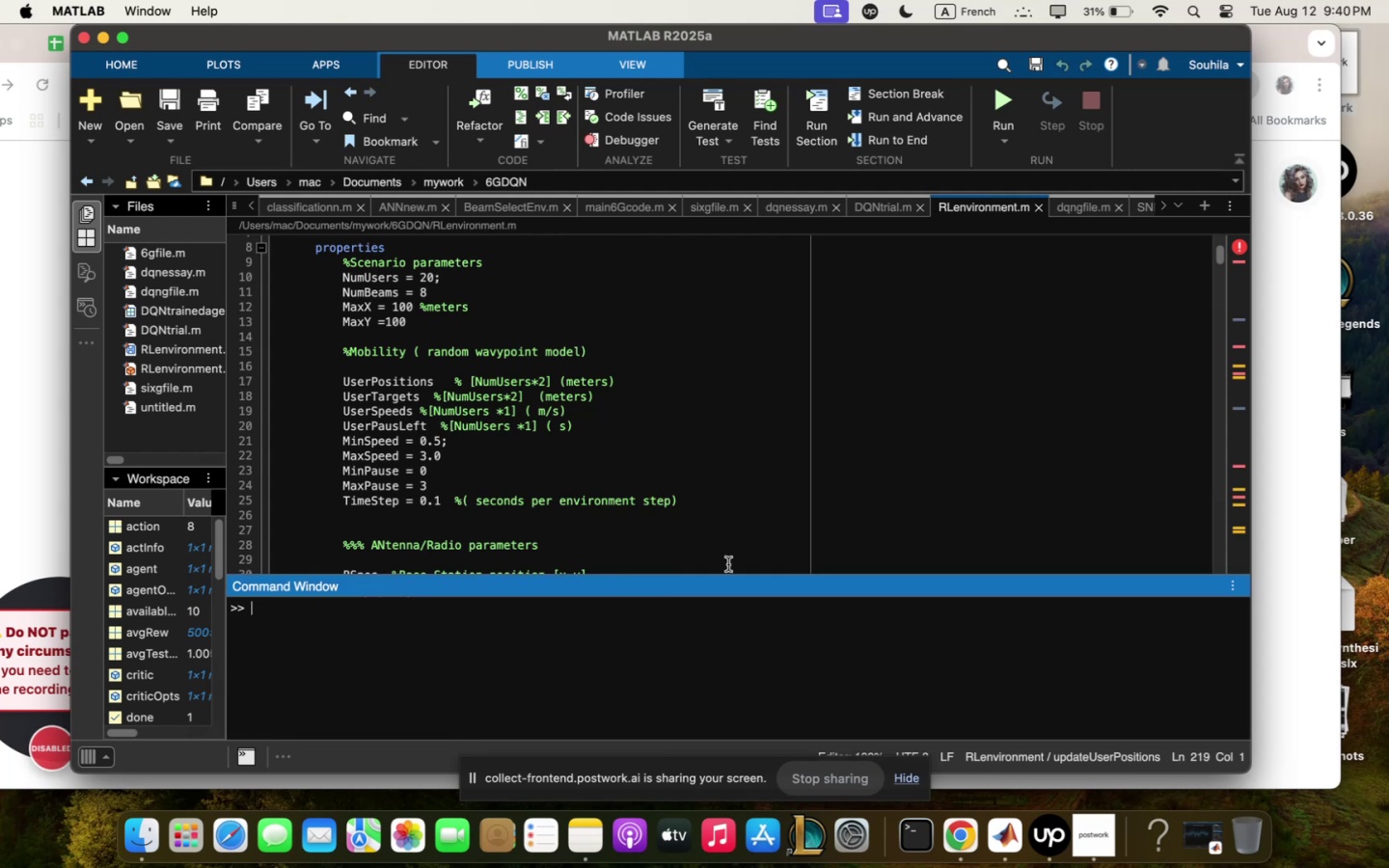 
scroll: coordinate [802, 426], scroll_direction: down, amount: 11.0
 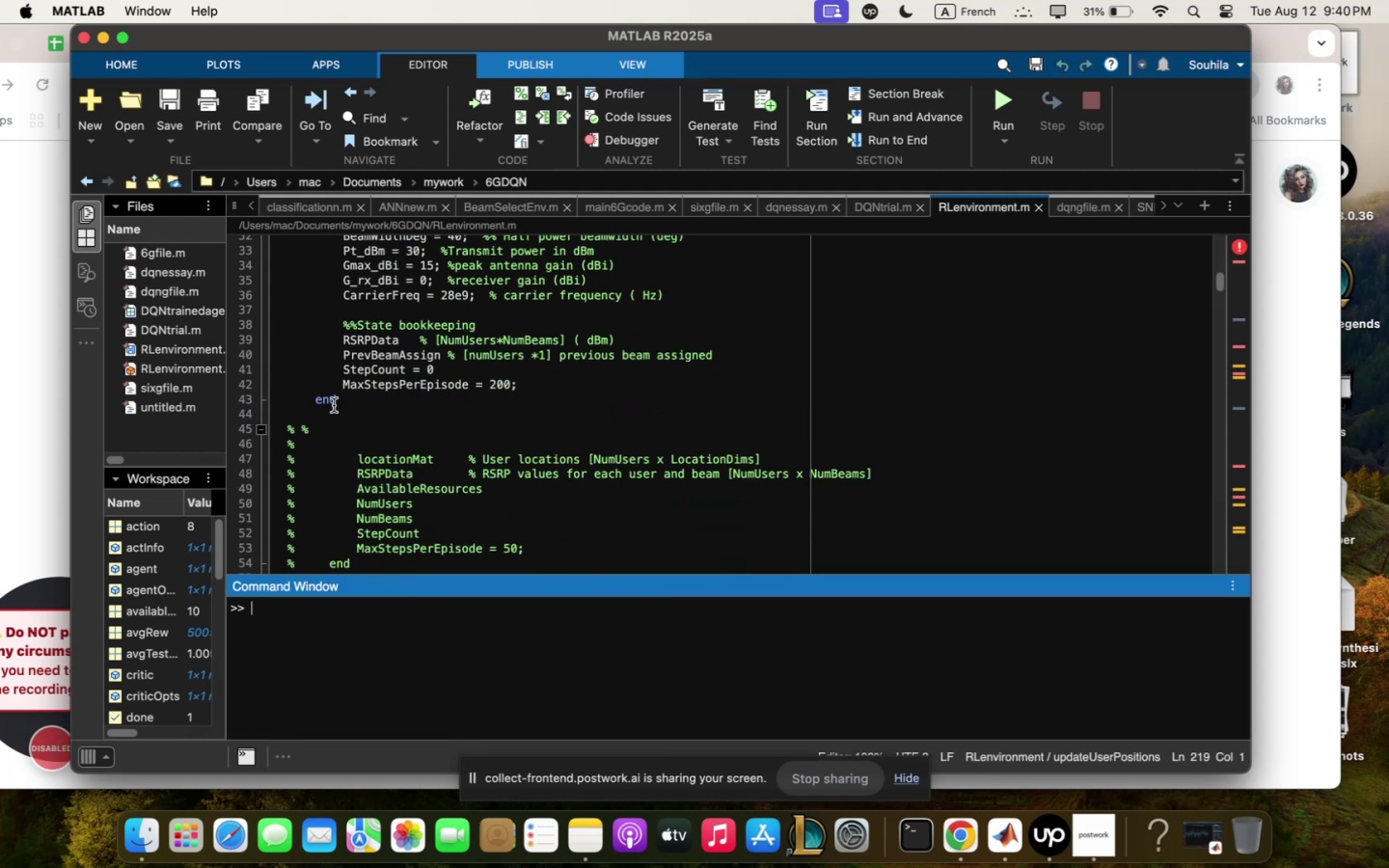 
left_click([422, 394])
 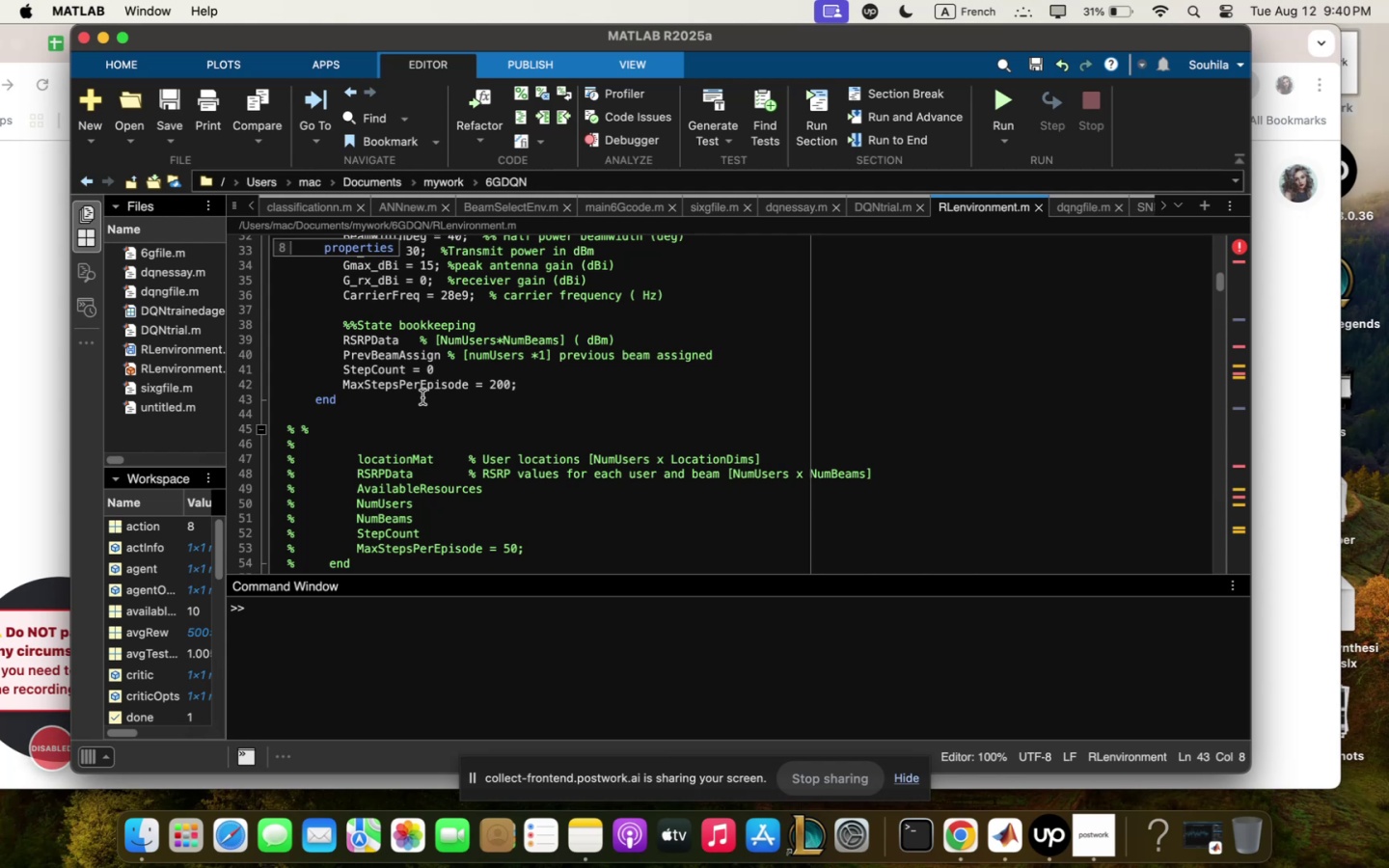 
wait(8.33)
 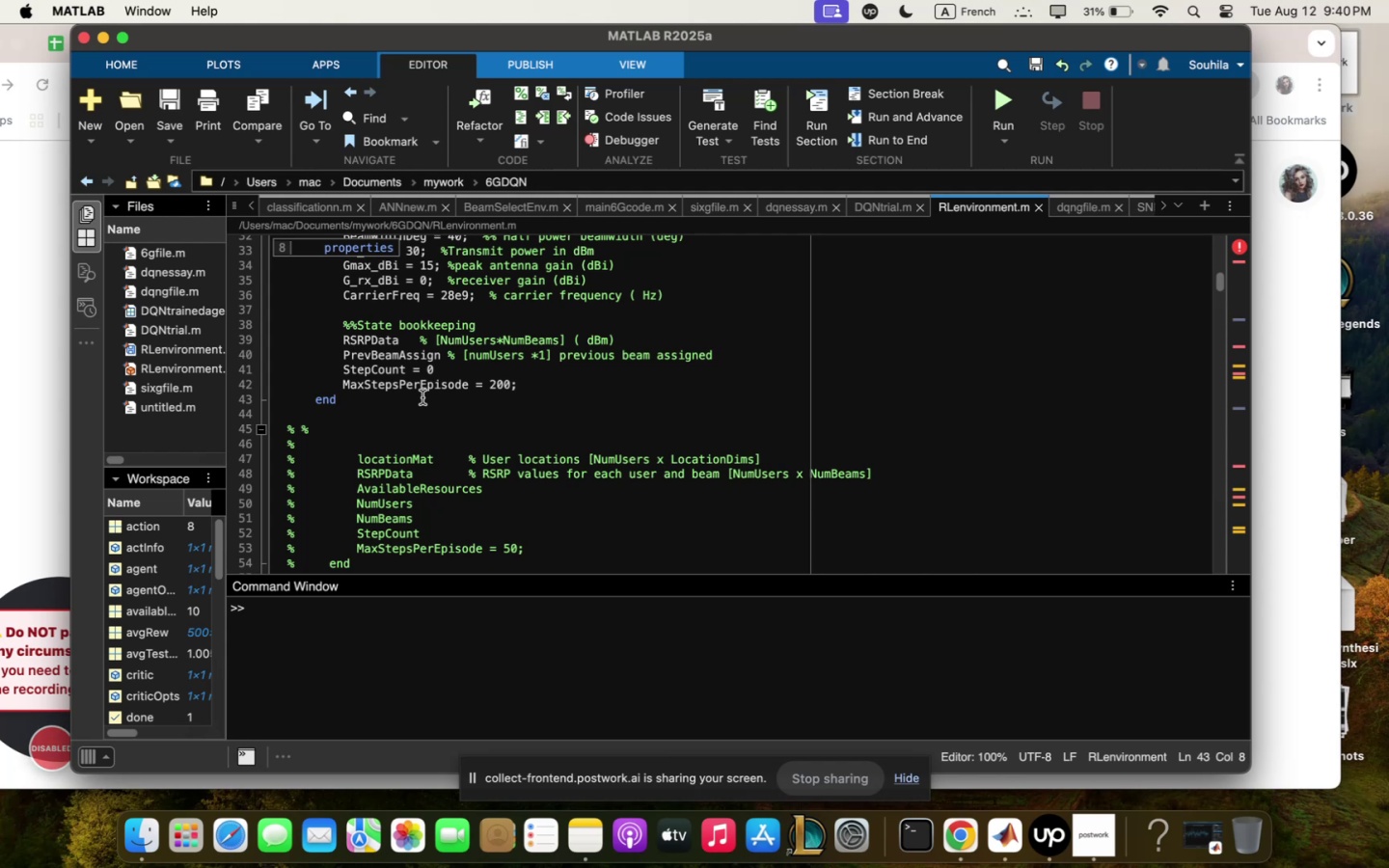 
scroll: coordinate [526, 351], scroll_direction: up, amount: 20.0
 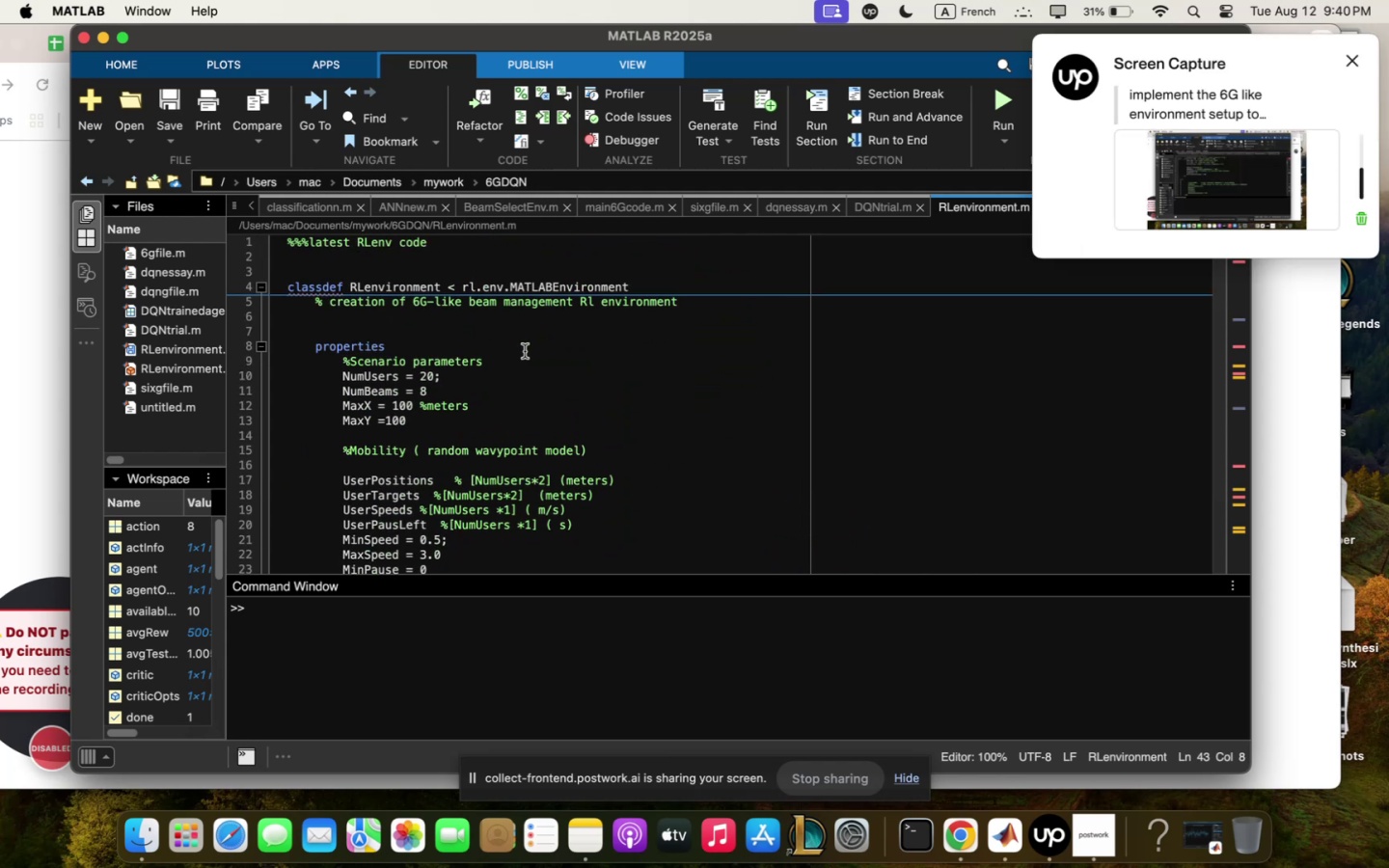 
scroll: coordinate [523, 358], scroll_direction: down, amount: 33.0
 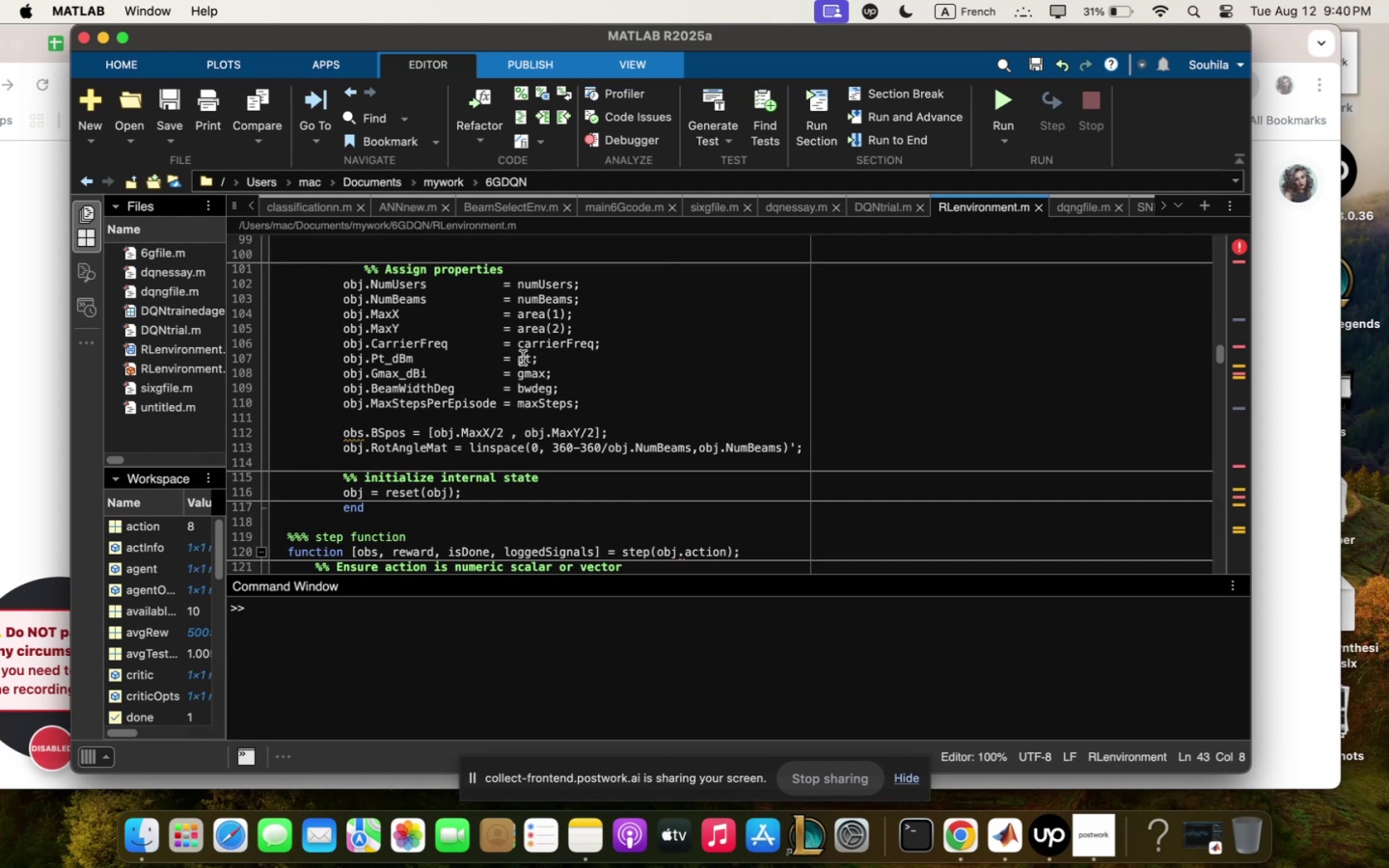 
wait(12.49)
 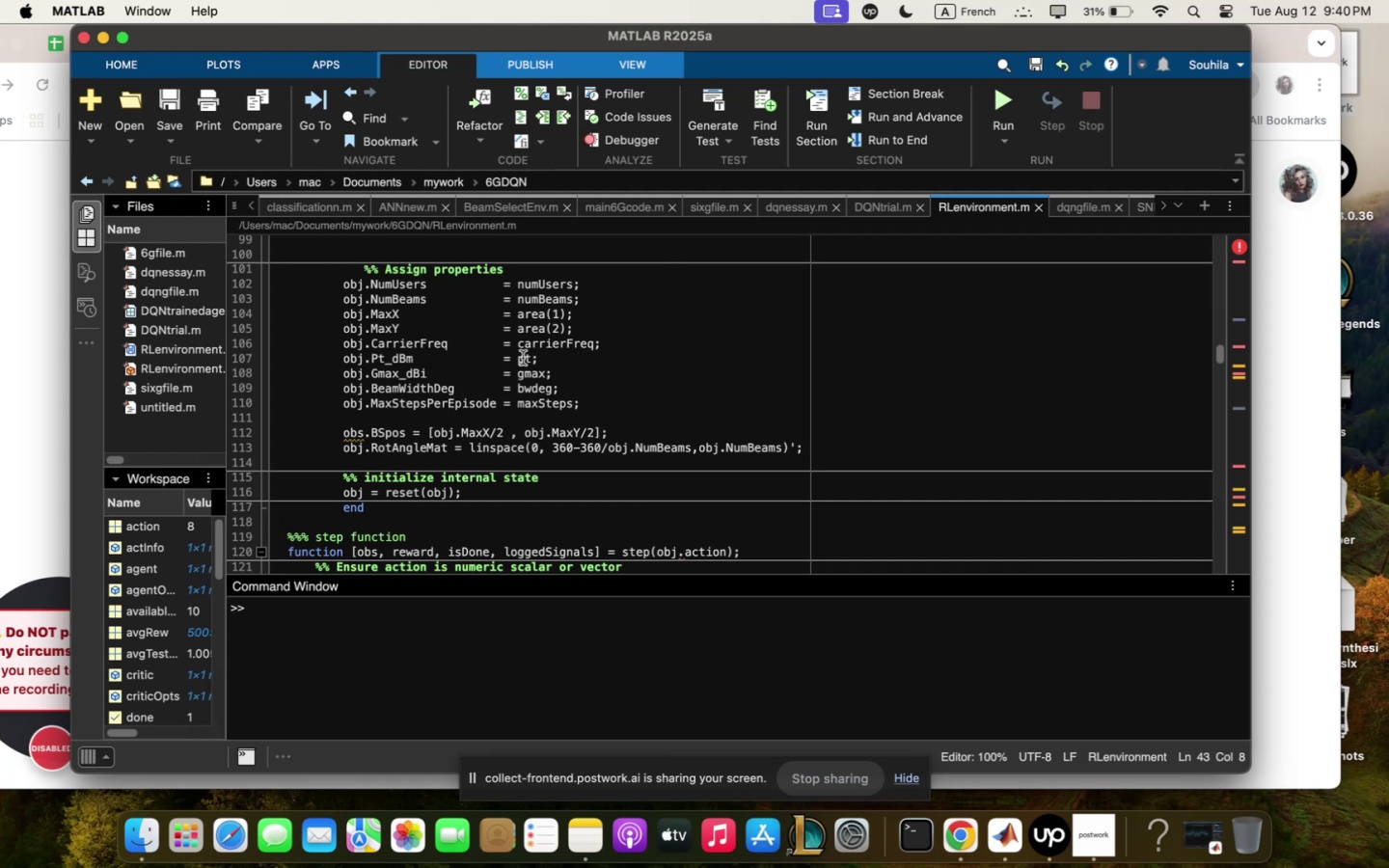 
scroll: coordinate [543, 457], scroll_direction: down, amount: 29.0
 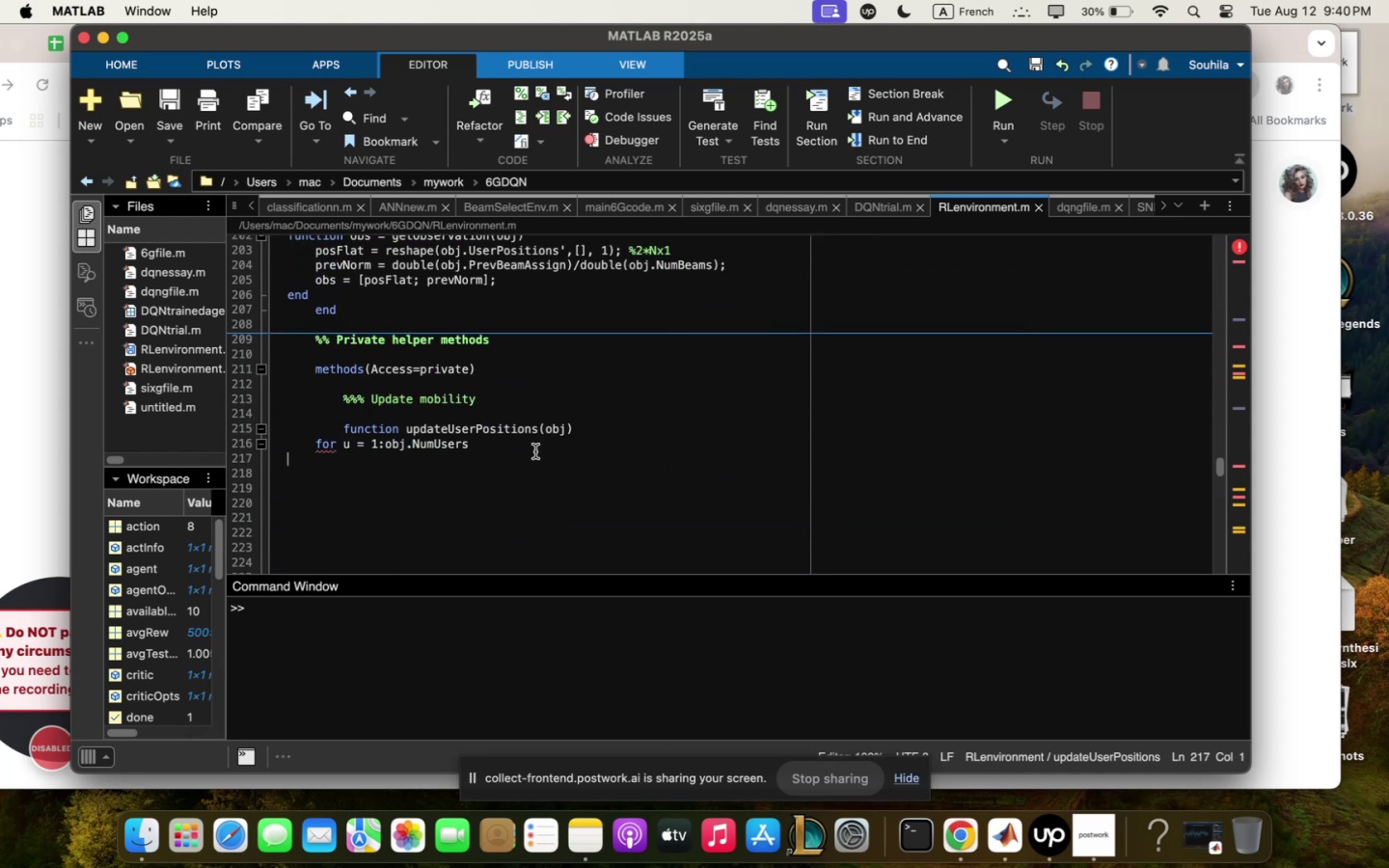 
left_click([500, 441])
 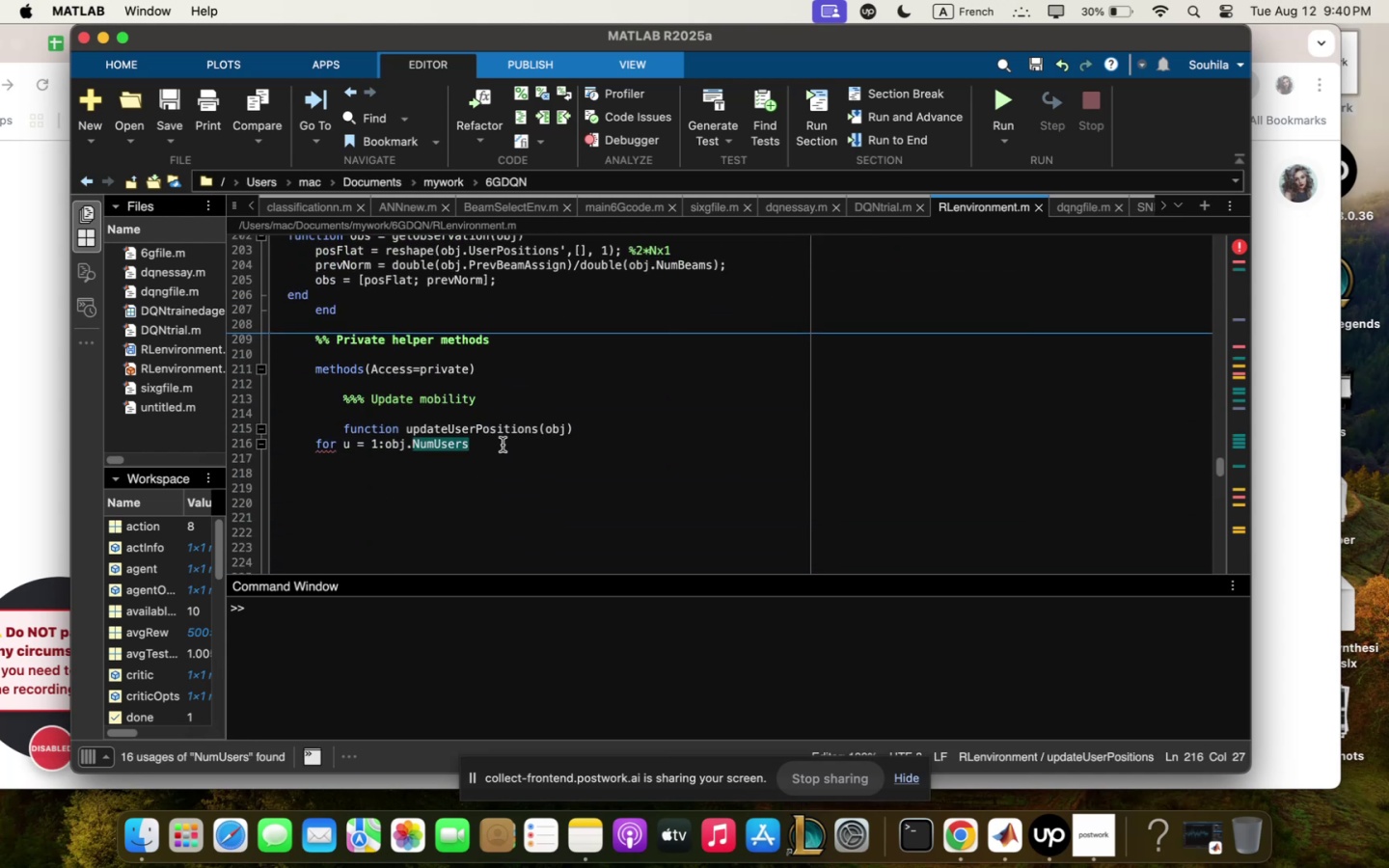 
key(Enter)
 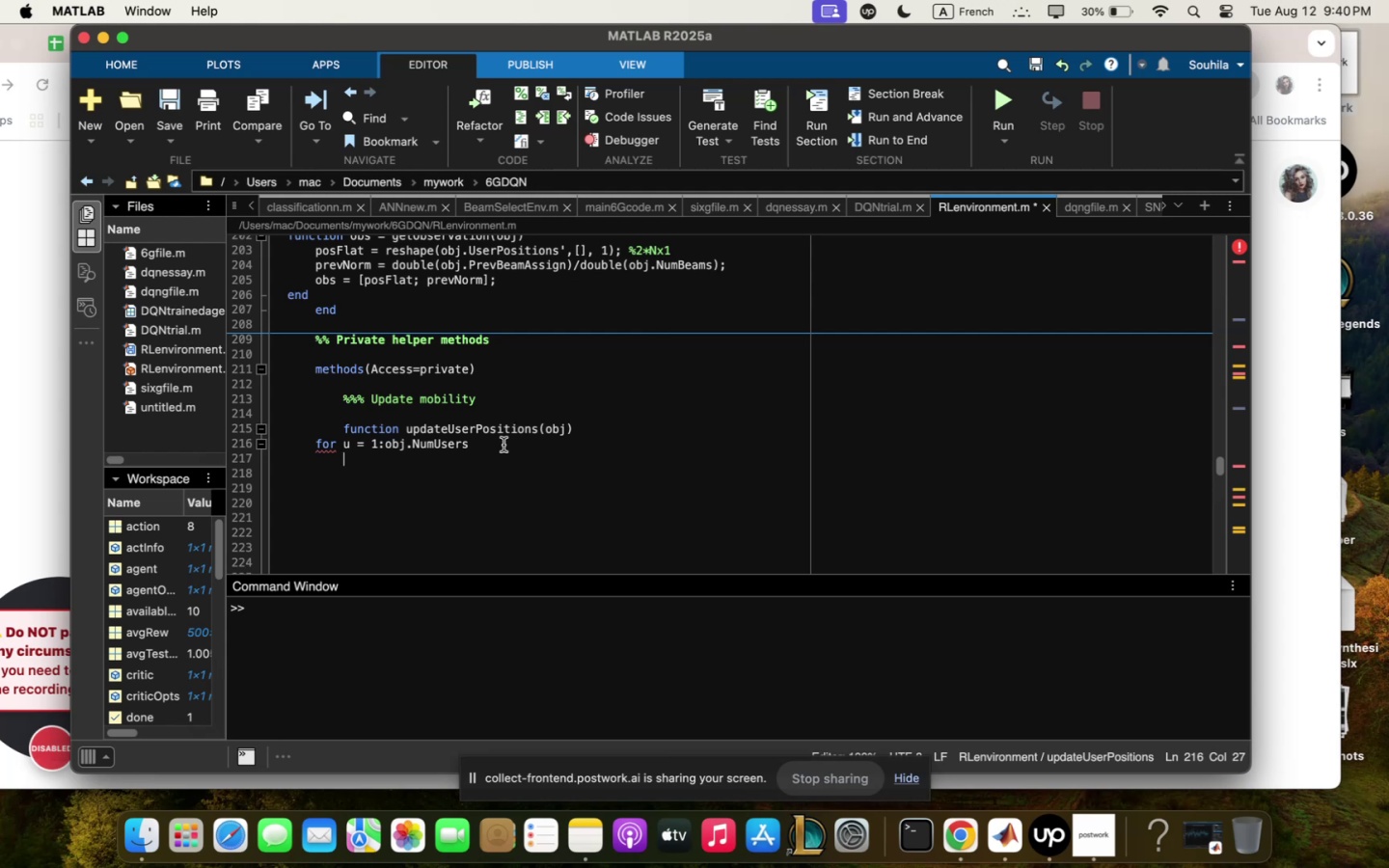 
scroll: coordinate [474, 381], scroll_direction: down, amount: 29.0
 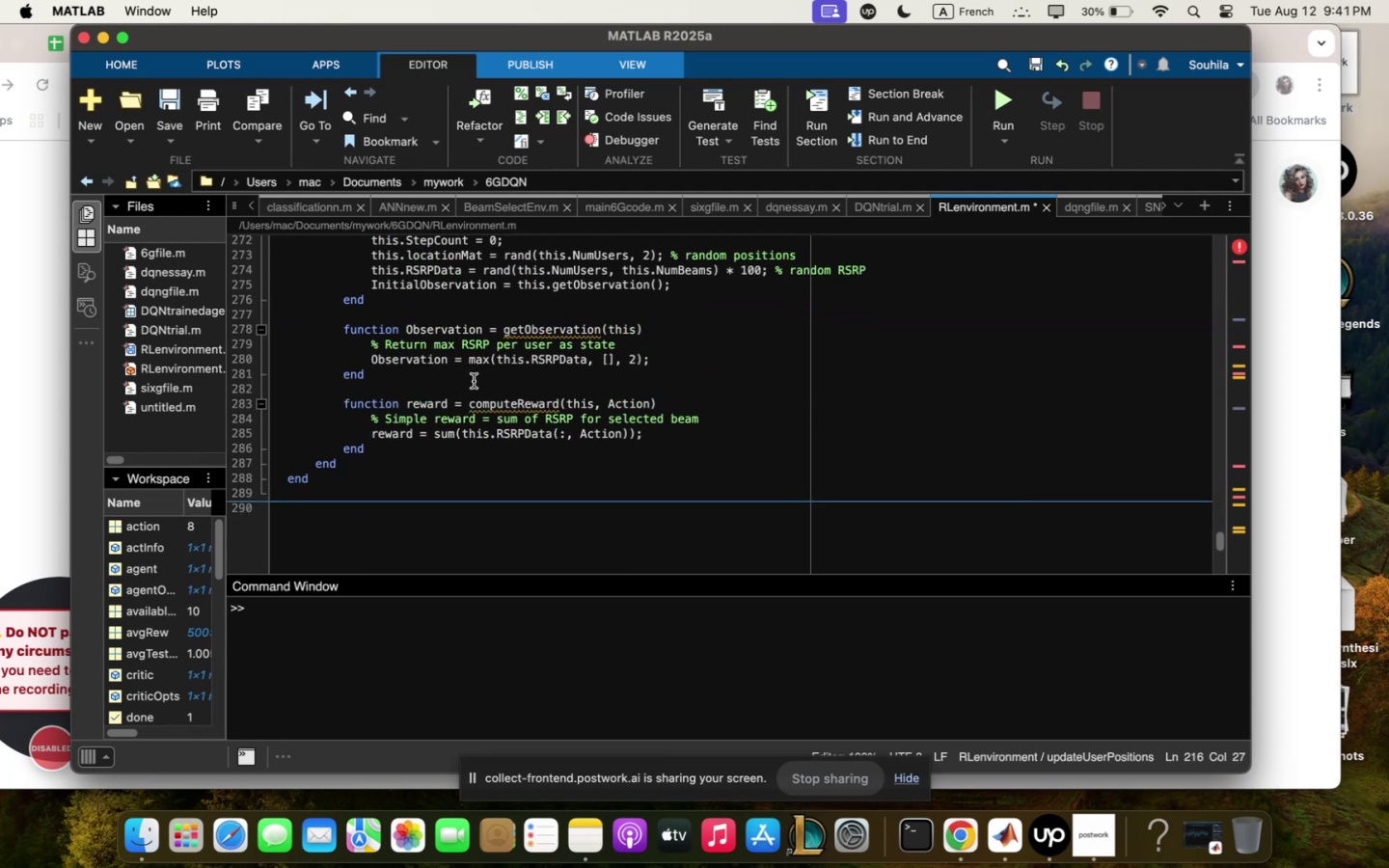 
scroll: coordinate [474, 382], scroll_direction: up, amount: 23.0
 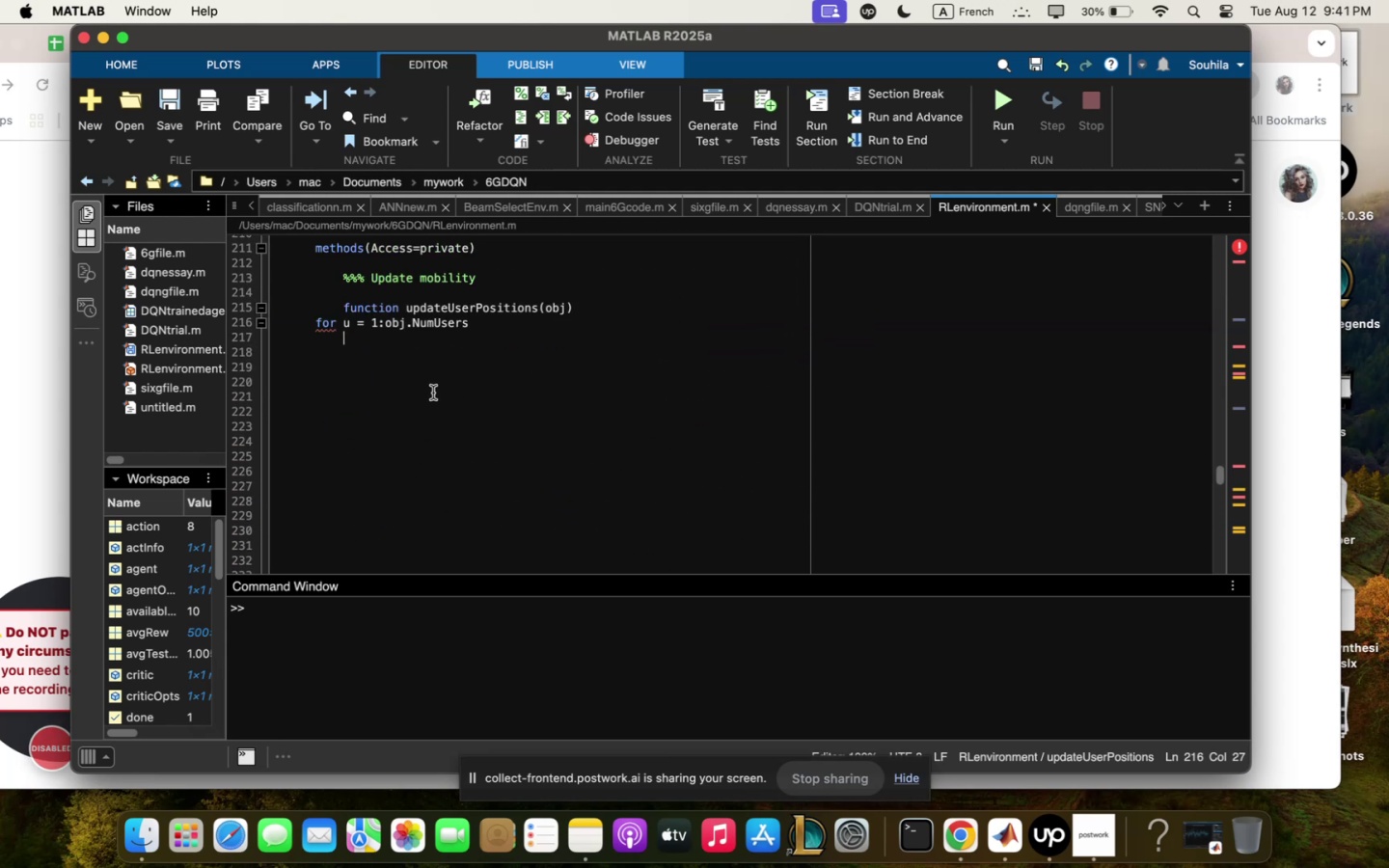 
scroll: coordinate [432, 393], scroll_direction: down, amount: 7.0
 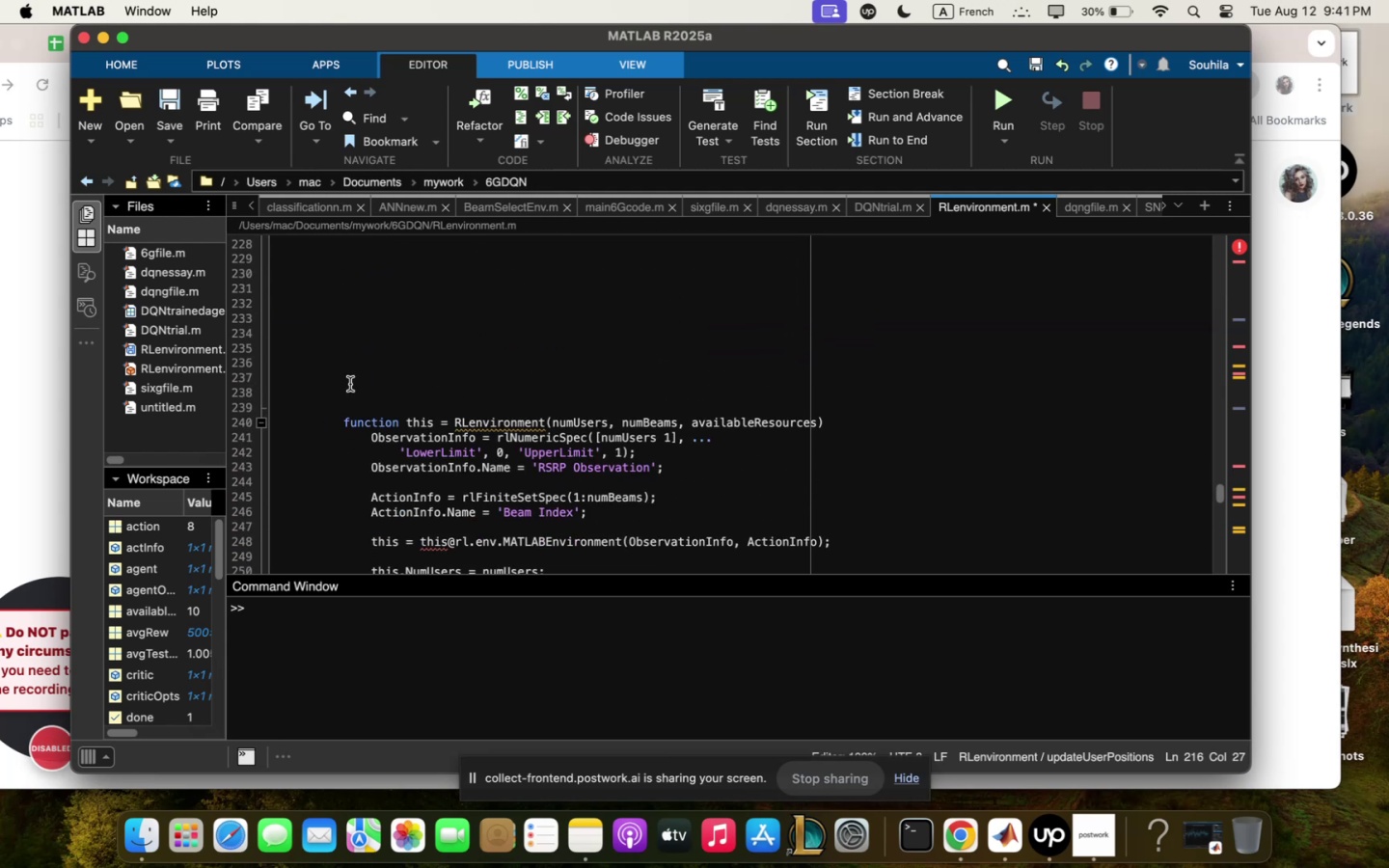 
left_click_drag(start_coordinate=[335, 390], to_coordinate=[422, 540])
 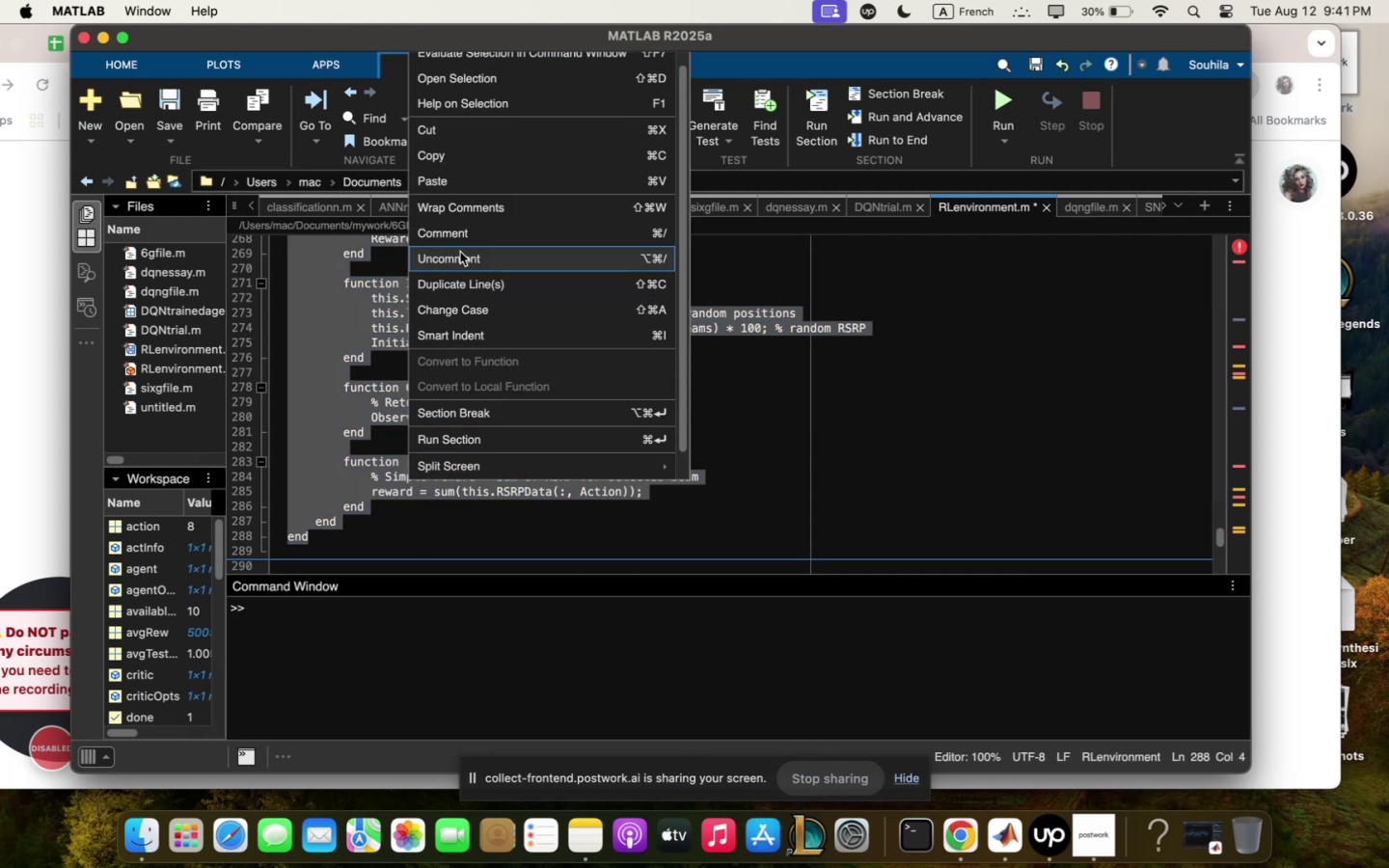 
left_click([464, 233])
 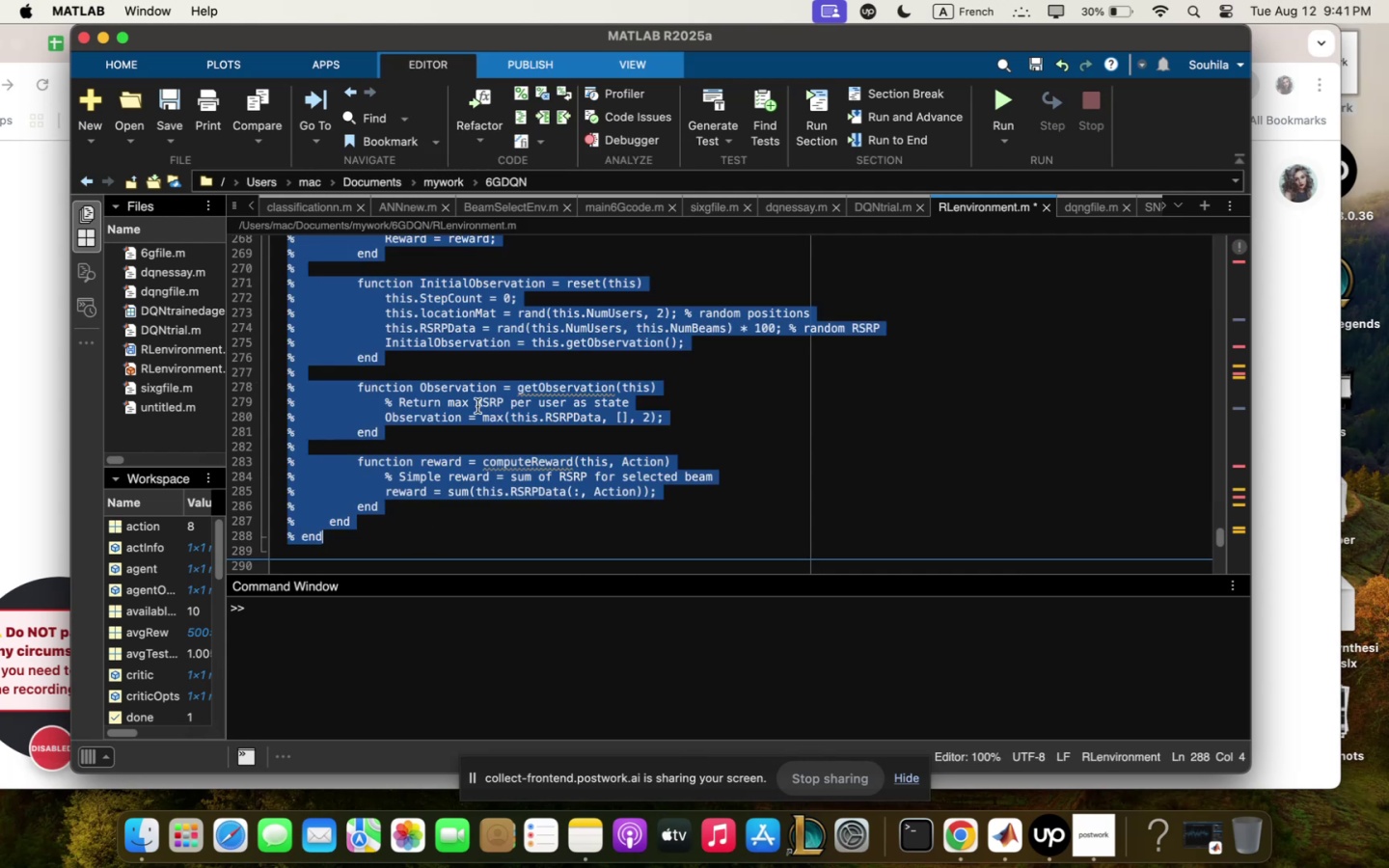 
scroll: coordinate [477, 400], scroll_direction: up, amount: 26.0
 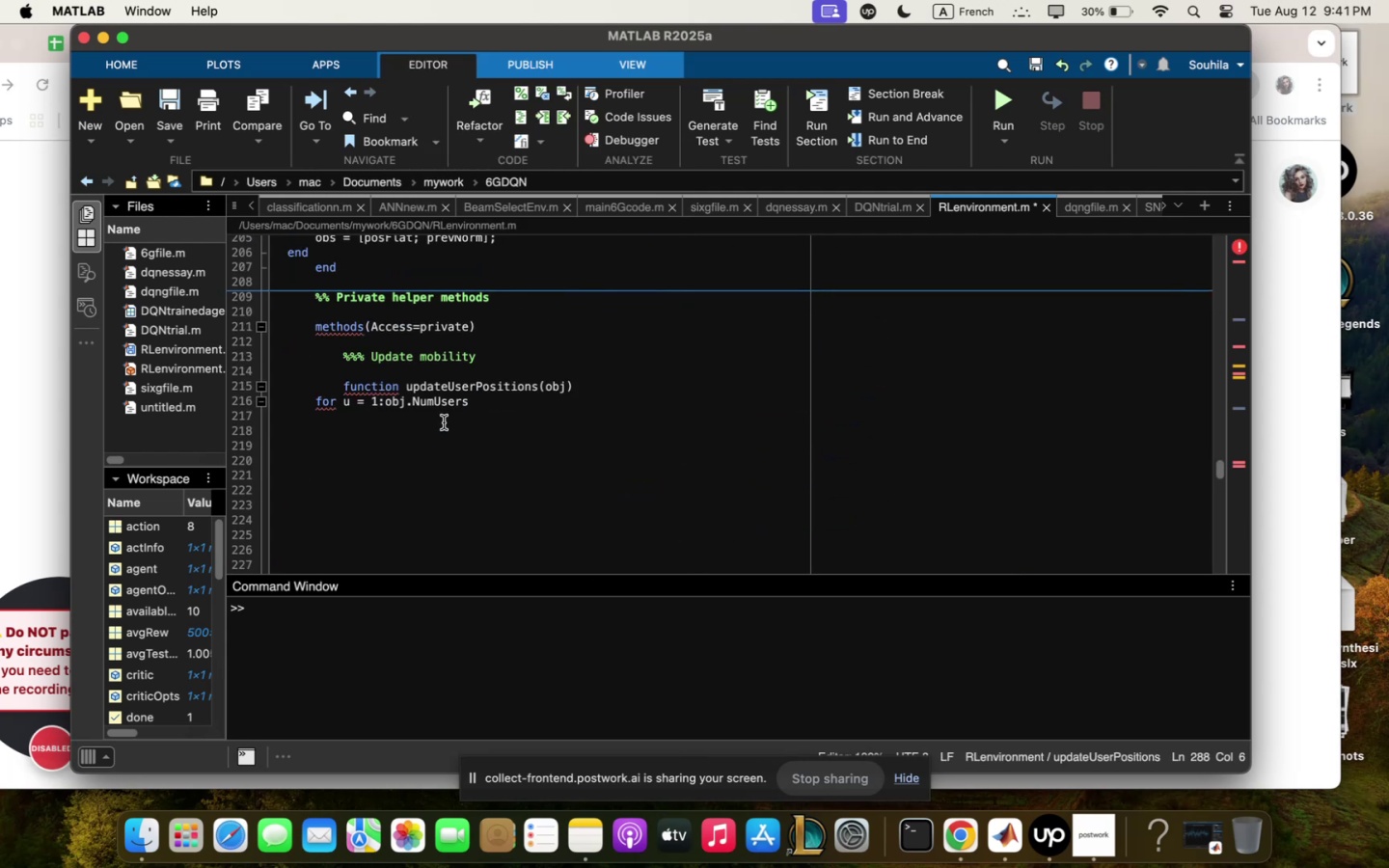 
left_click([444, 428])
 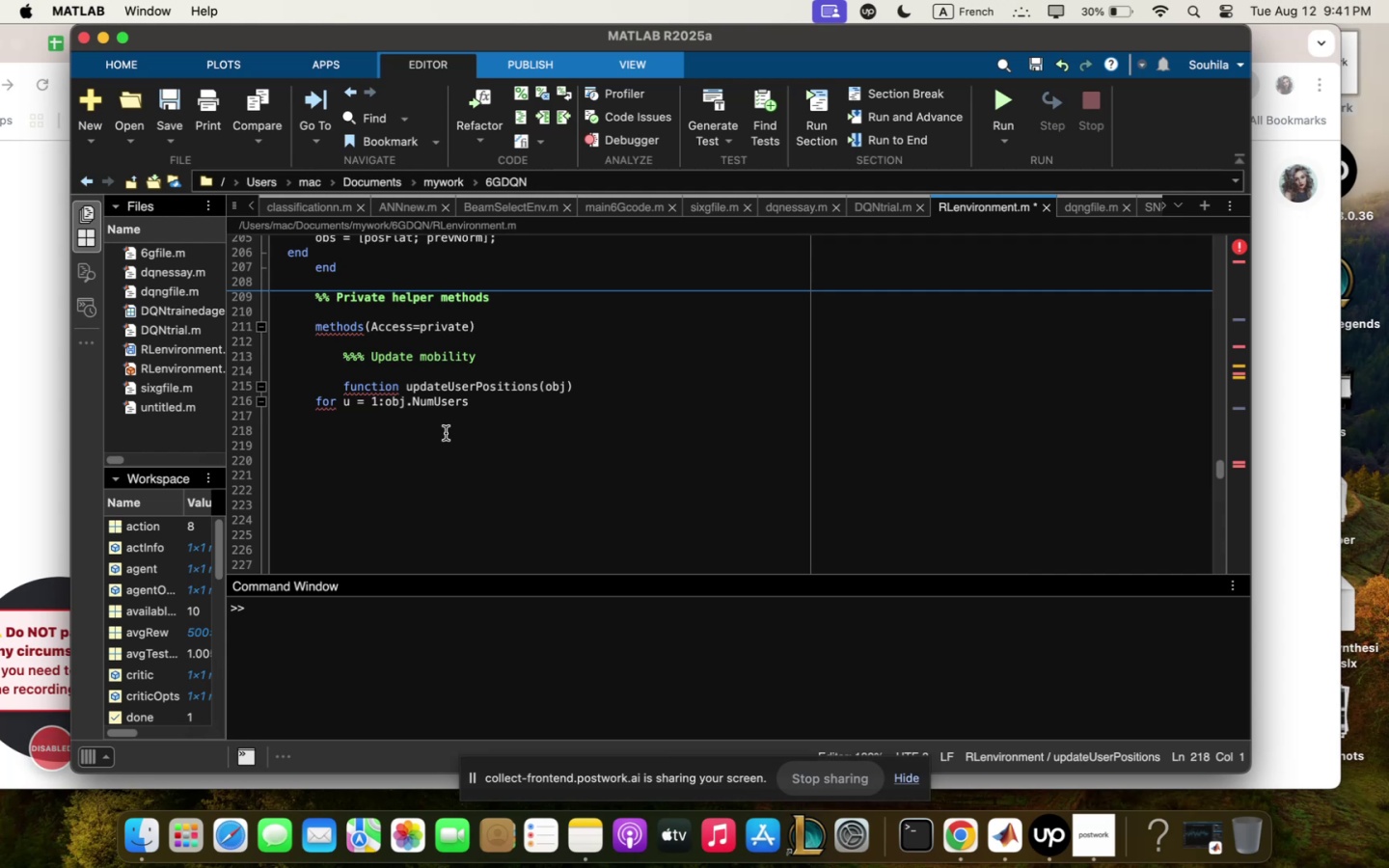 
wait(45.58)
 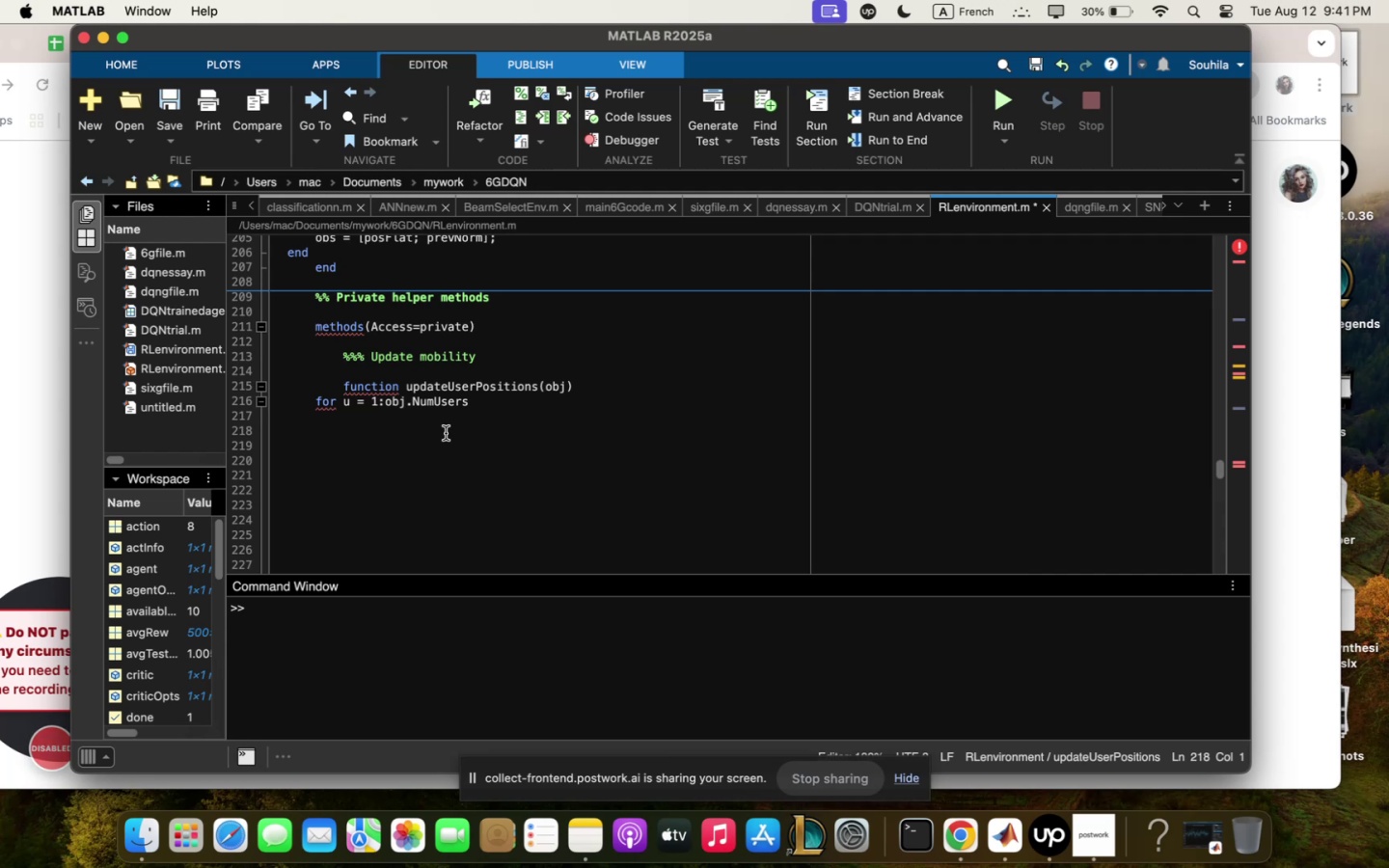 
scroll: coordinate [400, 385], scroll_direction: down, amount: 2.0
 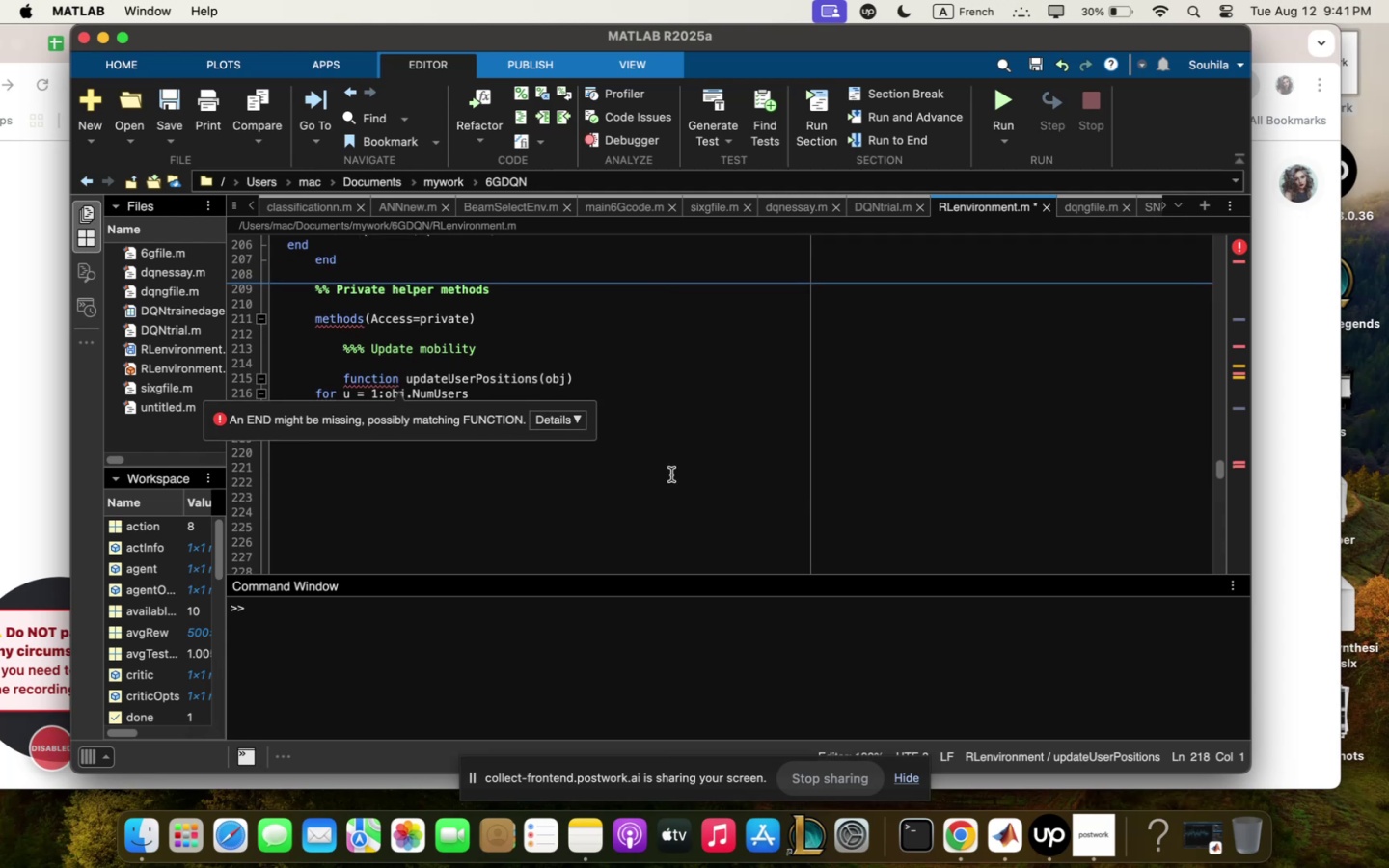 
left_click([654, 472])
 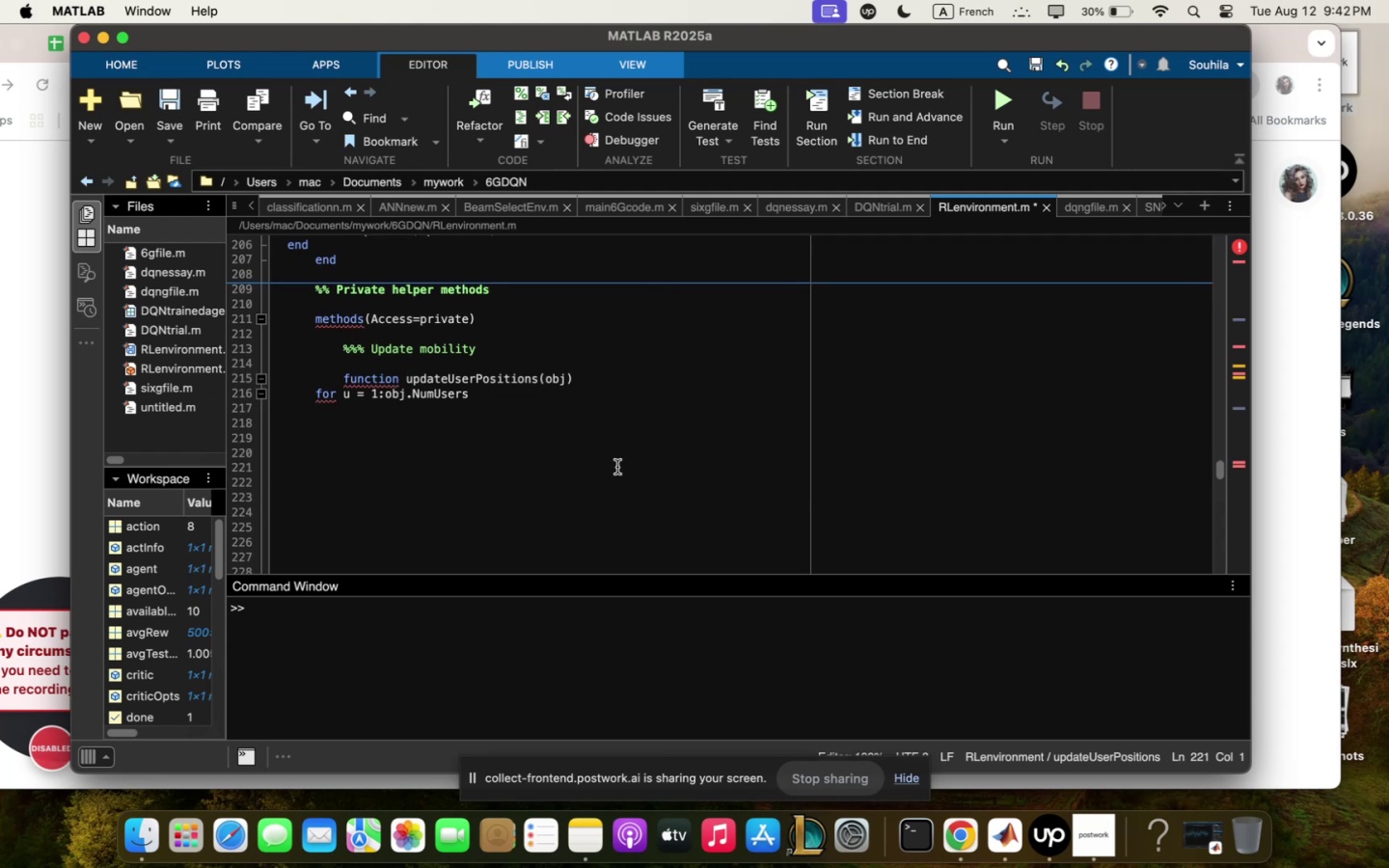 
left_click([572, 382])
 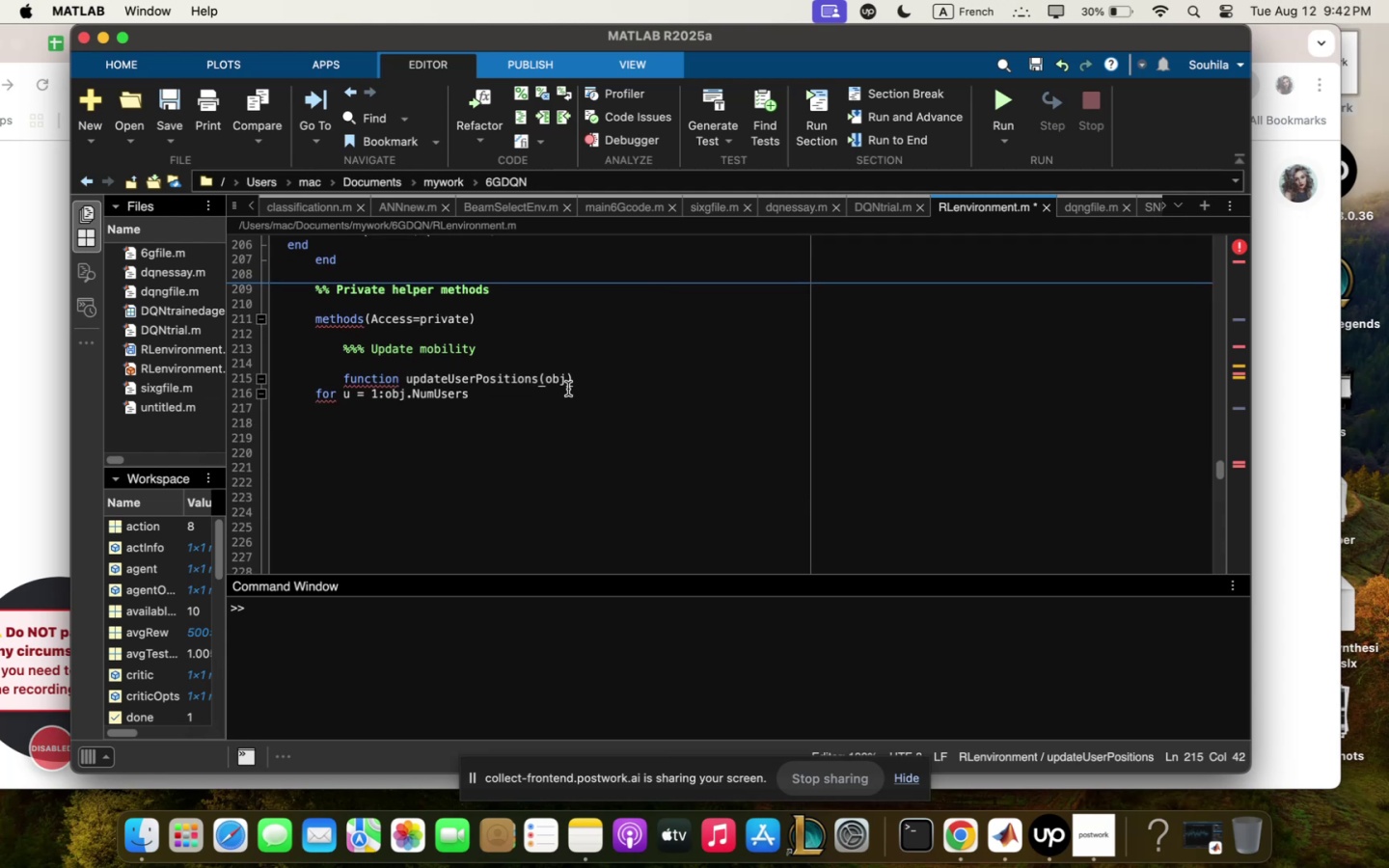 
left_click([568, 390])
 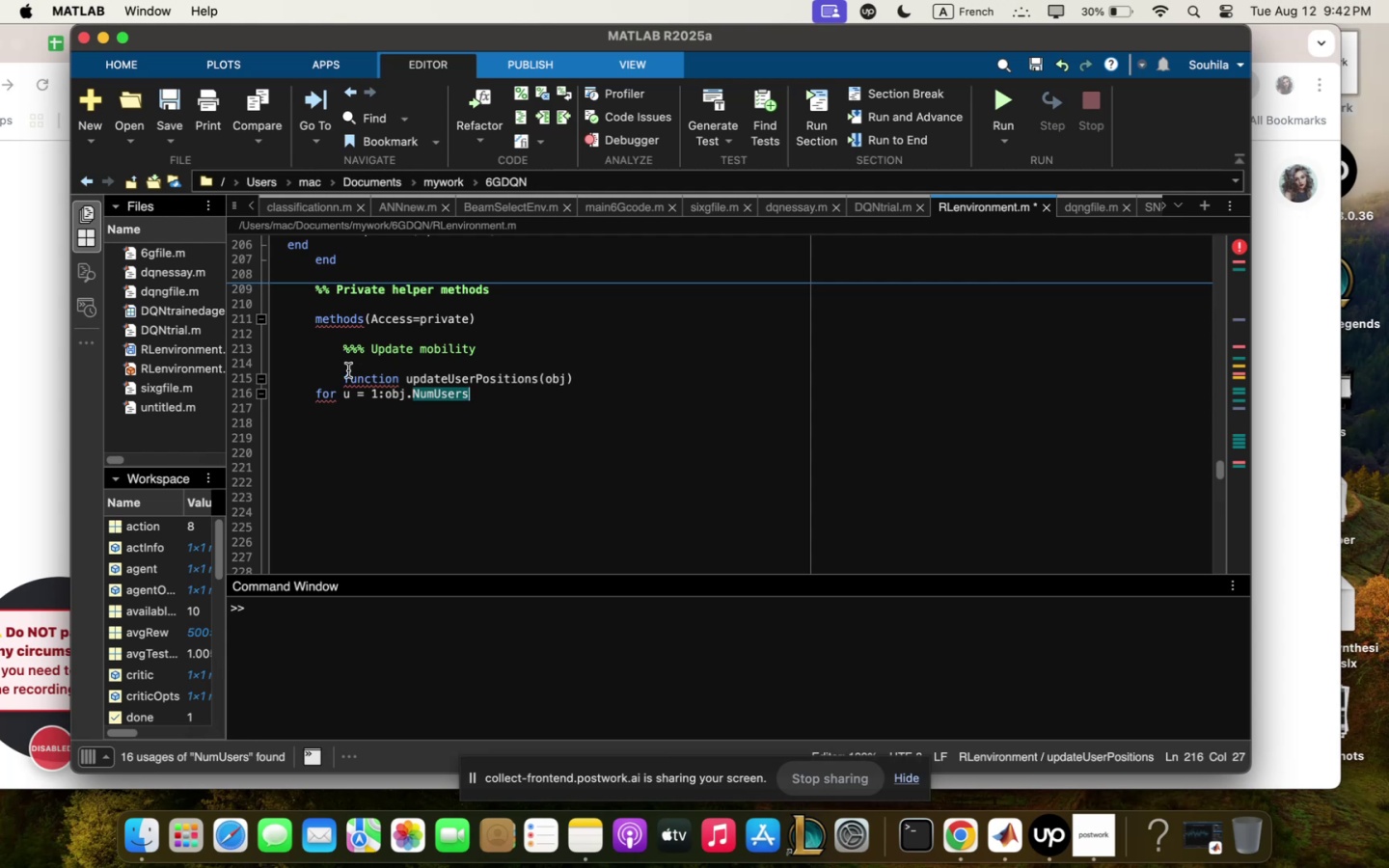 
wait(6.98)
 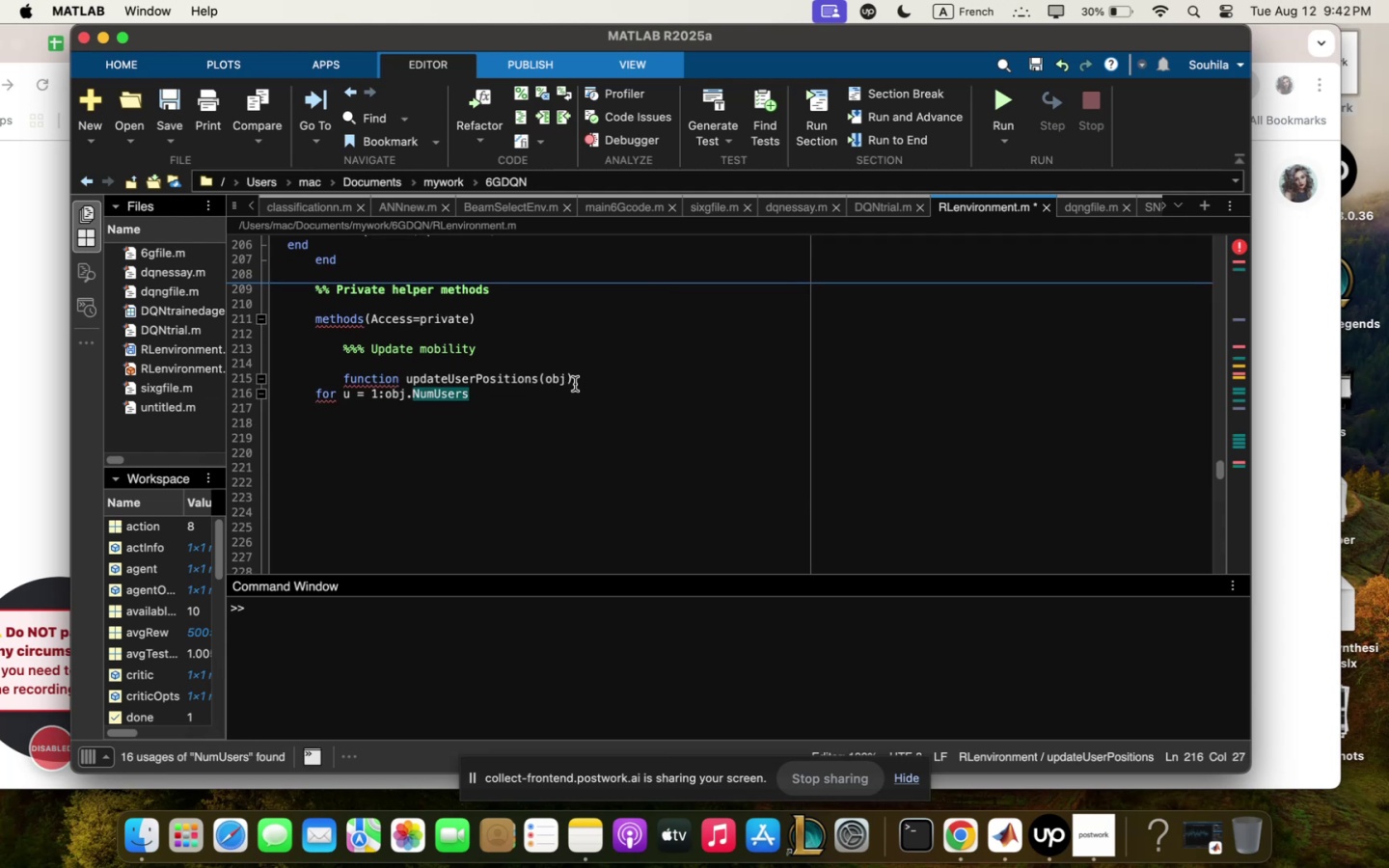 
left_click_drag(start_coordinate=[343, 370], to_coordinate=[430, 406])
 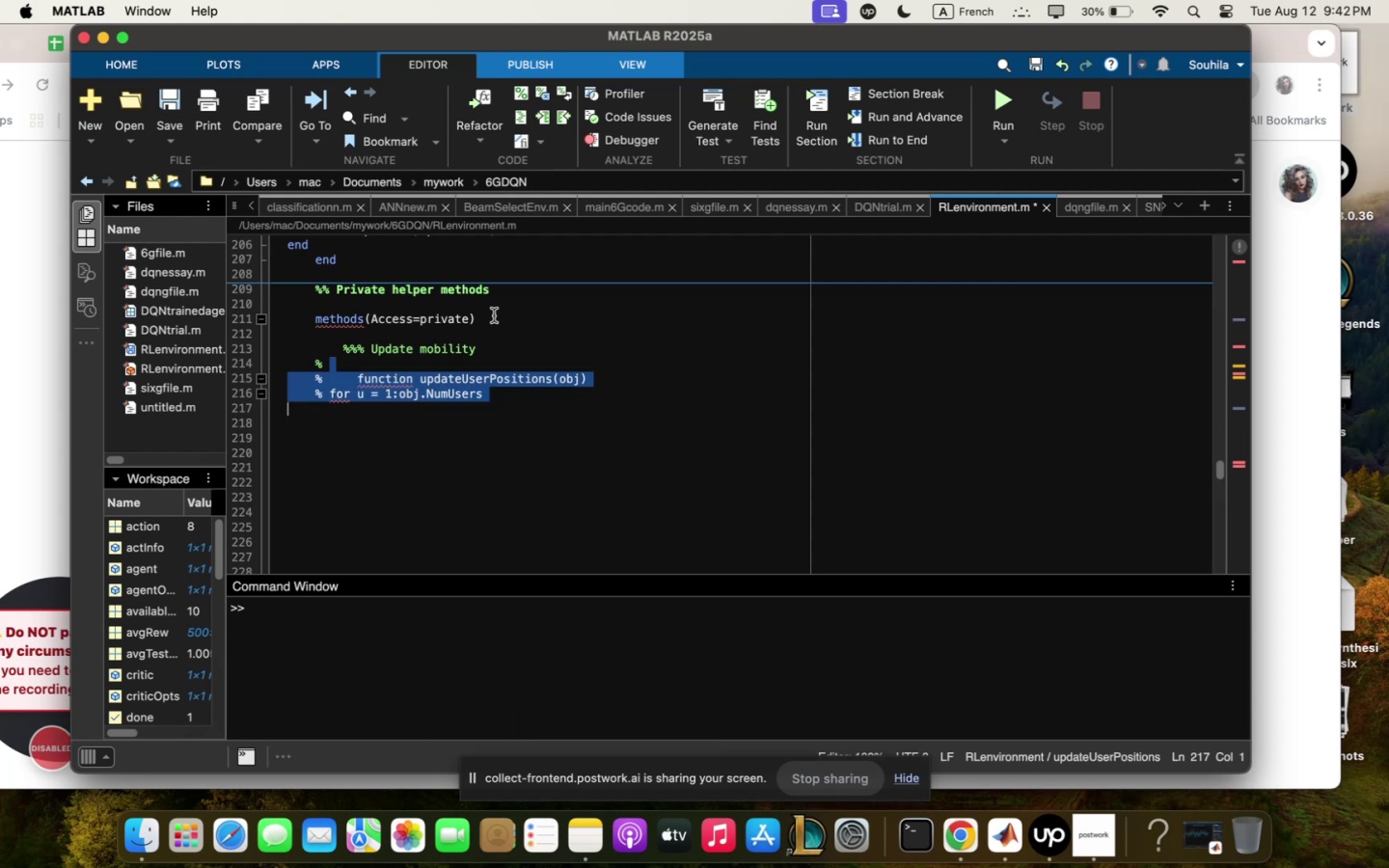 
left_click([511, 412])
 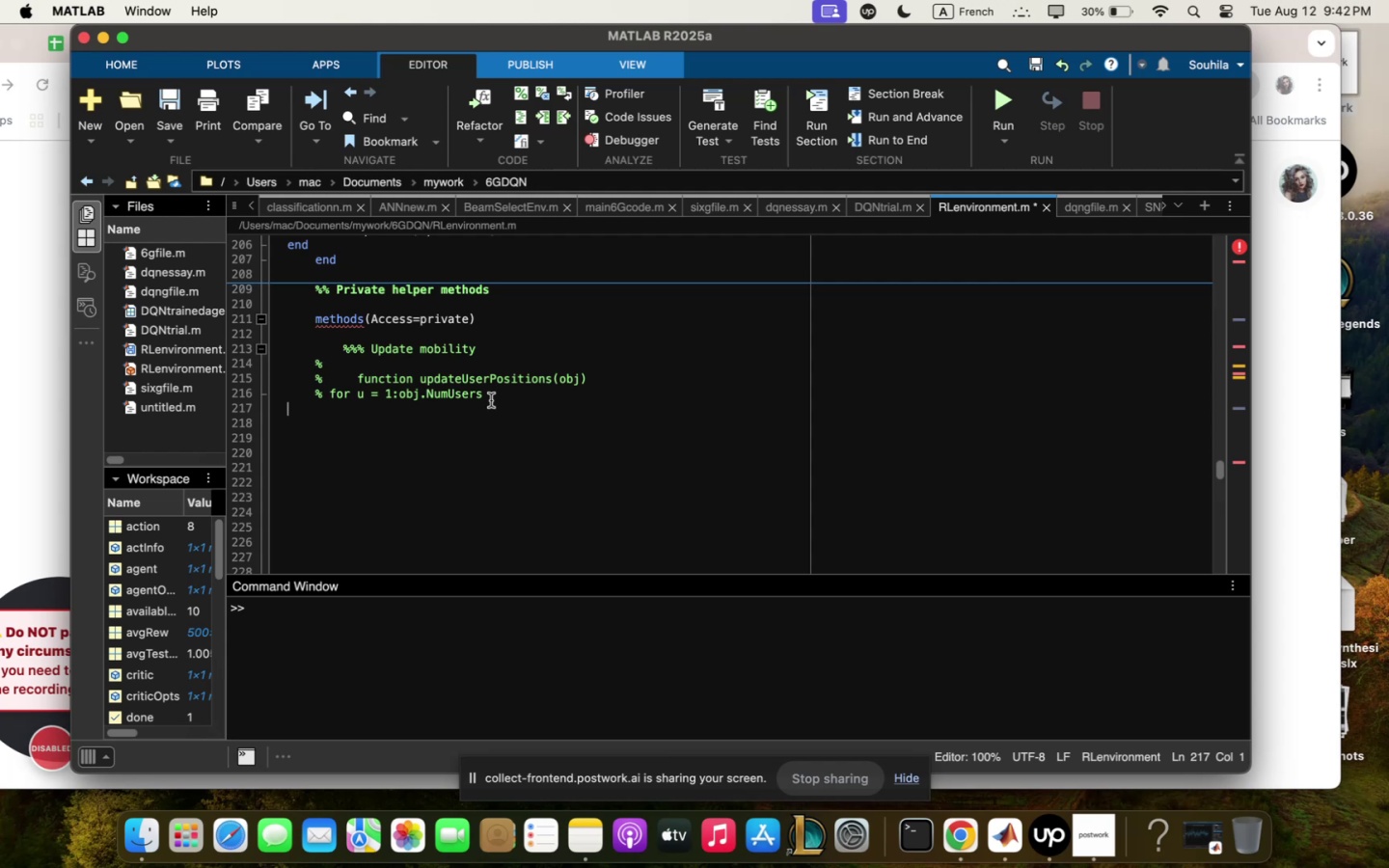 
wait(19.85)
 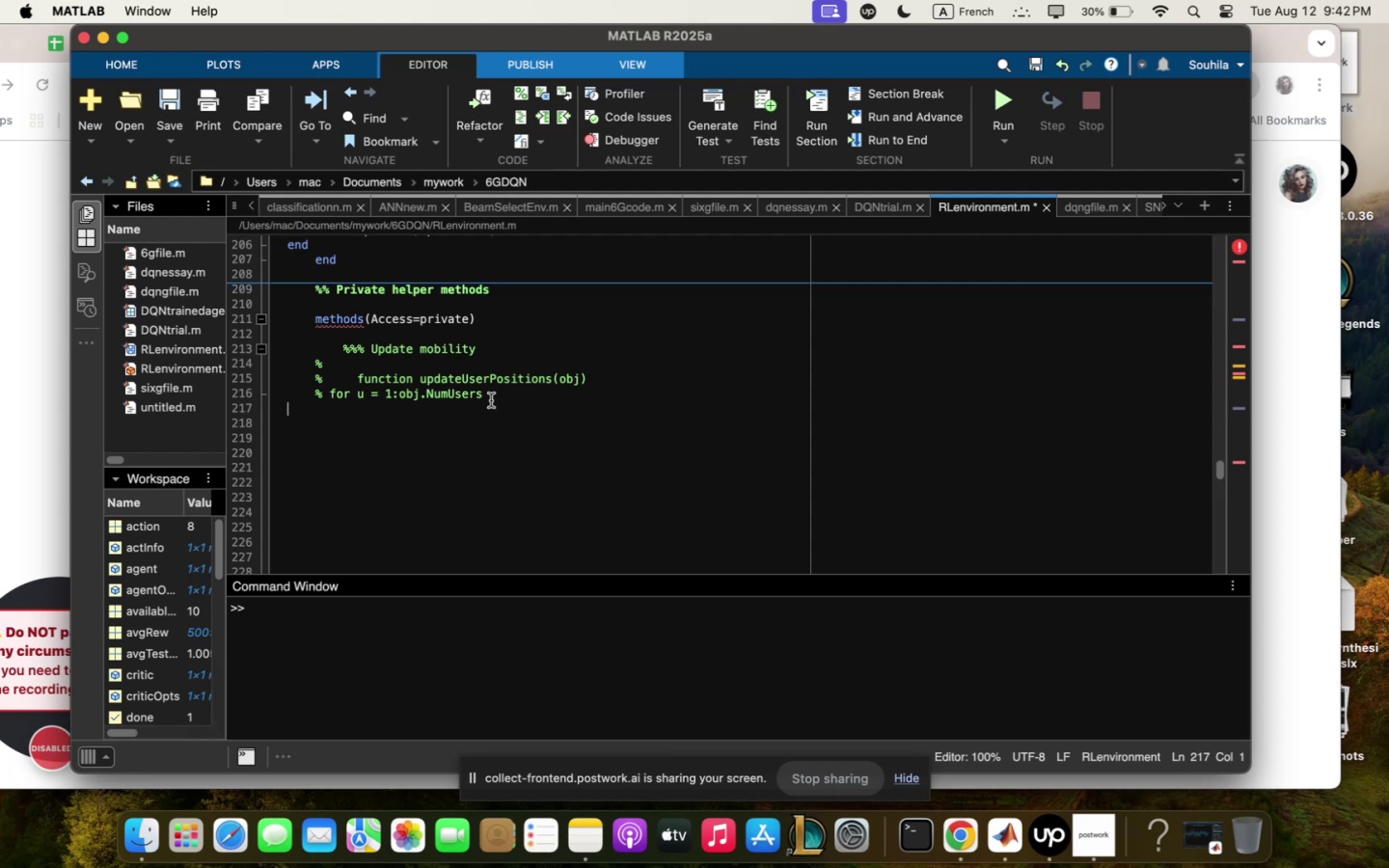 
scroll: coordinate [628, 288], scroll_direction: down, amount: 2.0
 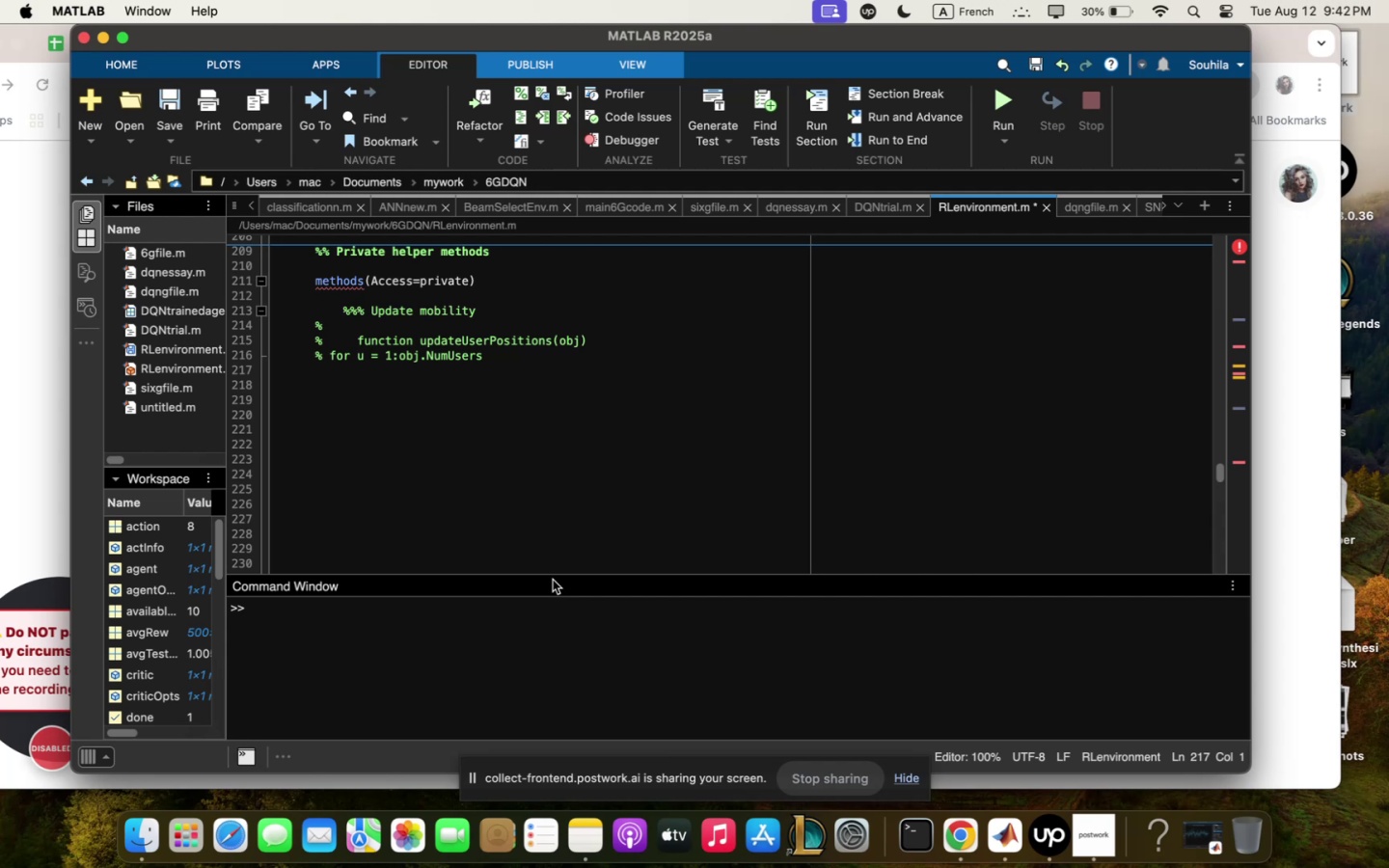 
wait(29.22)
 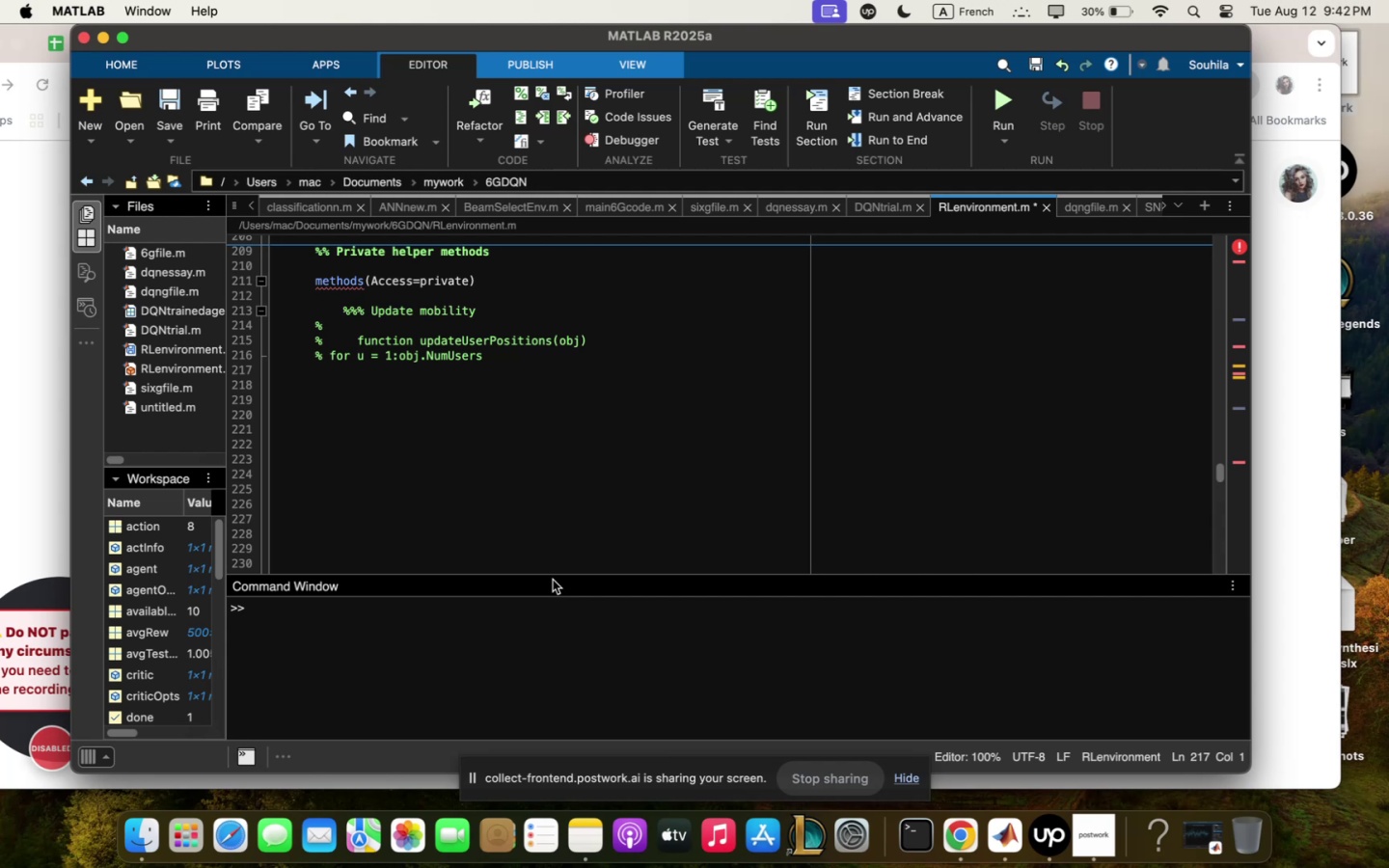 
scroll: coordinate [660, 451], scroll_direction: up, amount: 18.0
 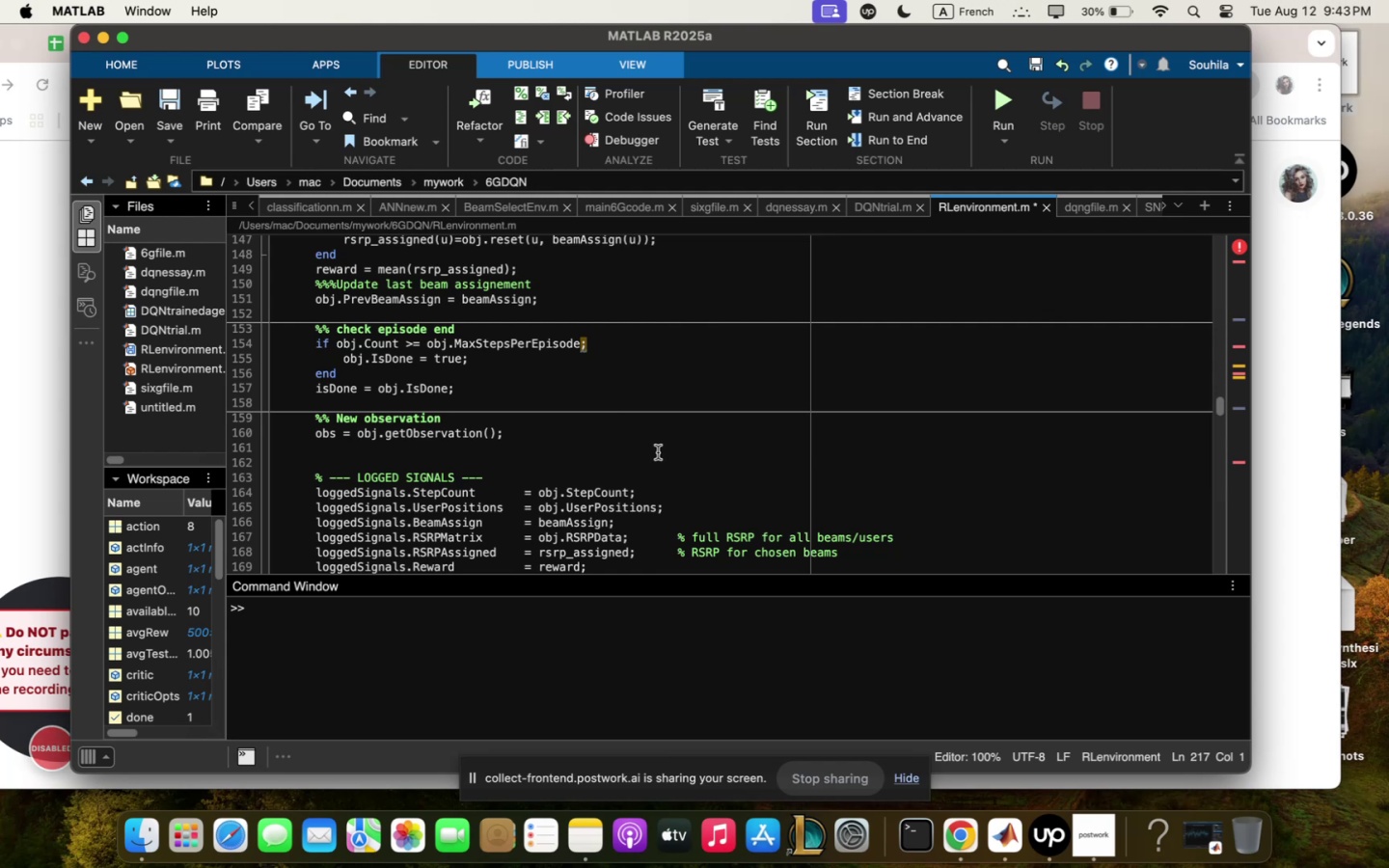 
wait(25.7)
 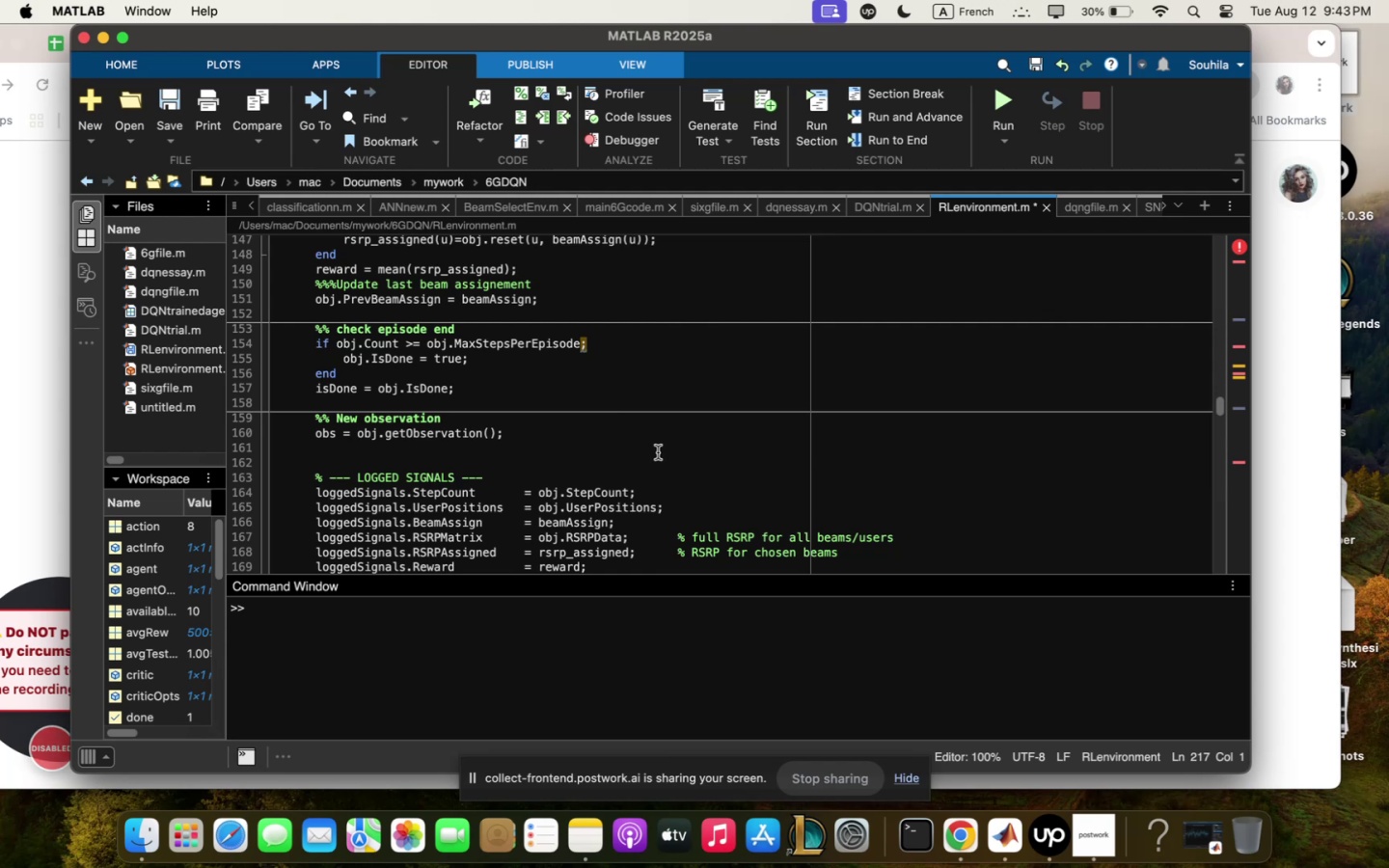 
scroll: coordinate [711, 391], scroll_direction: down, amount: 31.0
 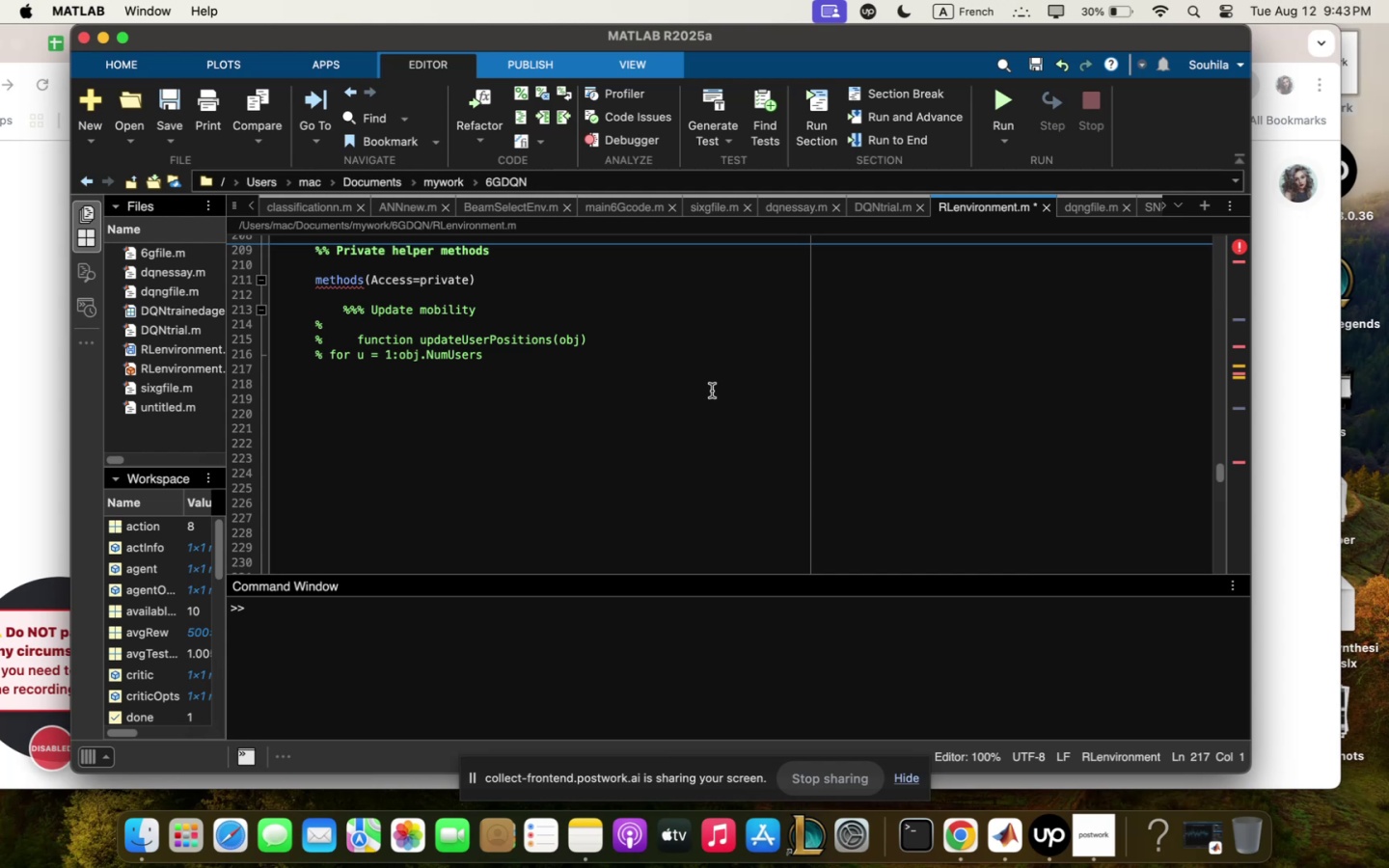 
wait(6.43)
 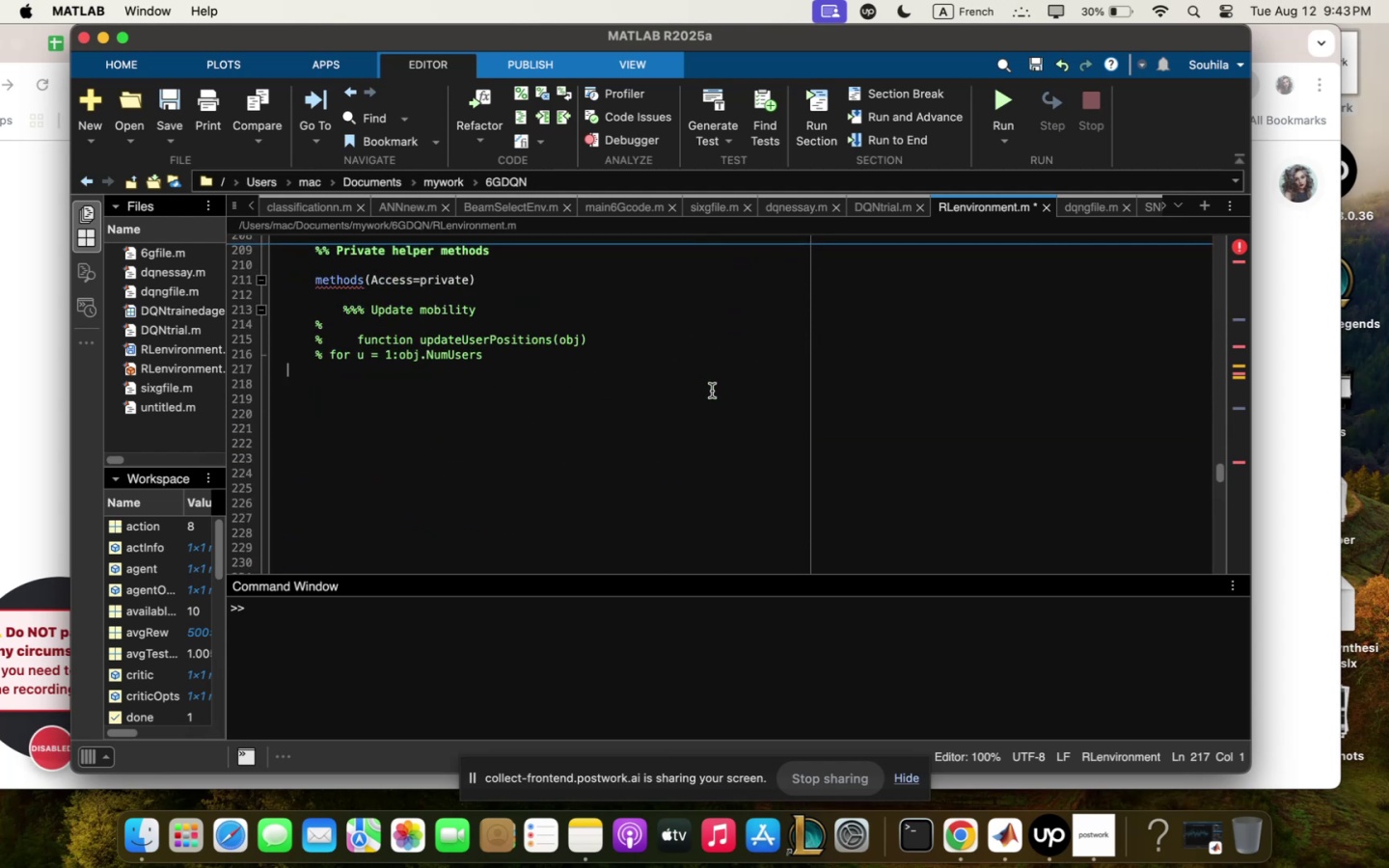 
scroll: coordinate [657, 390], scroll_direction: down, amount: 2.0
 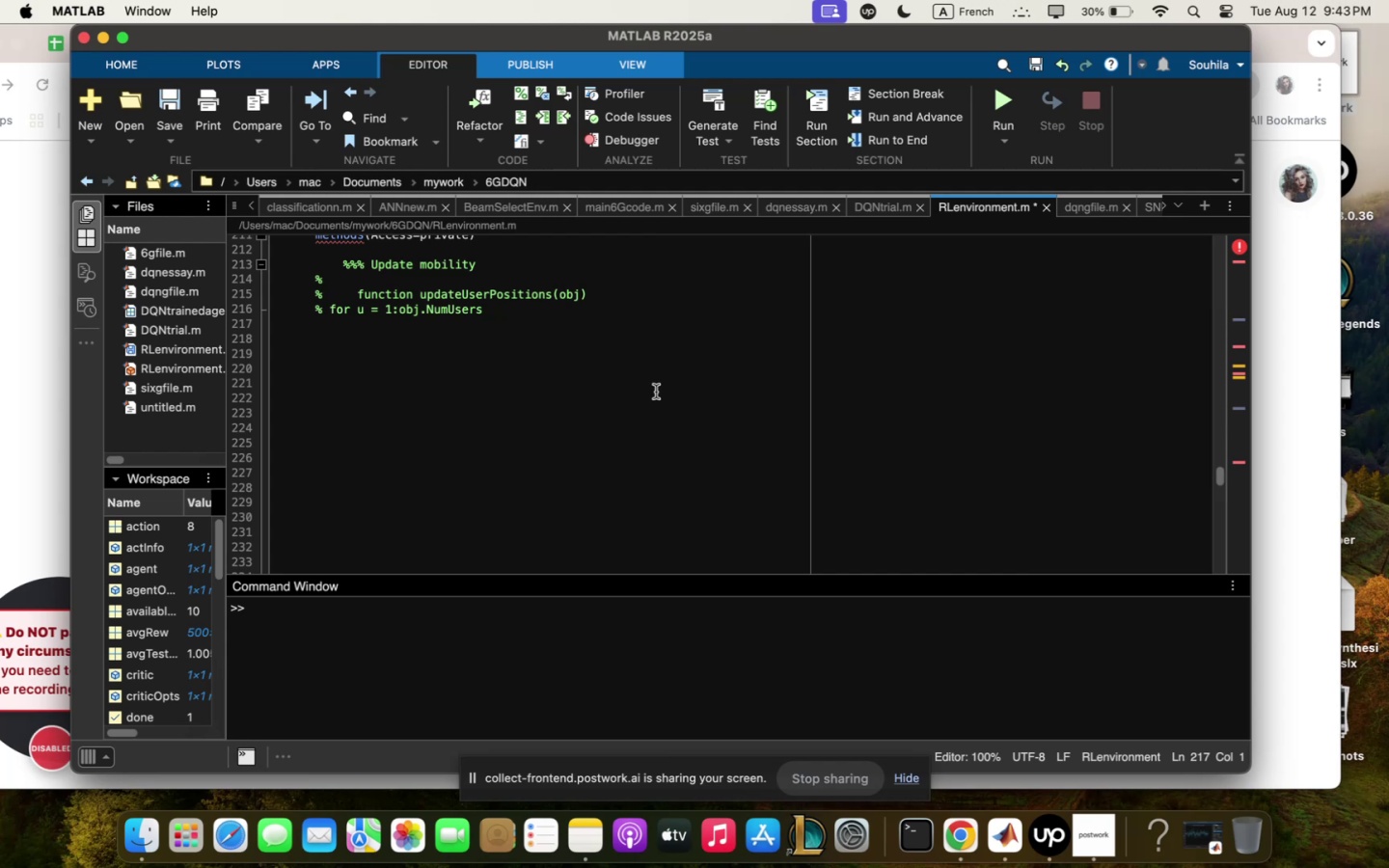 
wait(15.62)
 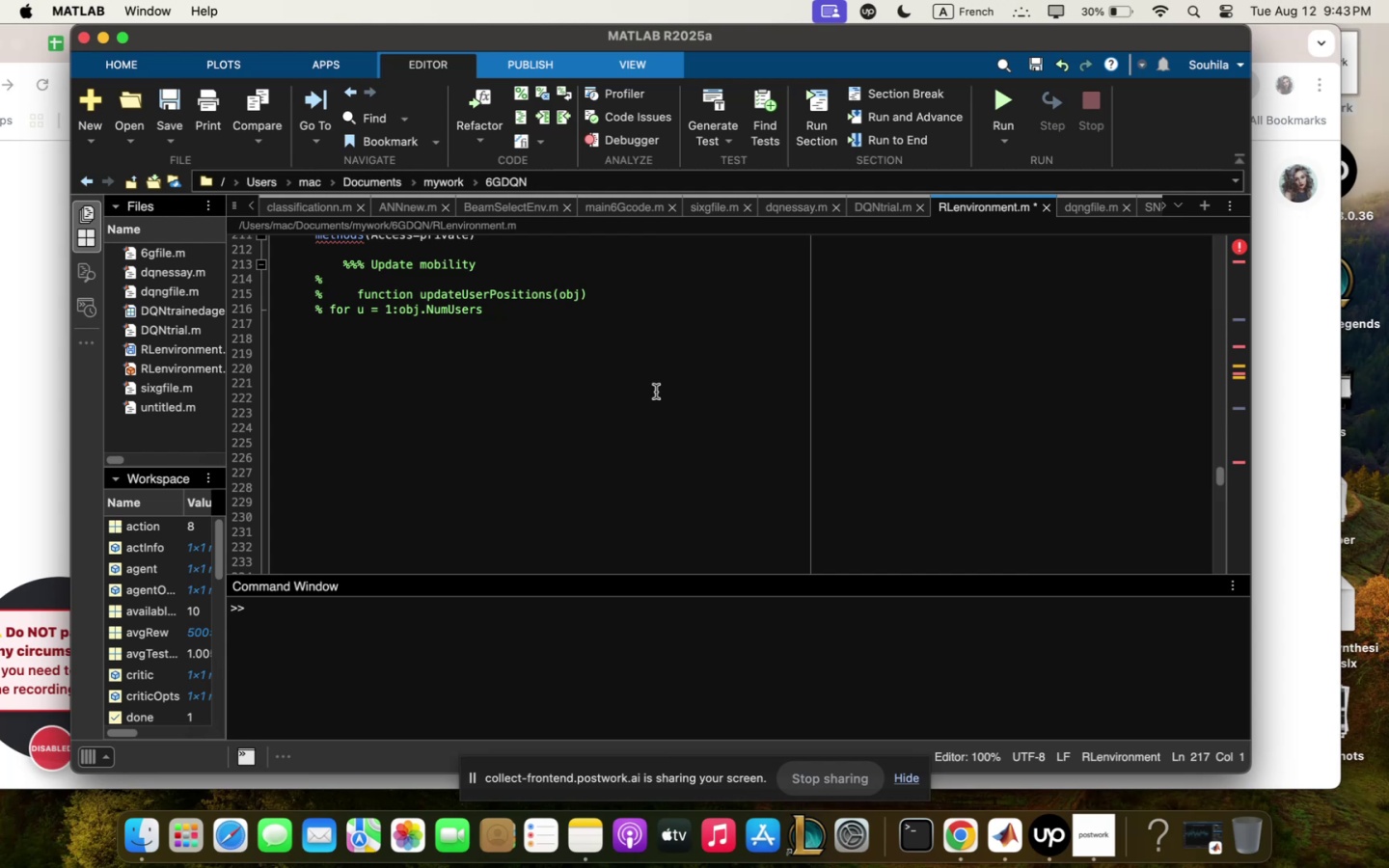 
left_click([288, 39])
 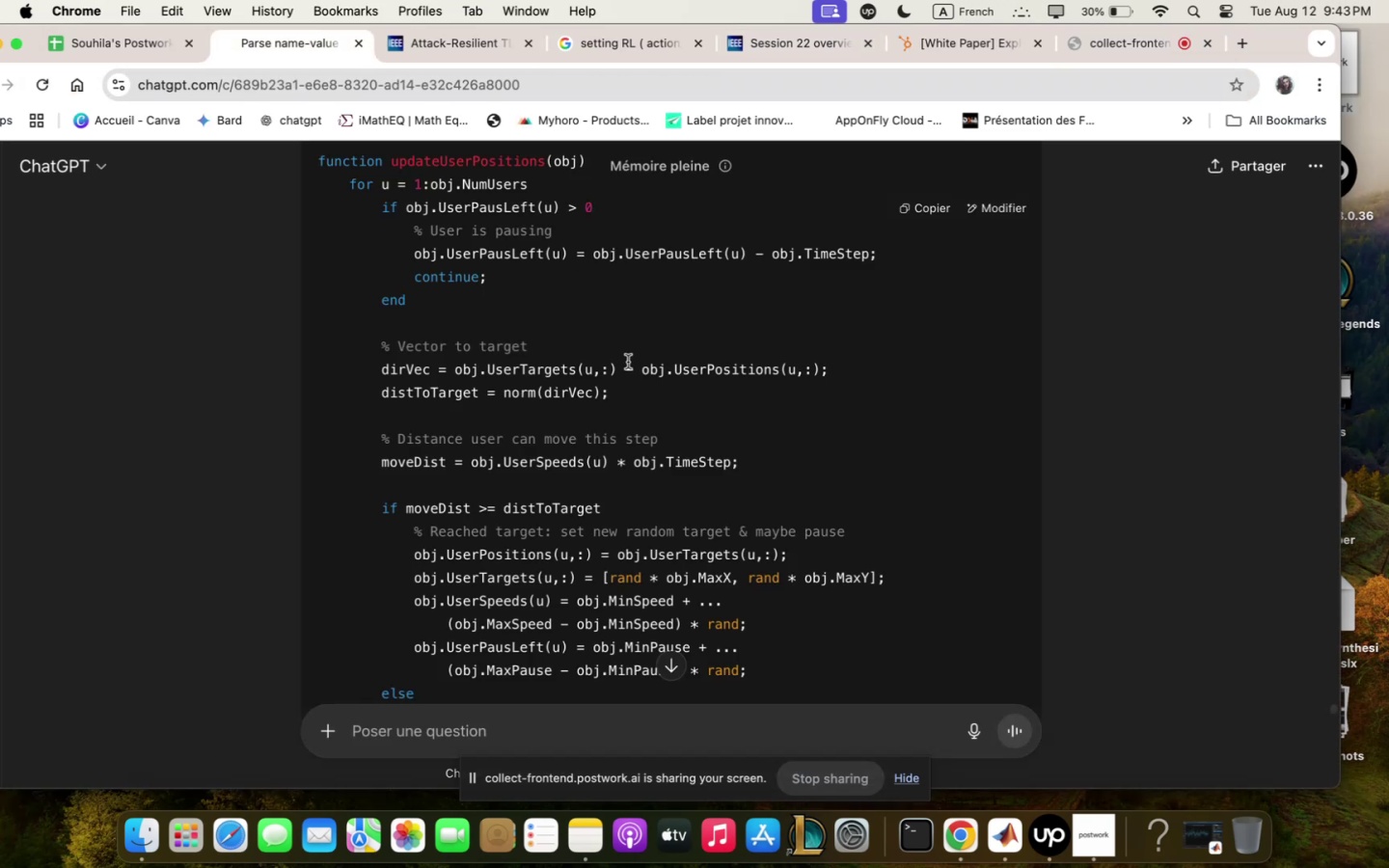 
scroll: coordinate [645, 432], scroll_direction: down, amount: 9.0
 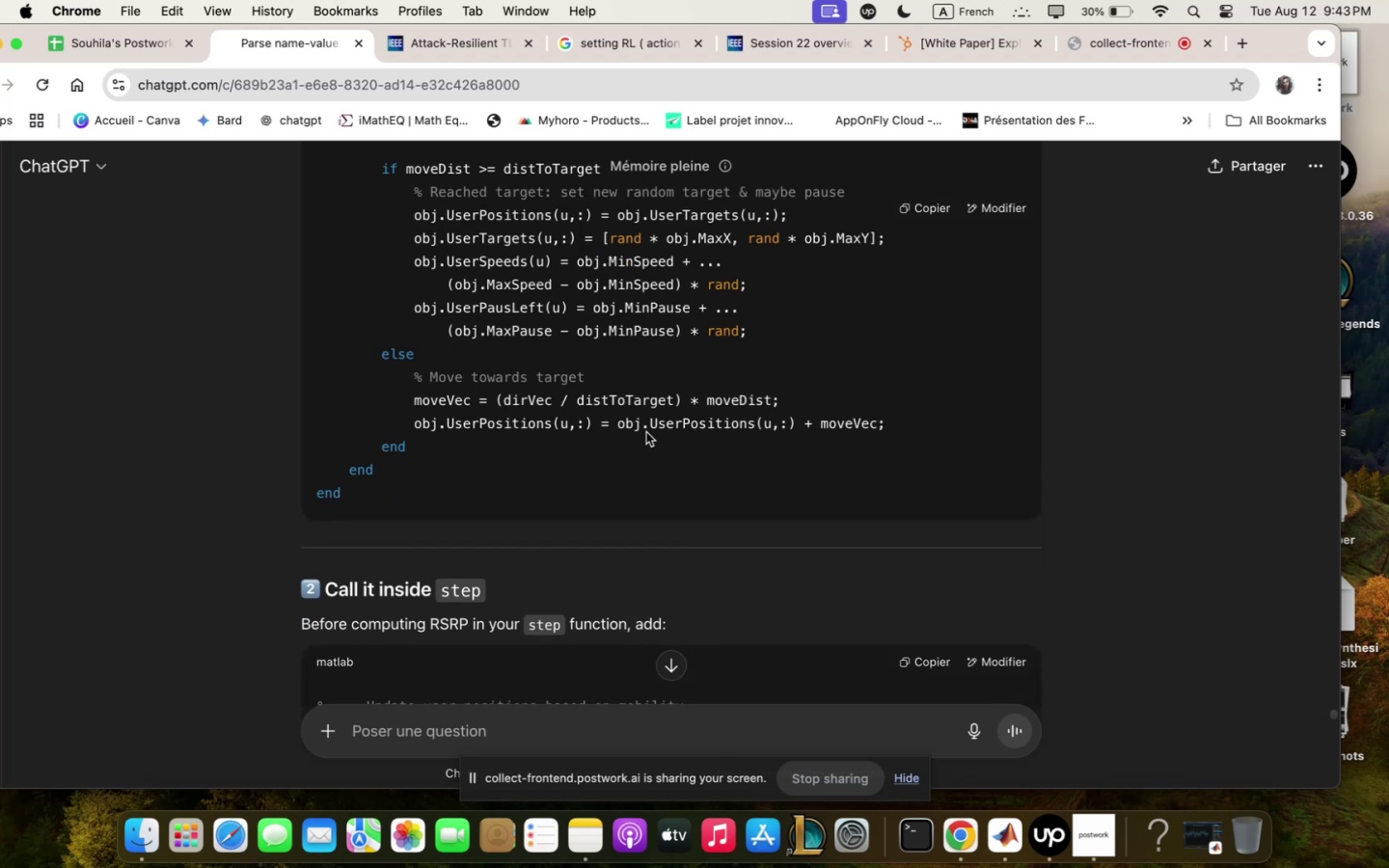 
scroll: coordinate [648, 429], scroll_direction: up, amount: 18.0
 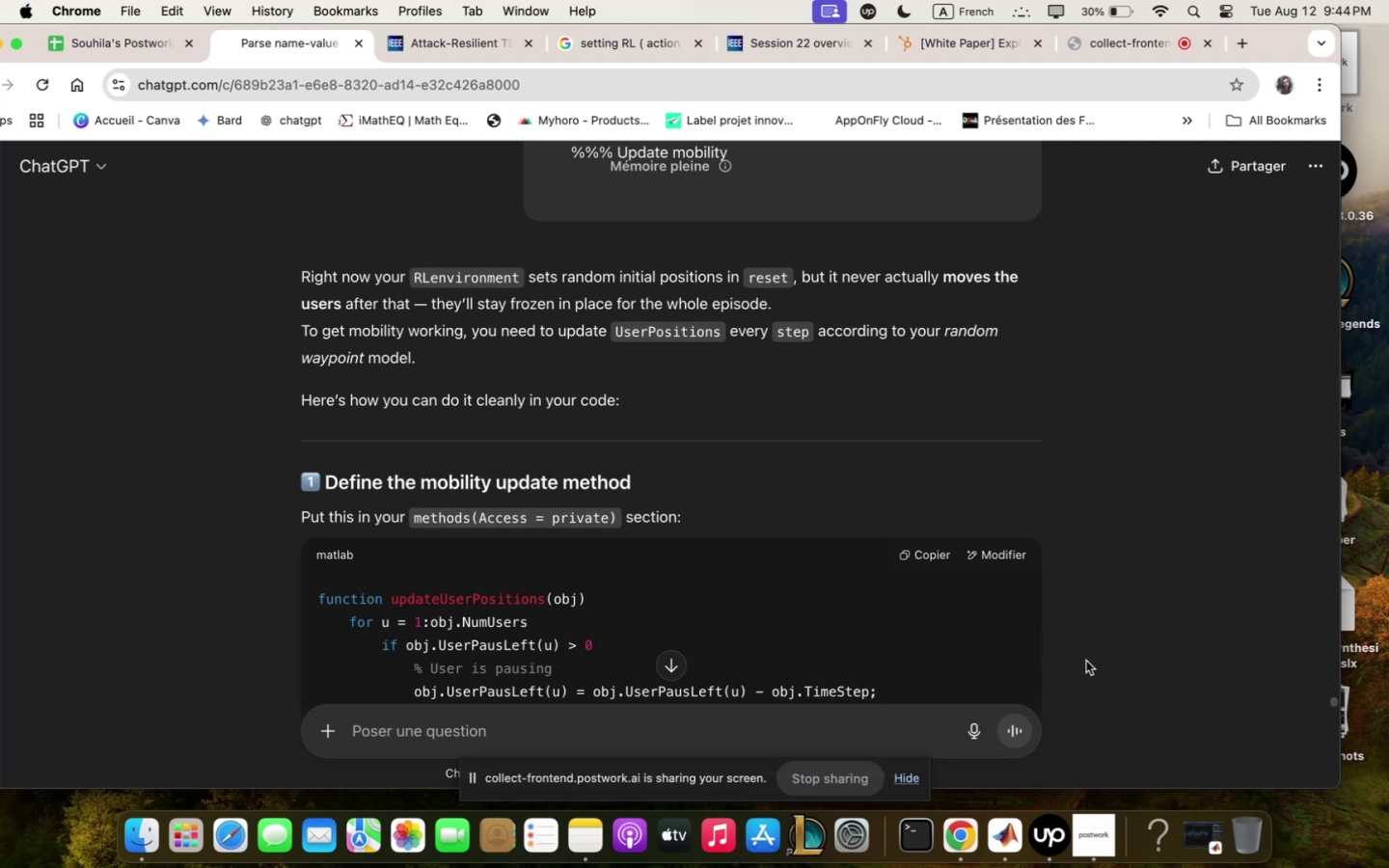 
wait(28.89)
 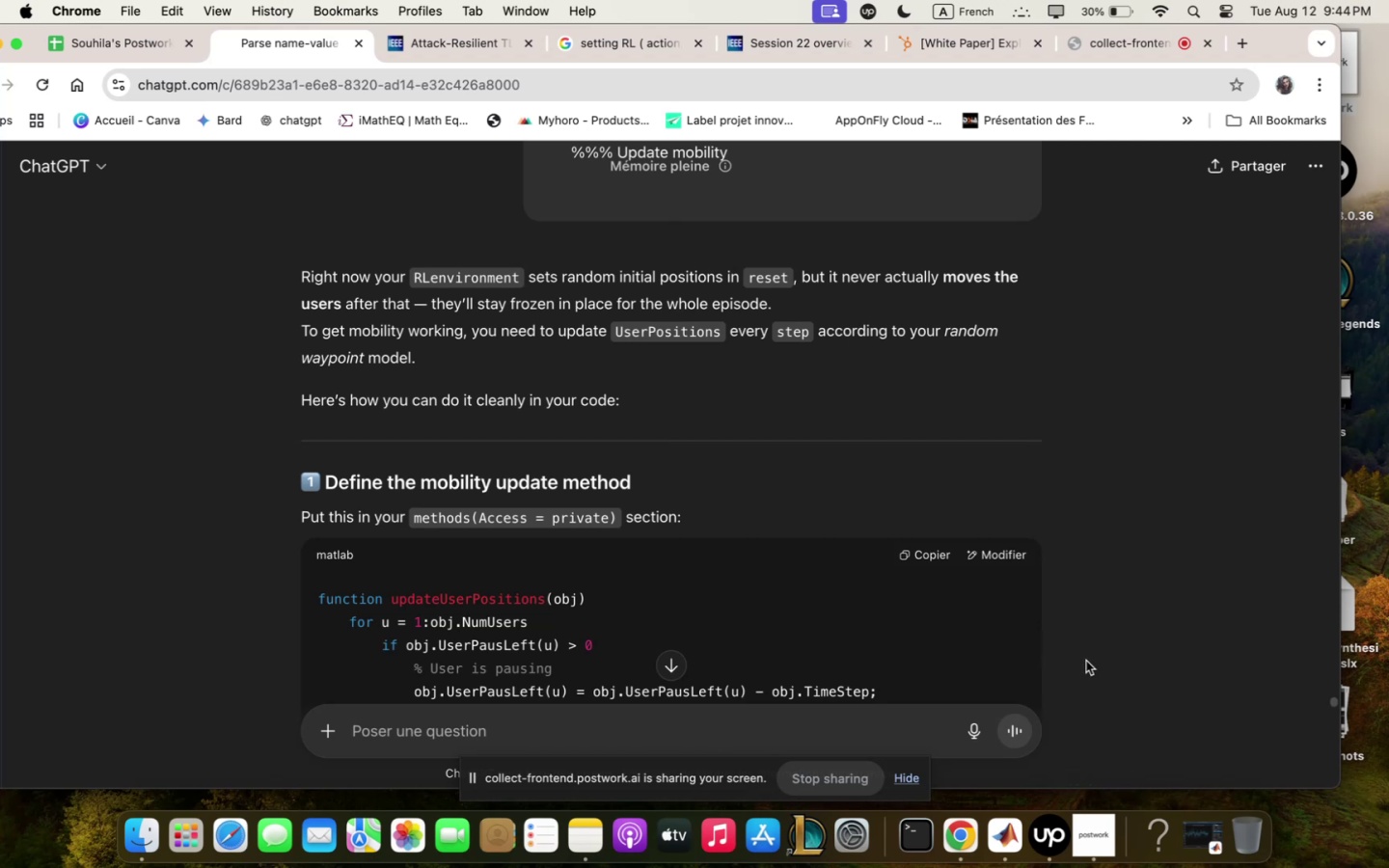 
scroll: coordinate [813, 484], scroll_direction: down, amount: 12.0
 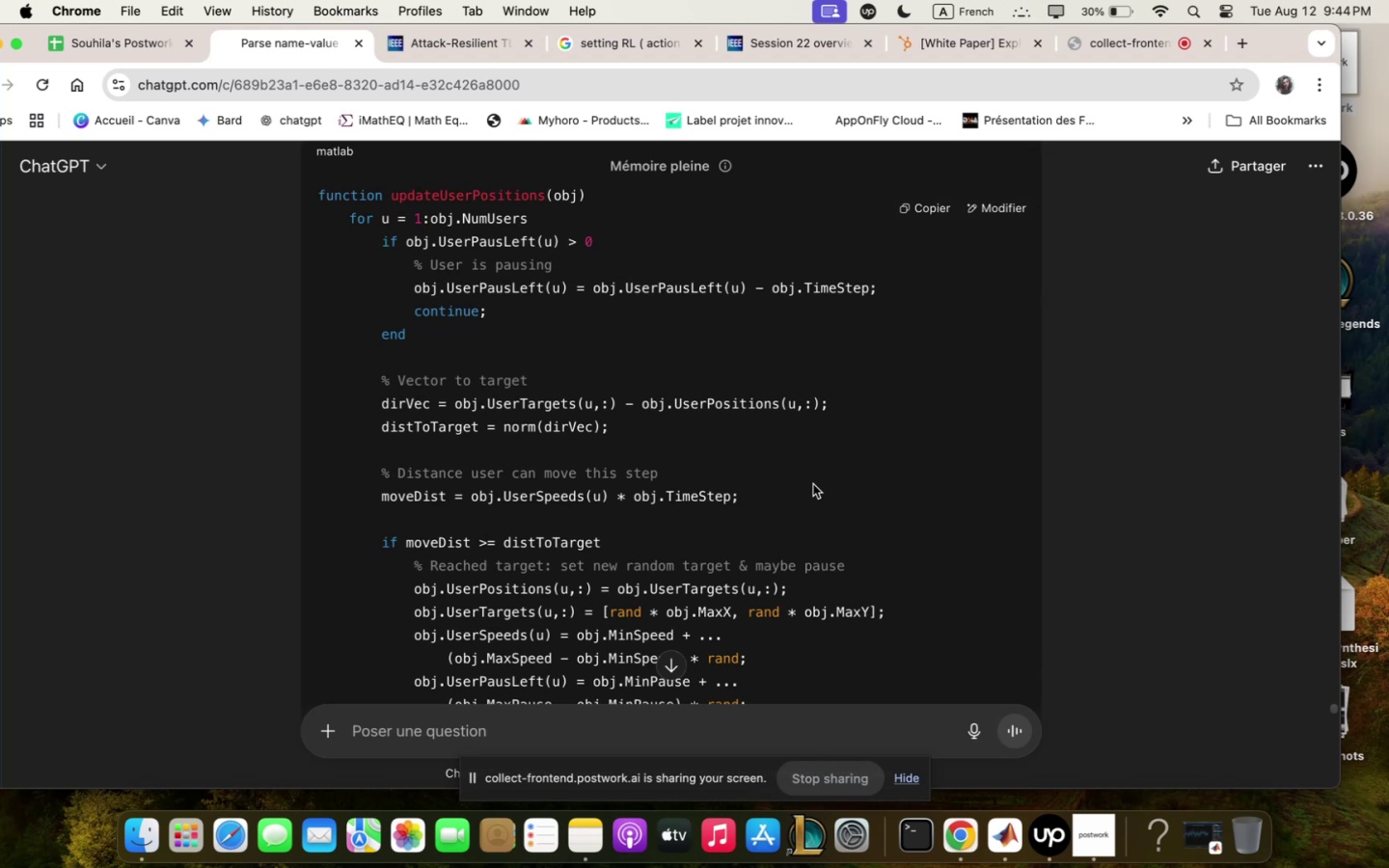 
wait(17.3)
 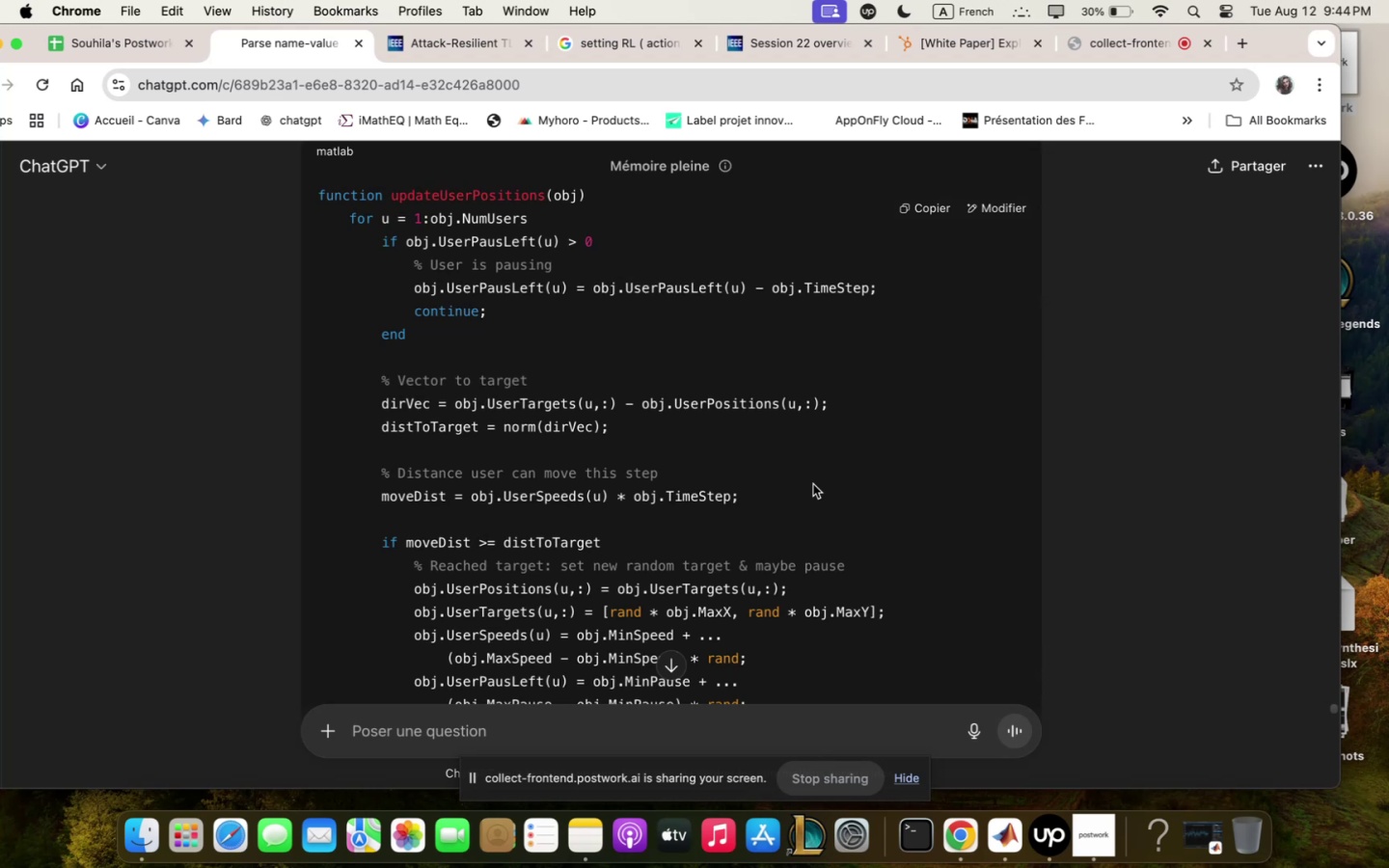 
scroll: coordinate [994, 576], scroll_direction: down, amount: 2.0
 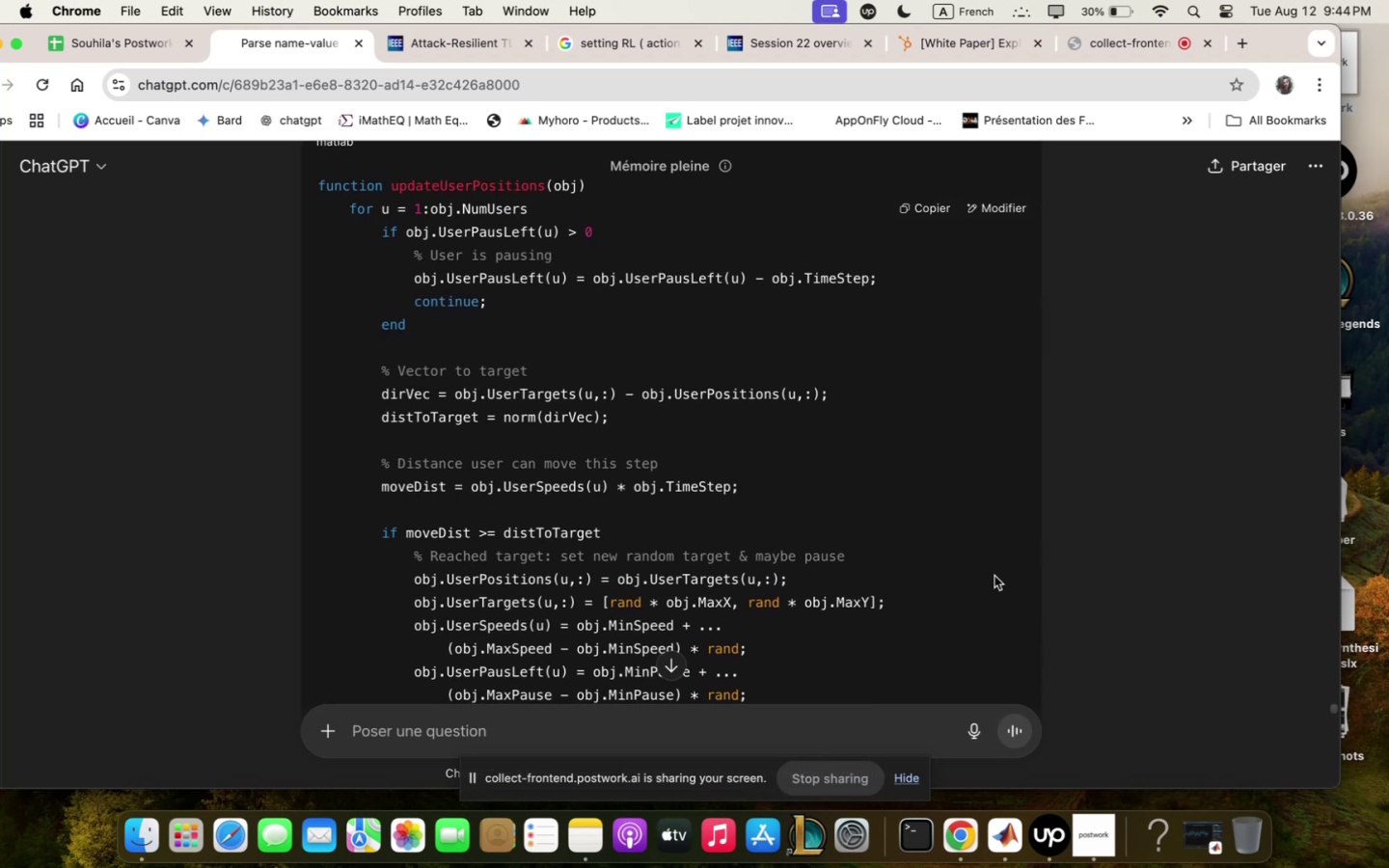 
scroll: coordinate [994, 576], scroll_direction: up, amount: 2.0
 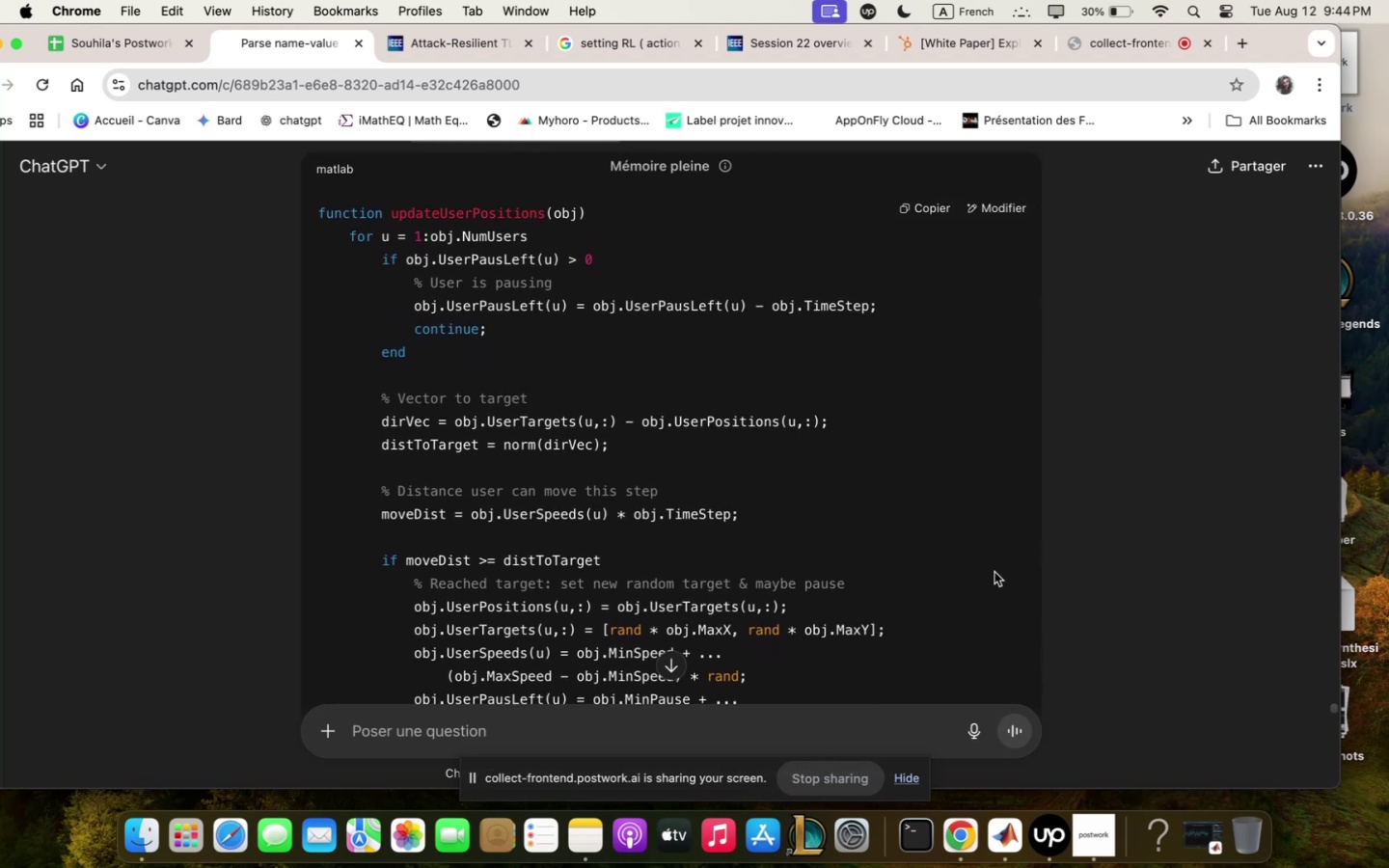 
scroll: coordinate [994, 572], scroll_direction: down, amount: 3.0
 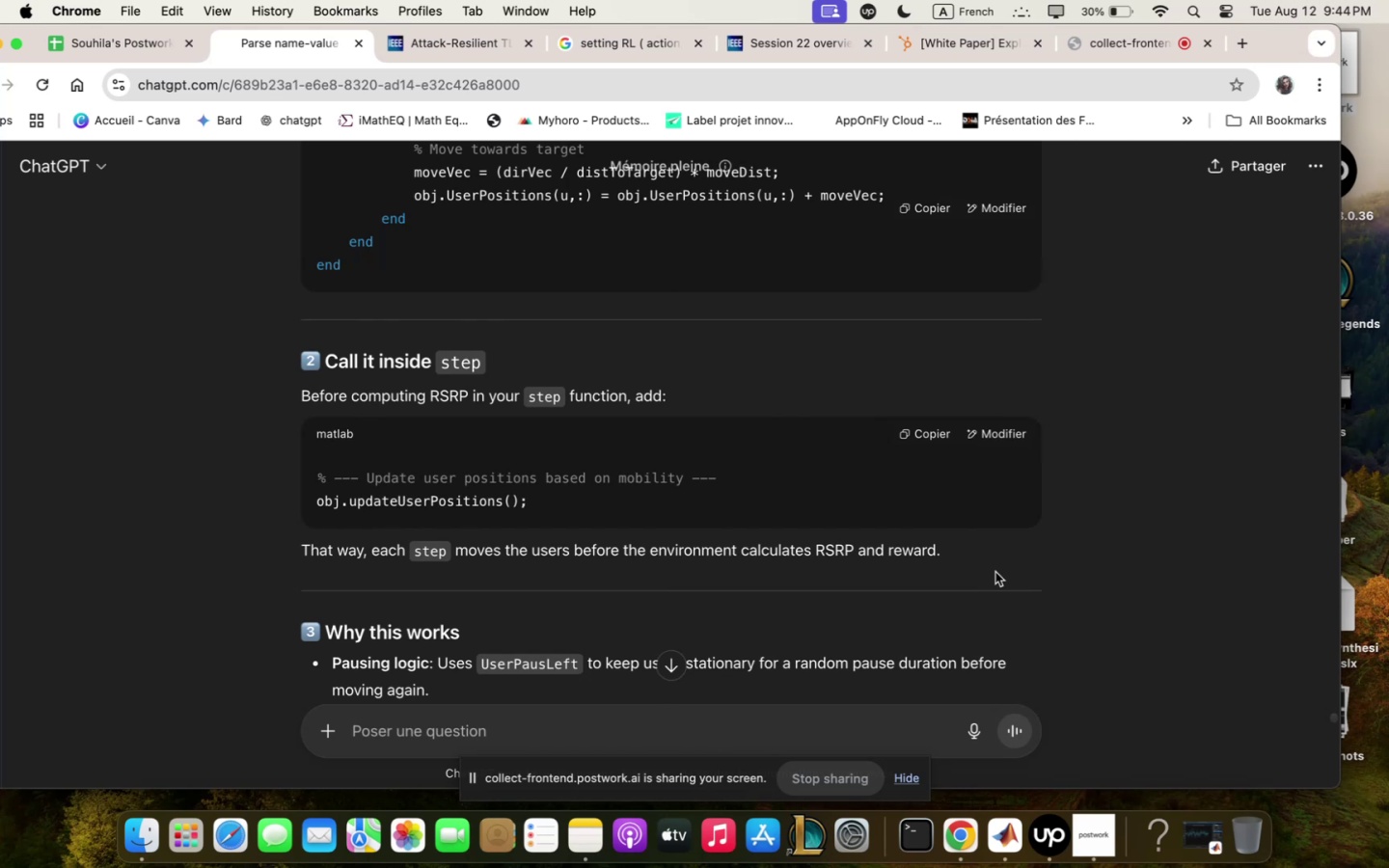 
wait(10.89)
 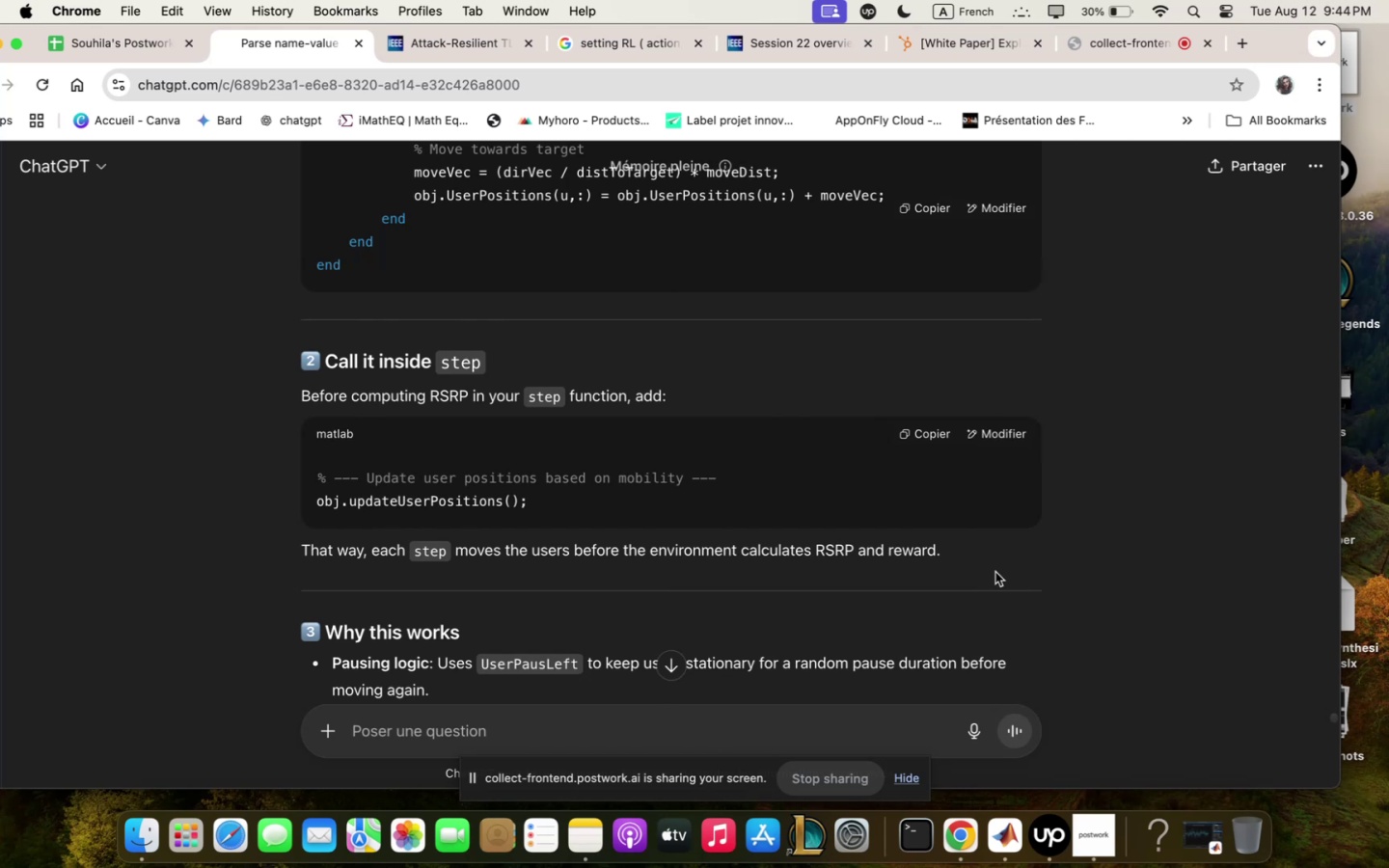 
scroll: coordinate [994, 565], scroll_direction: down, amount: 3.0
 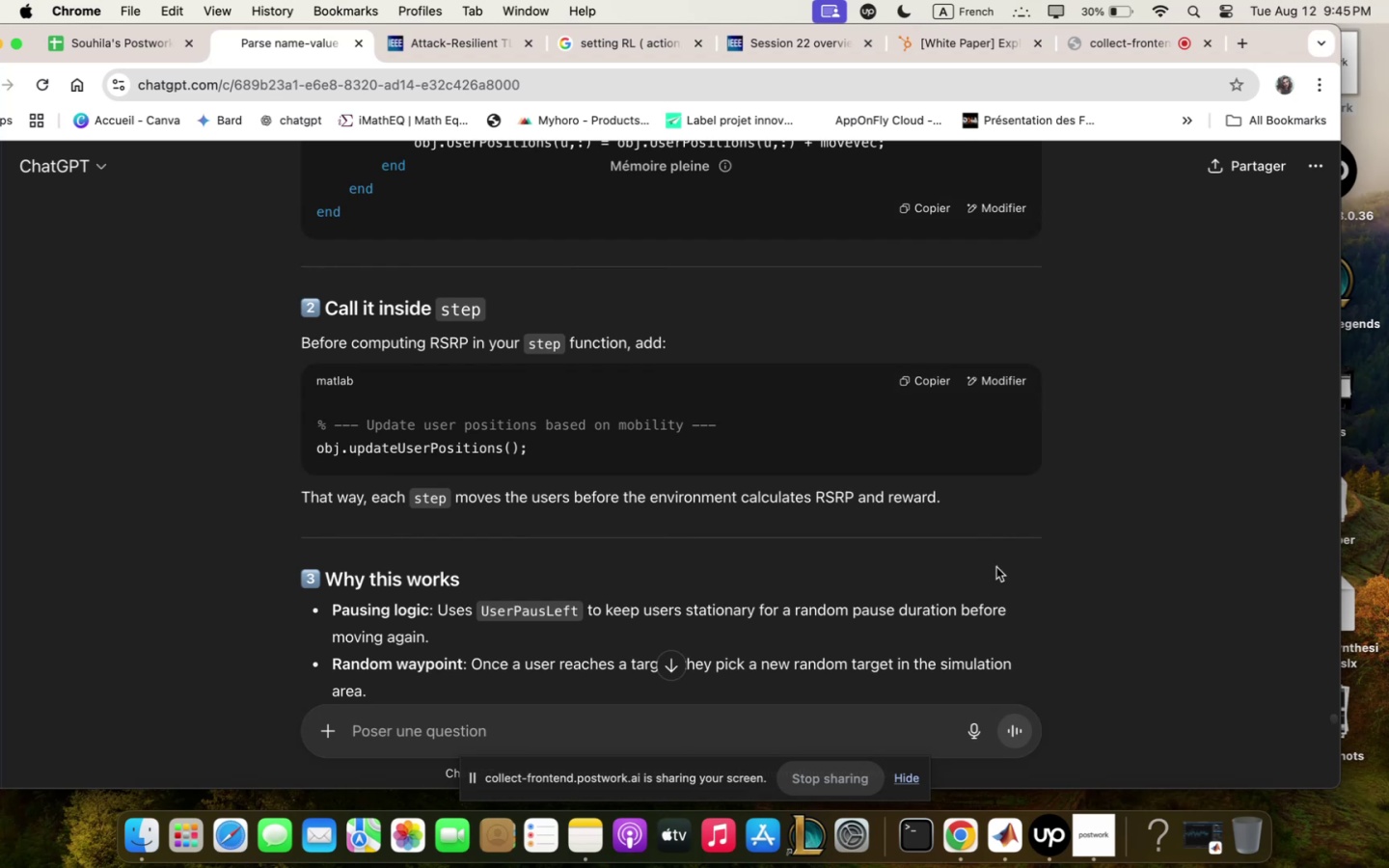 
wait(10.94)
 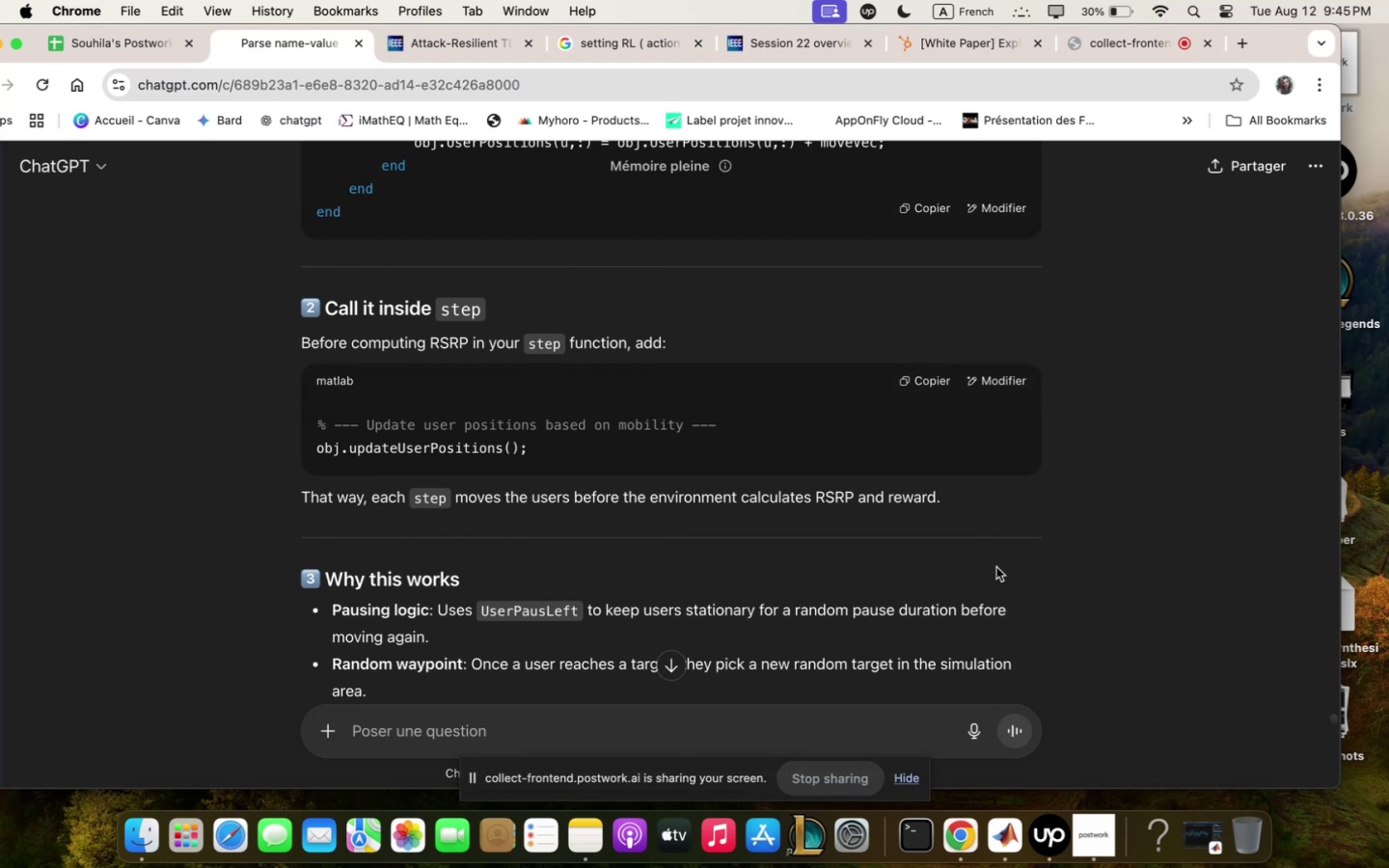 
scroll: coordinate [1111, 483], scroll_direction: up, amount: 12.0
 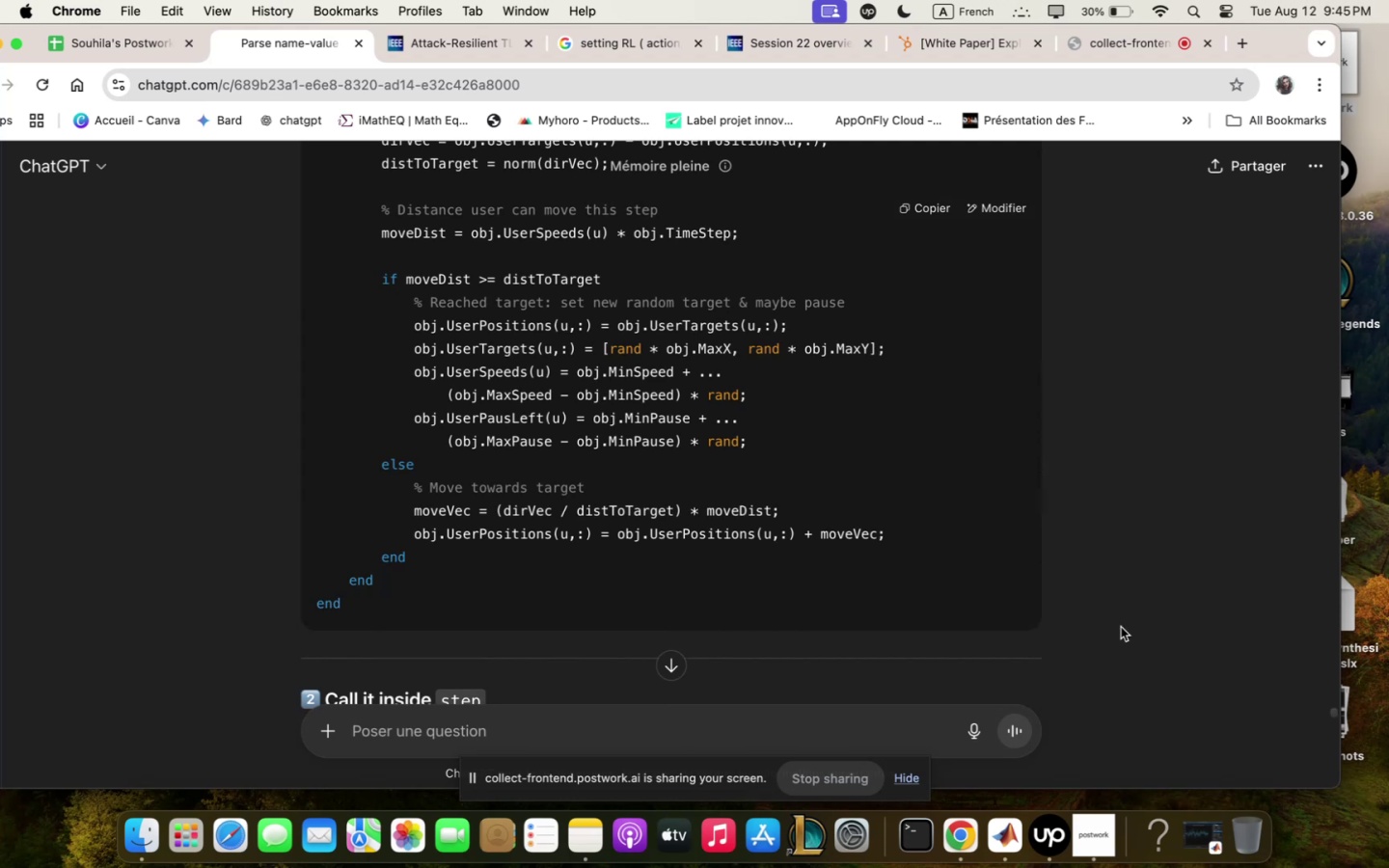 
left_click([1004, 835])
 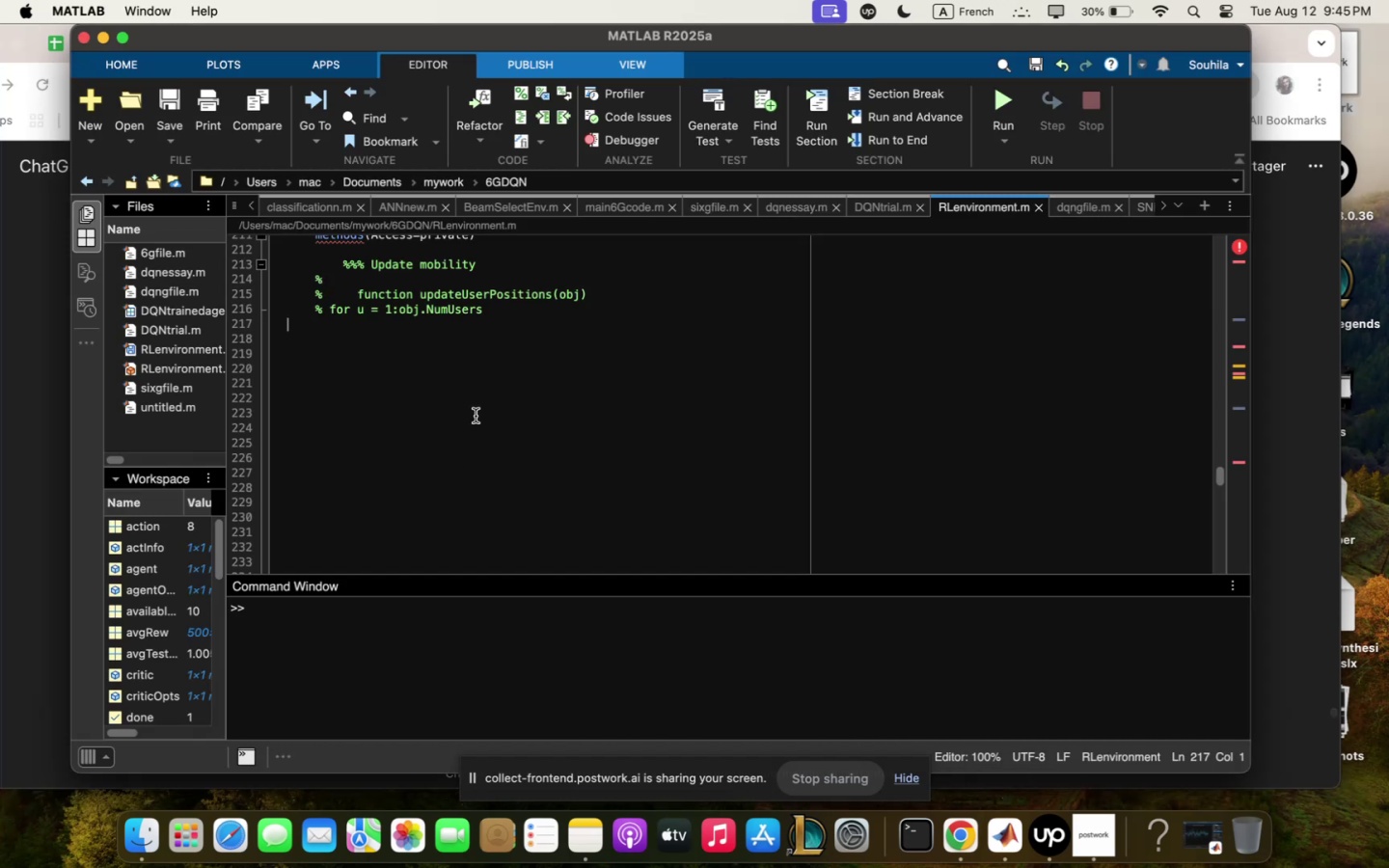 
wait(7.06)
 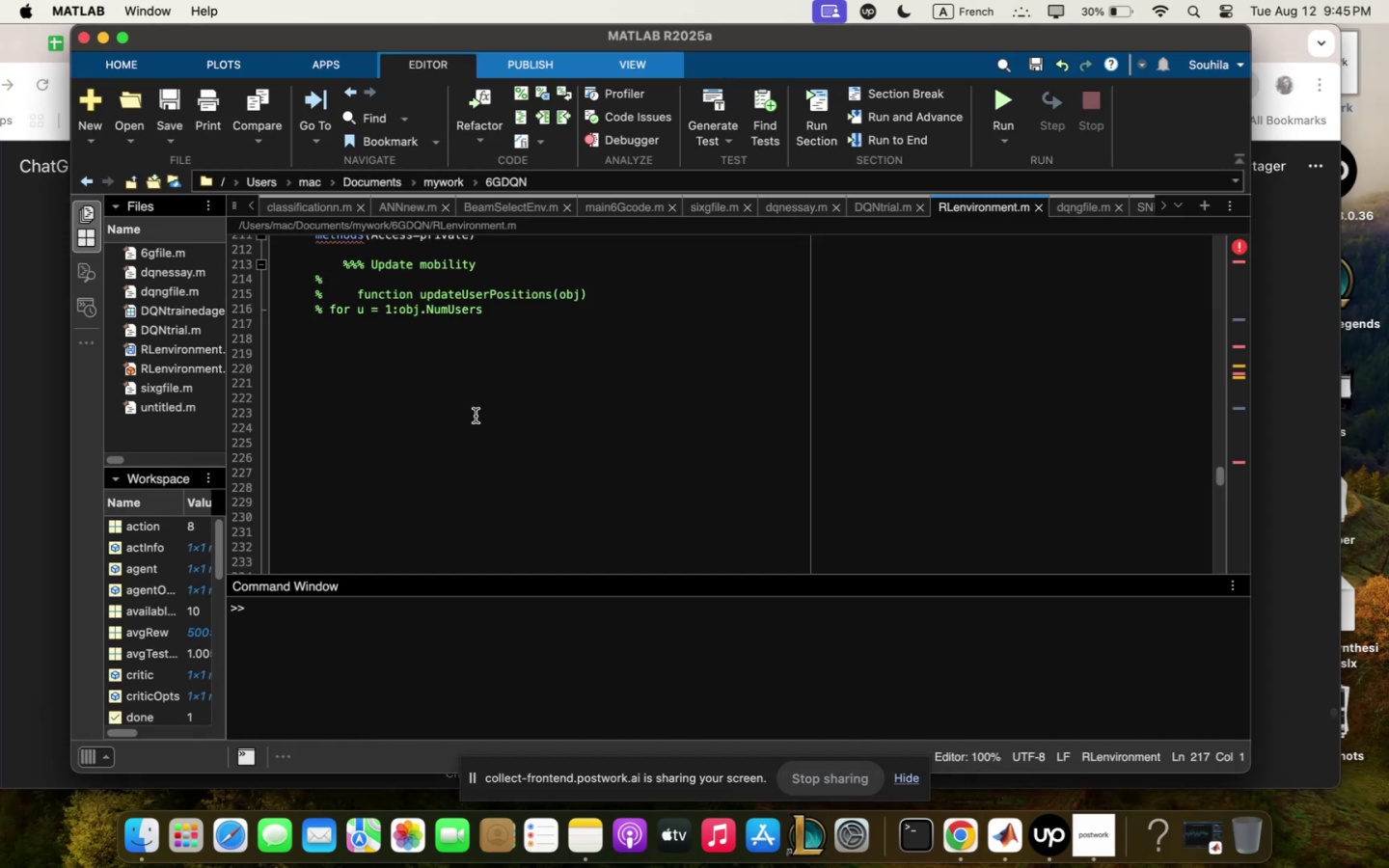 
scroll: coordinate [466, 405], scroll_direction: up, amount: 8.0
 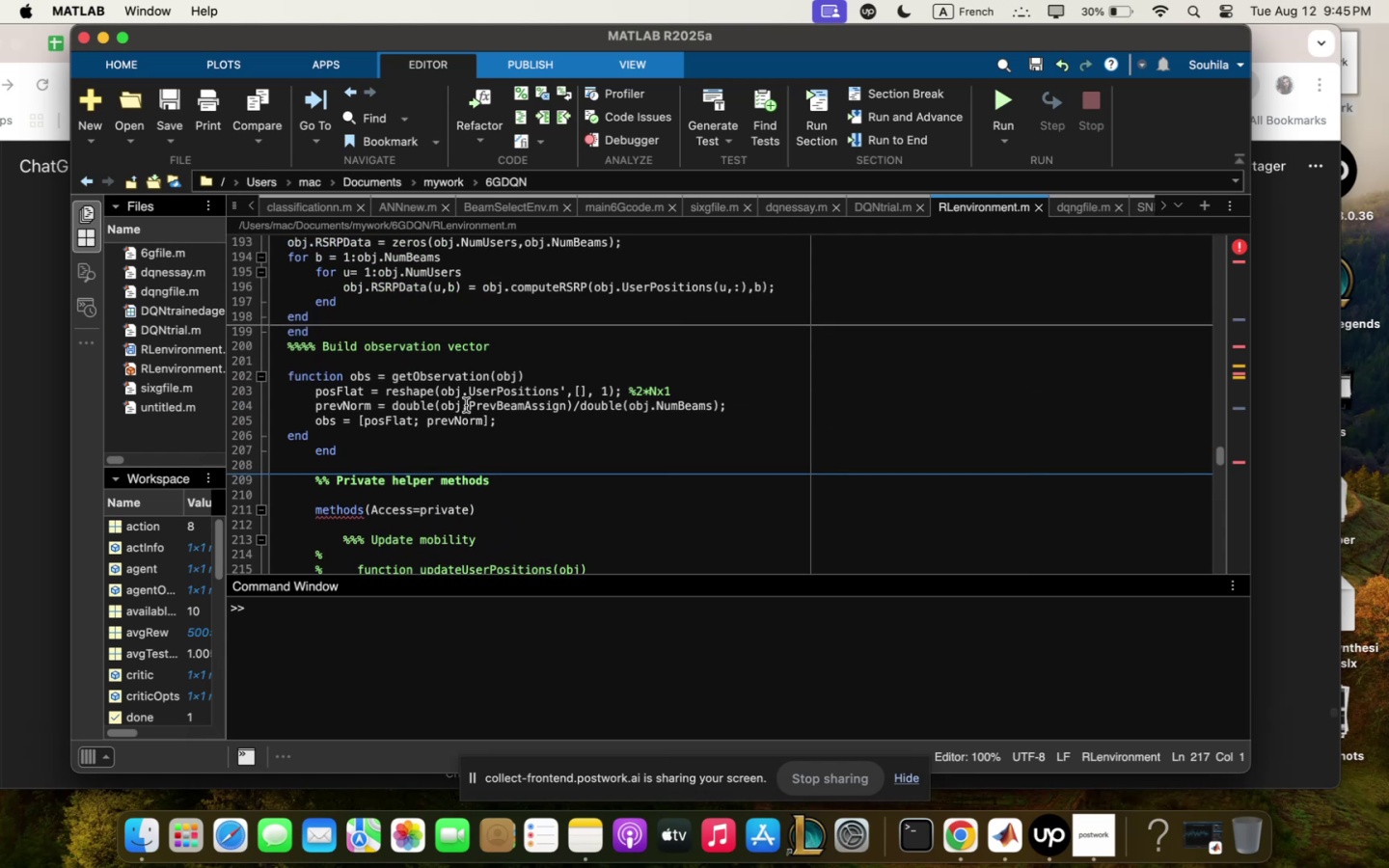 
scroll: coordinate [466, 405], scroll_direction: down, amount: 4.0
 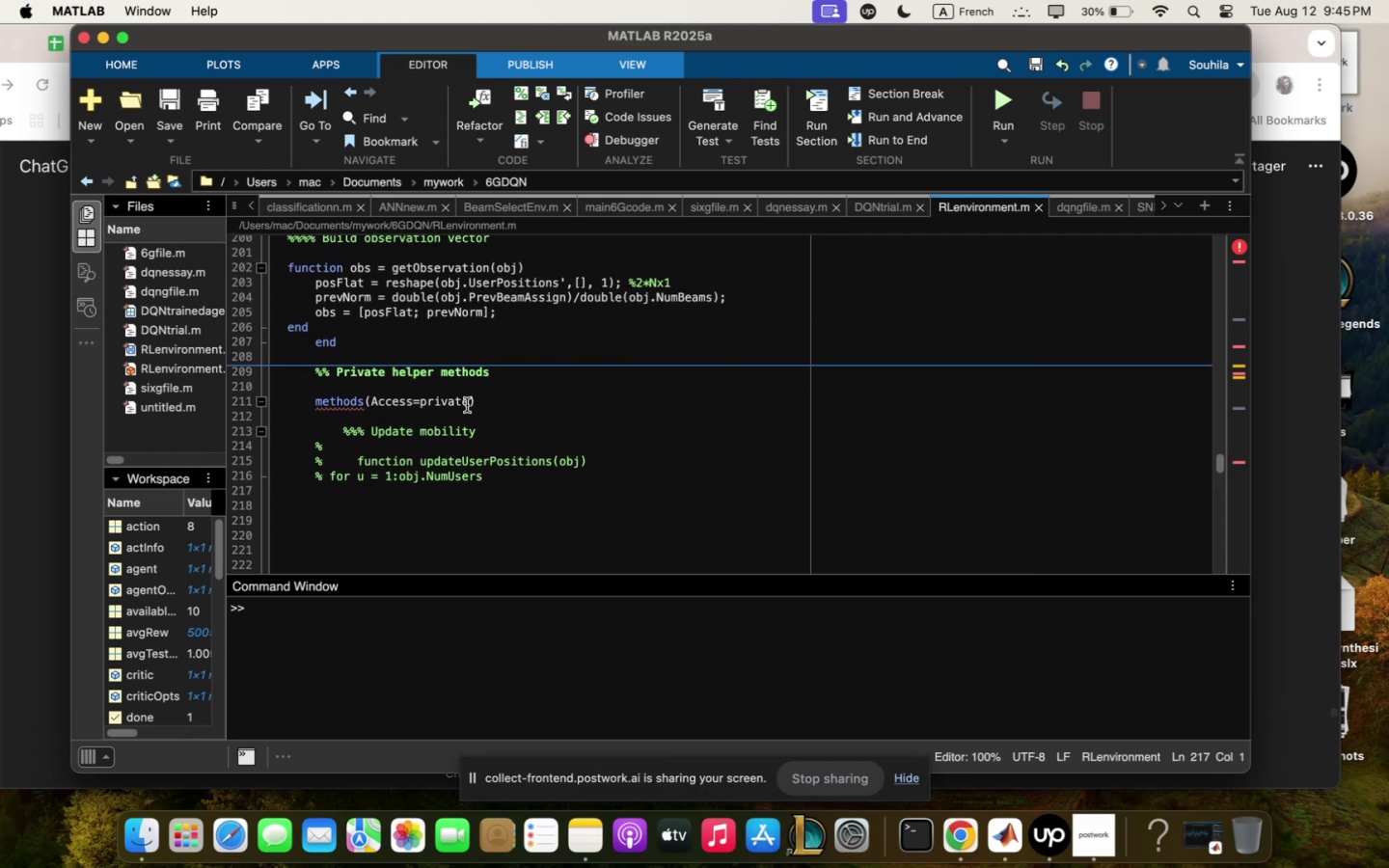 
type(obj / obj)
key(Backspace)
type(j<updqte:oibility5)
 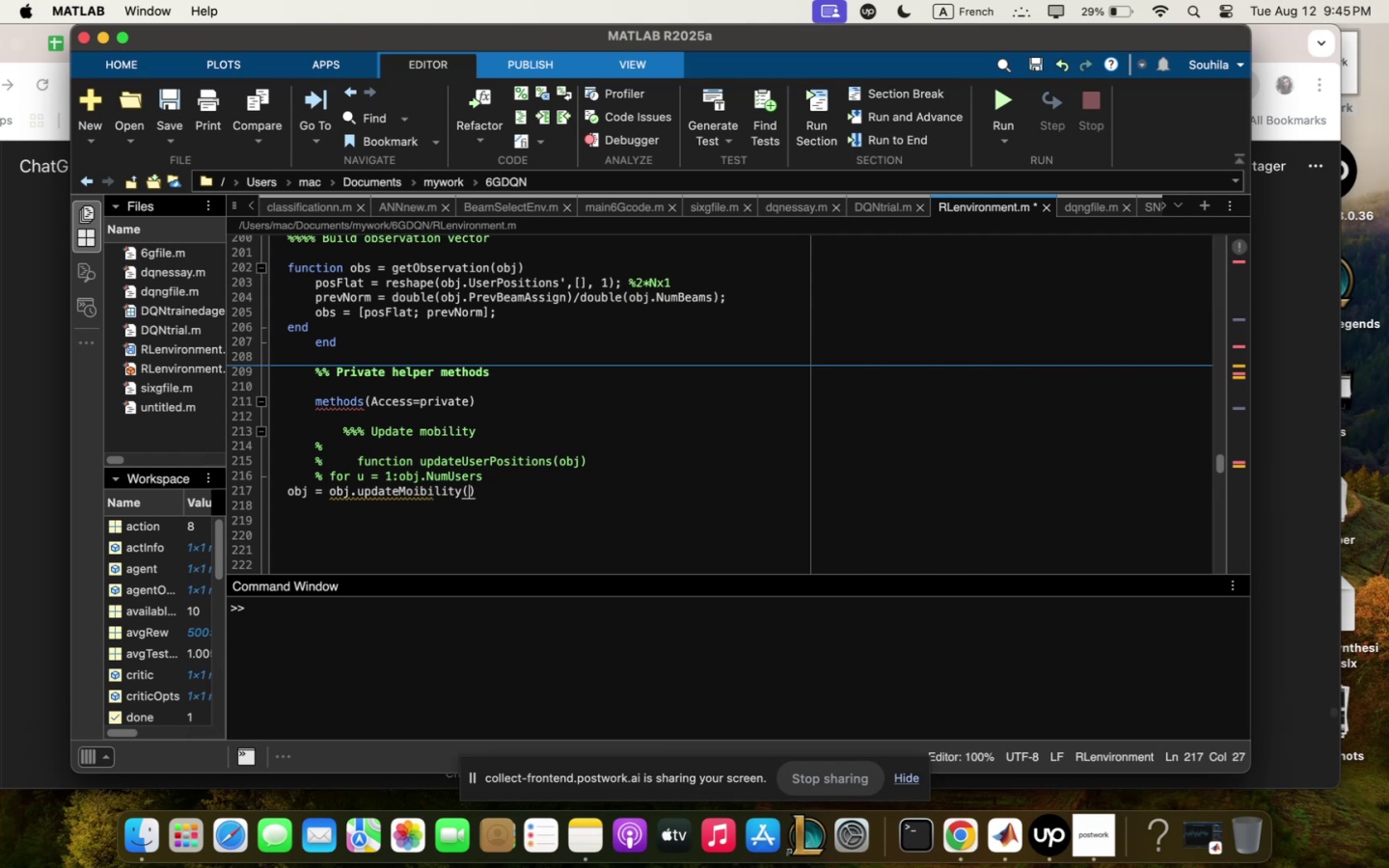 
key(ArrowRight)
 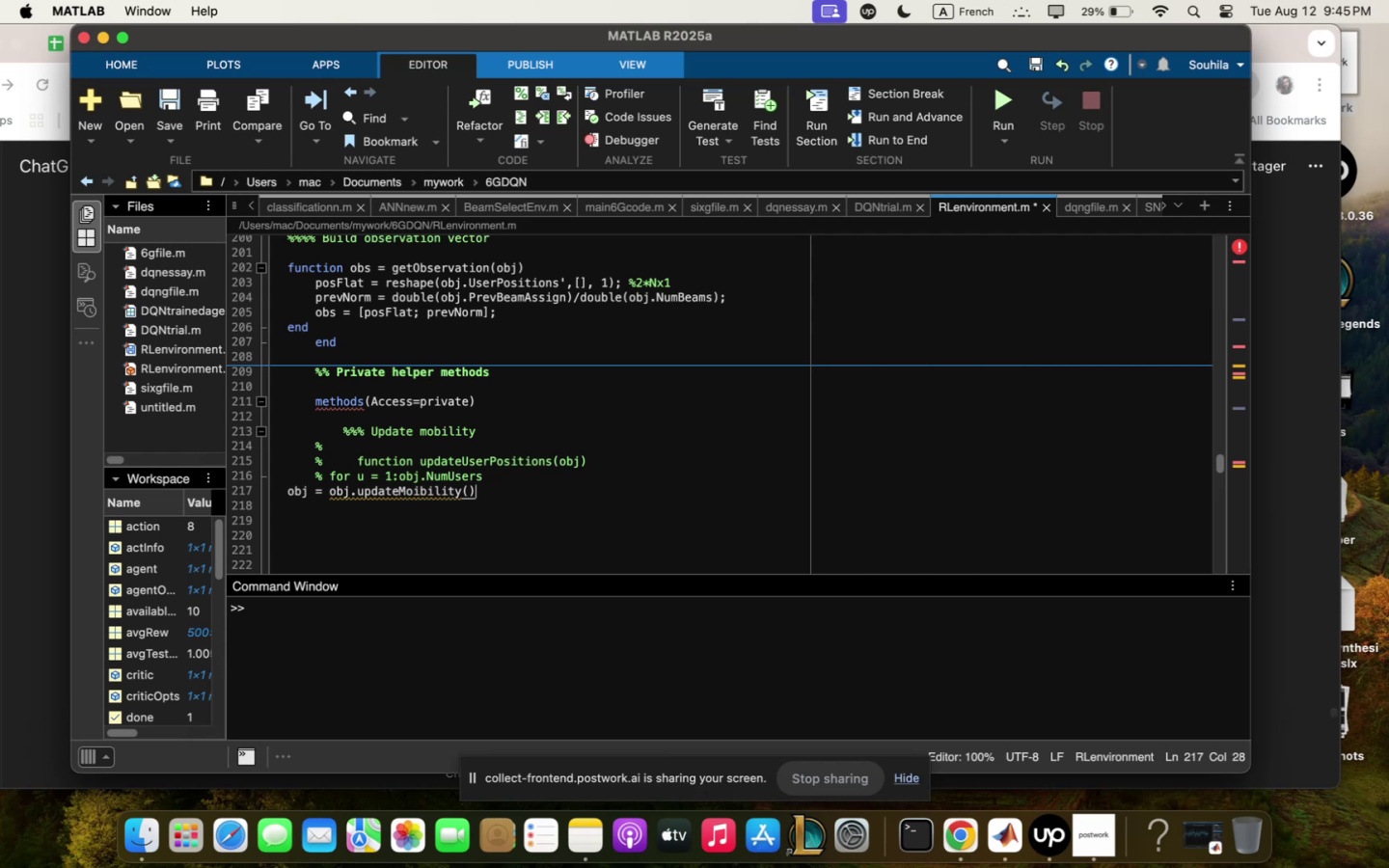 
key(Comma)
 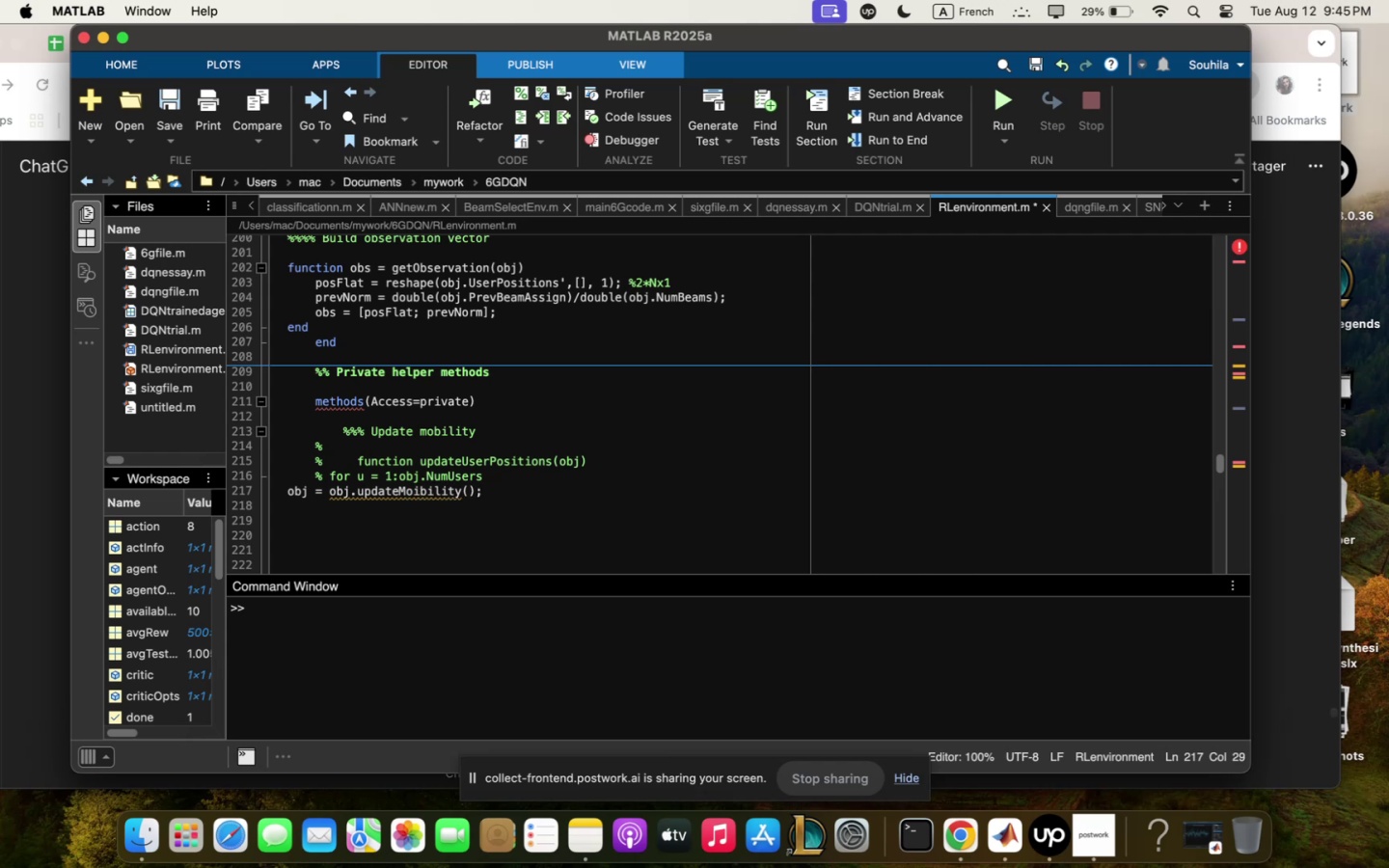 
key(Enter)
 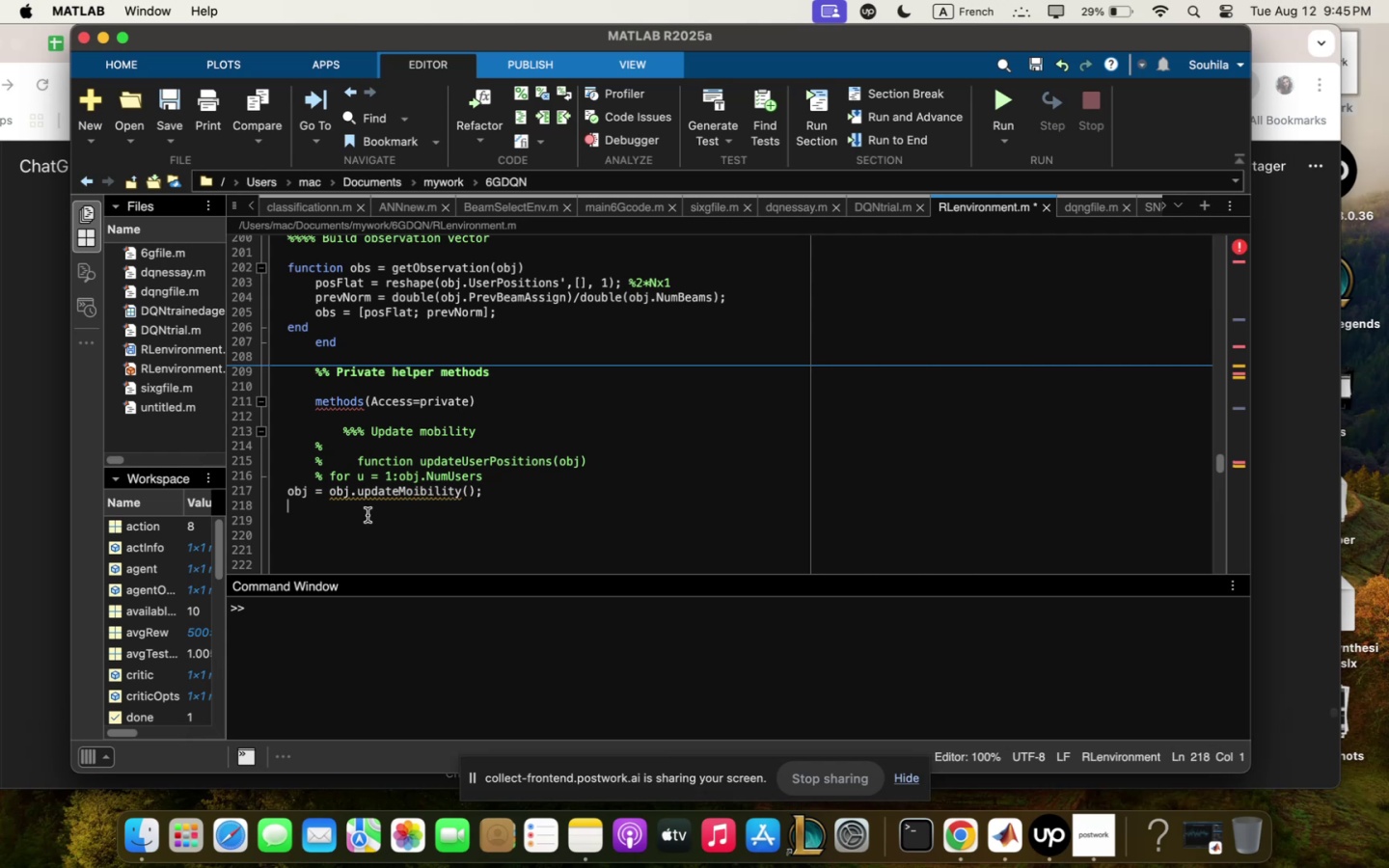 
left_click([422, 489])
 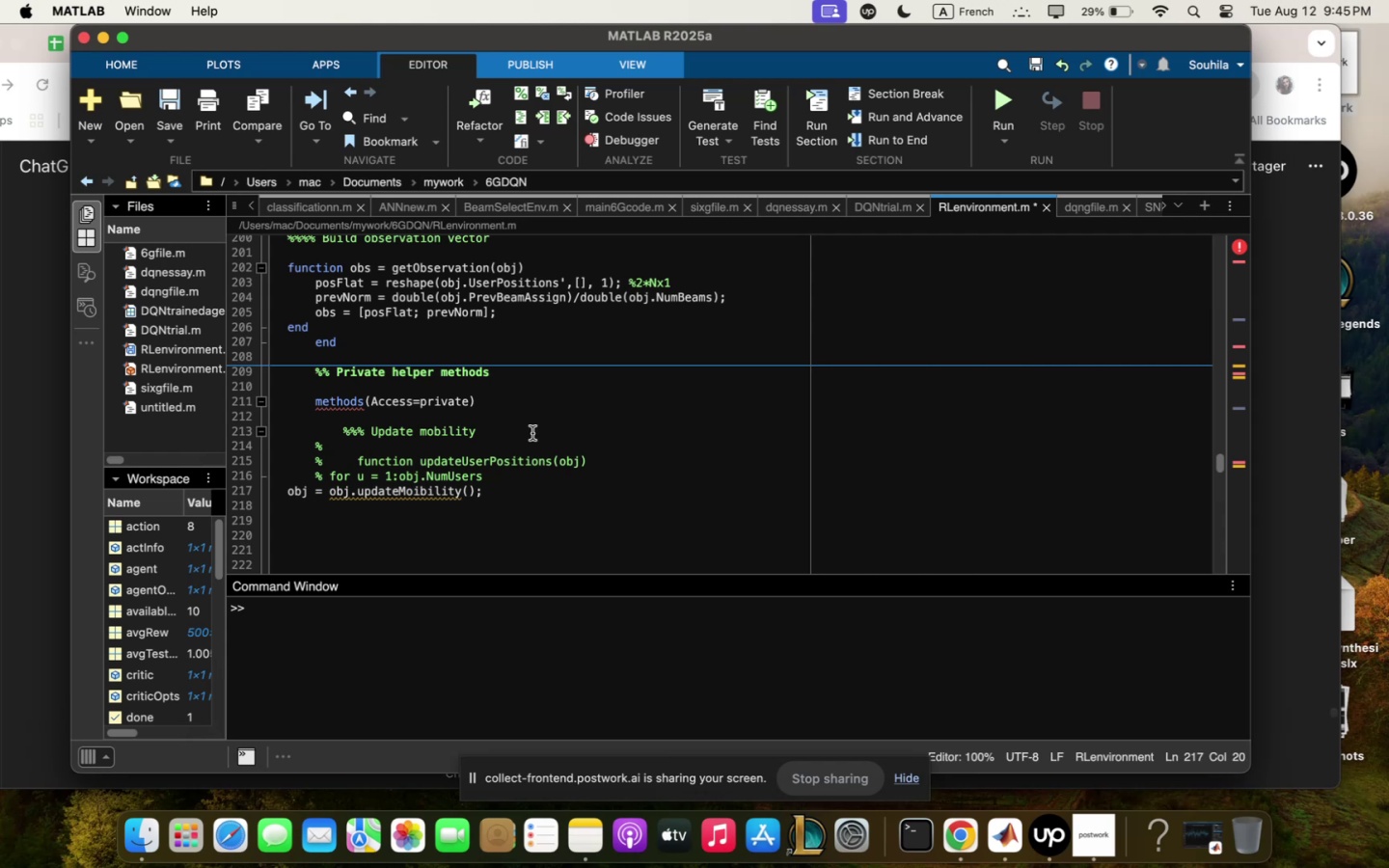 
key(Backspace)
 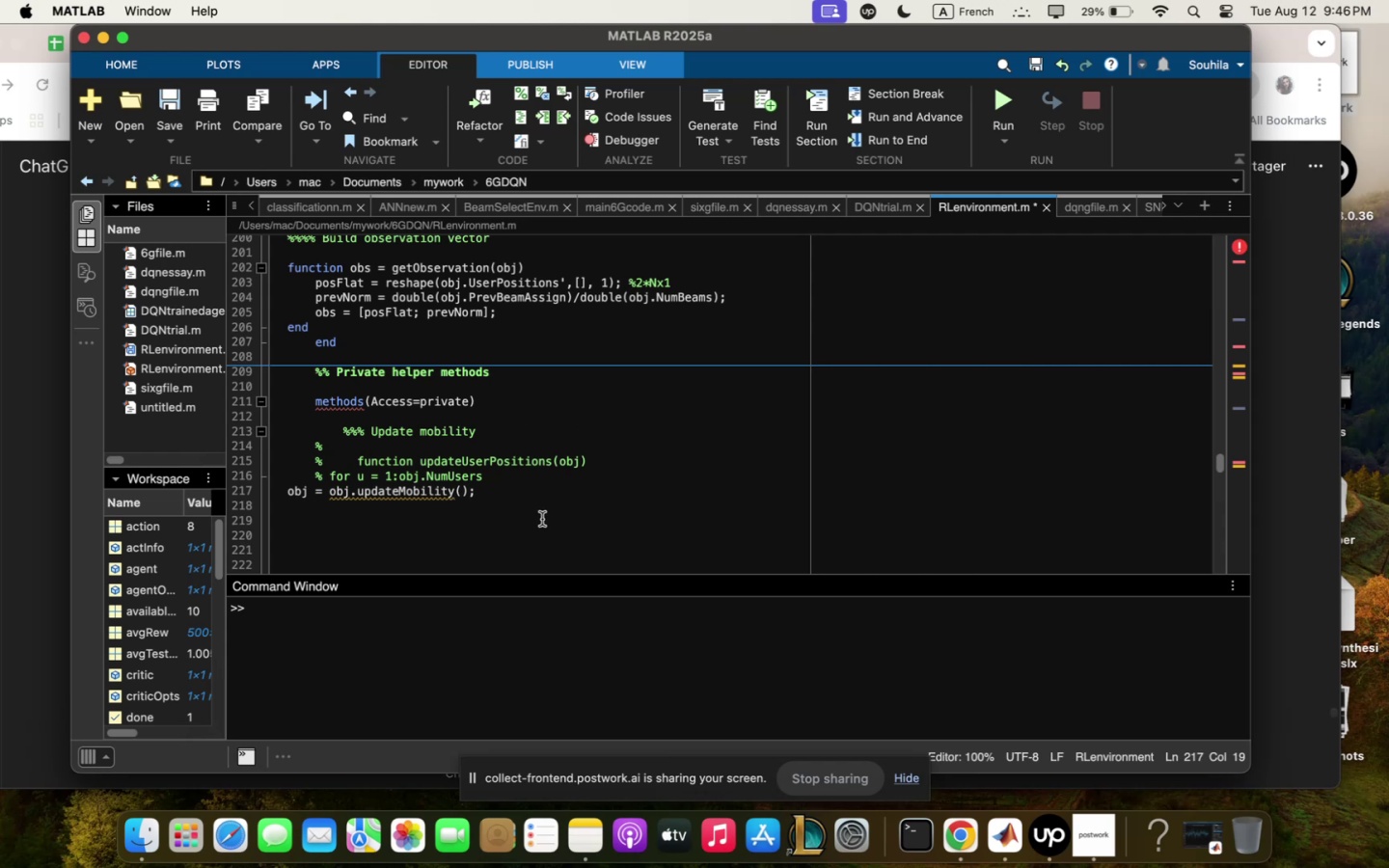 
left_click([522, 494])
 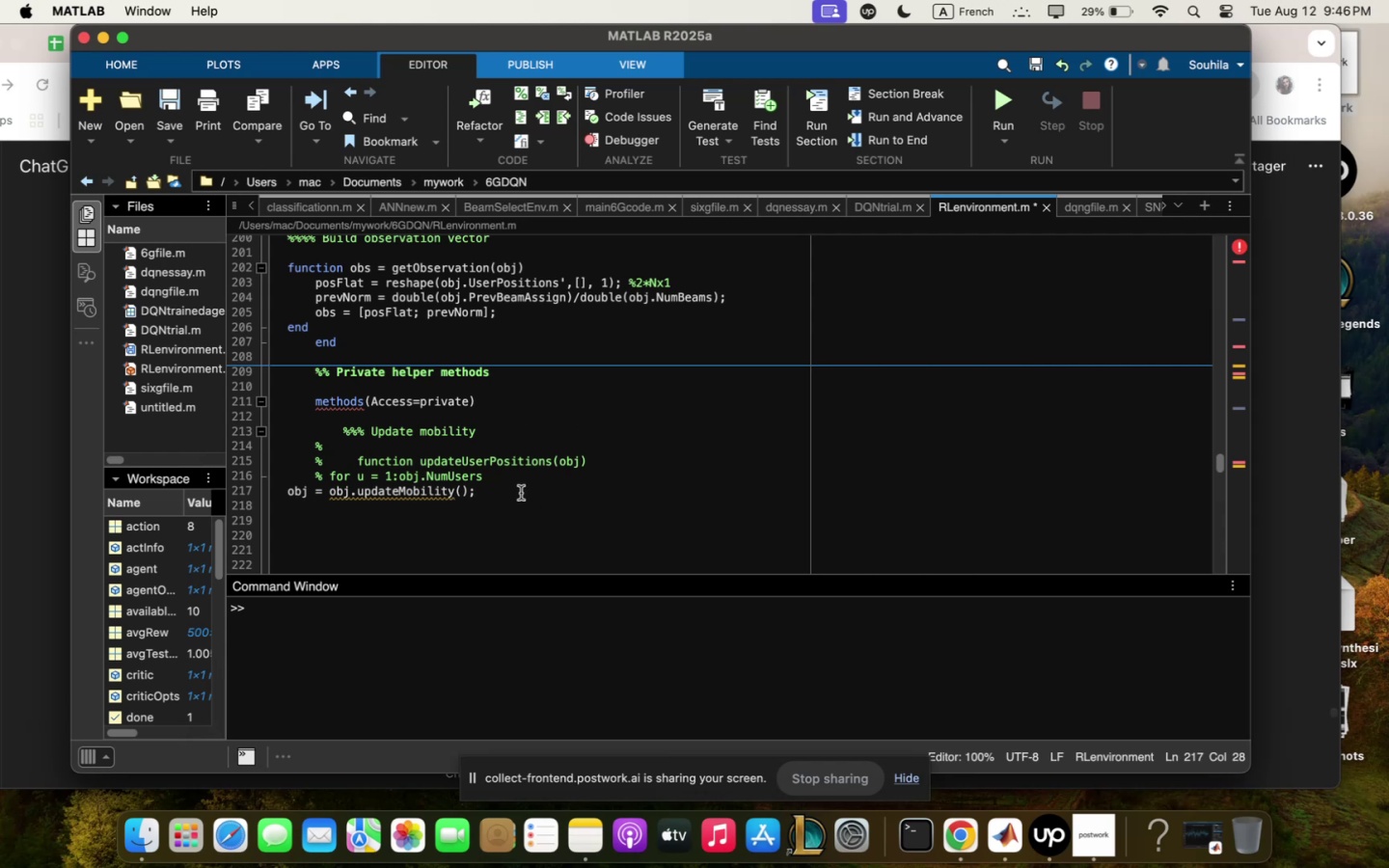 
key(Enter)
 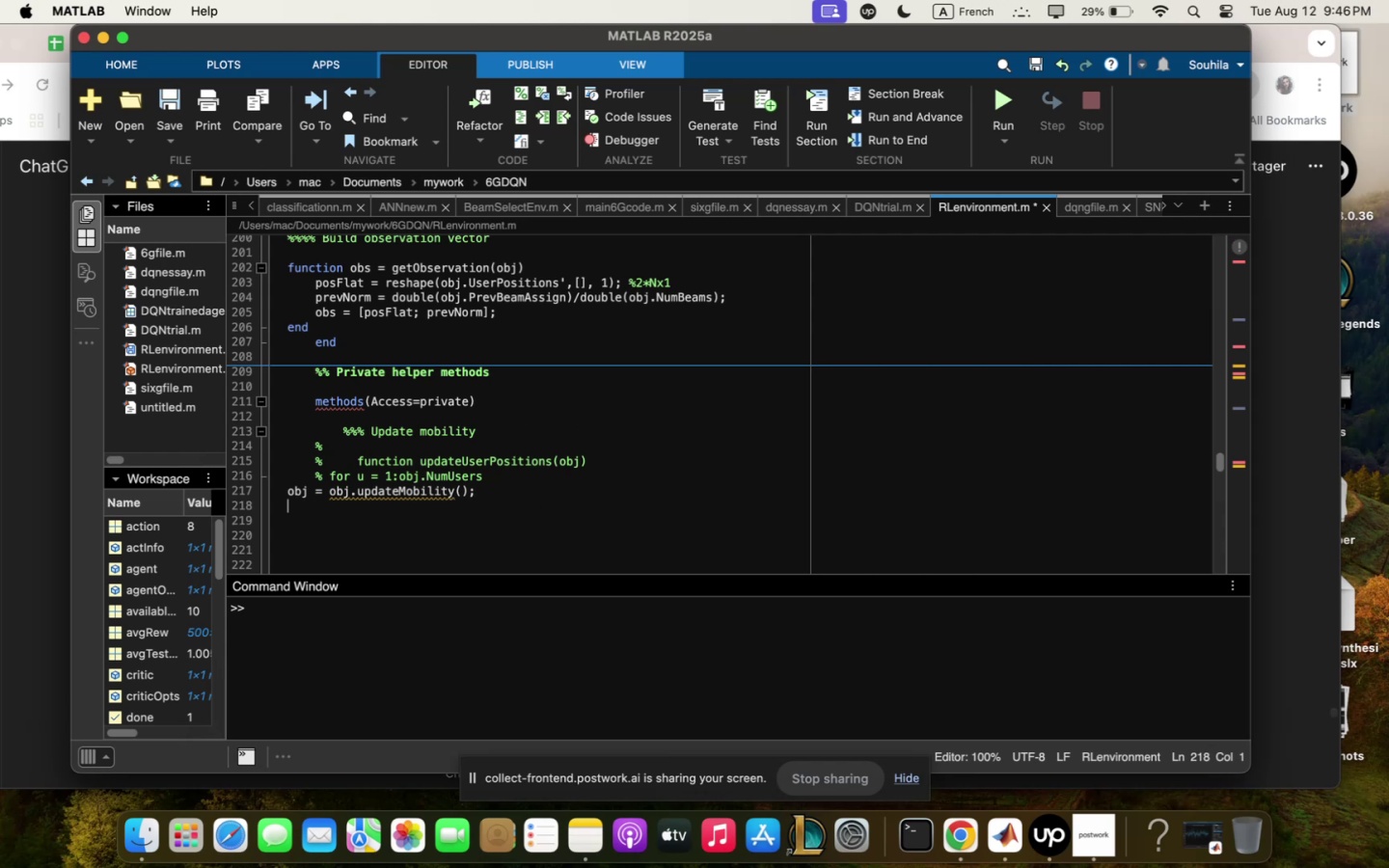 
key(Enter)
 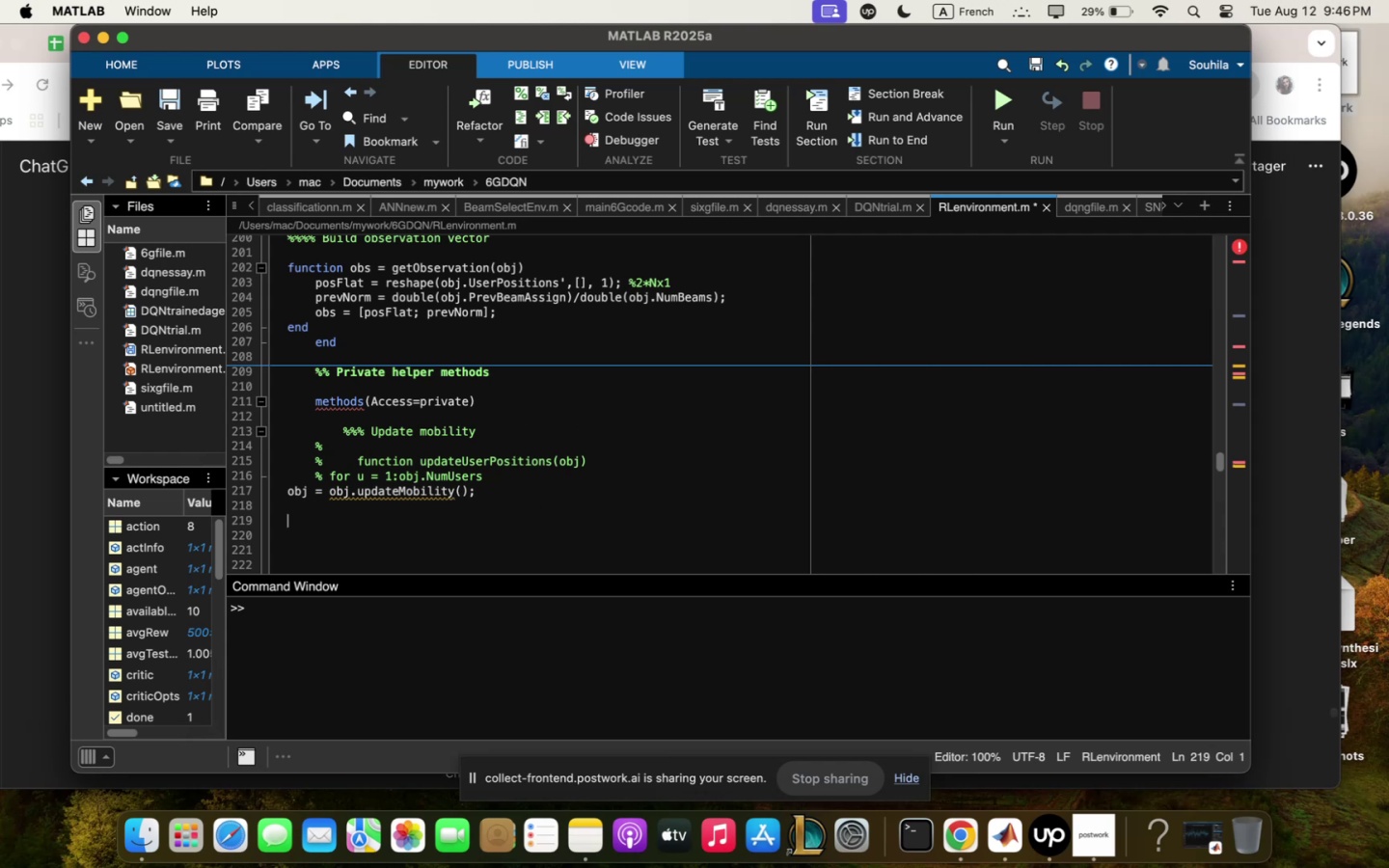 
type("" Reco;pute RSRP 5dB;- )
 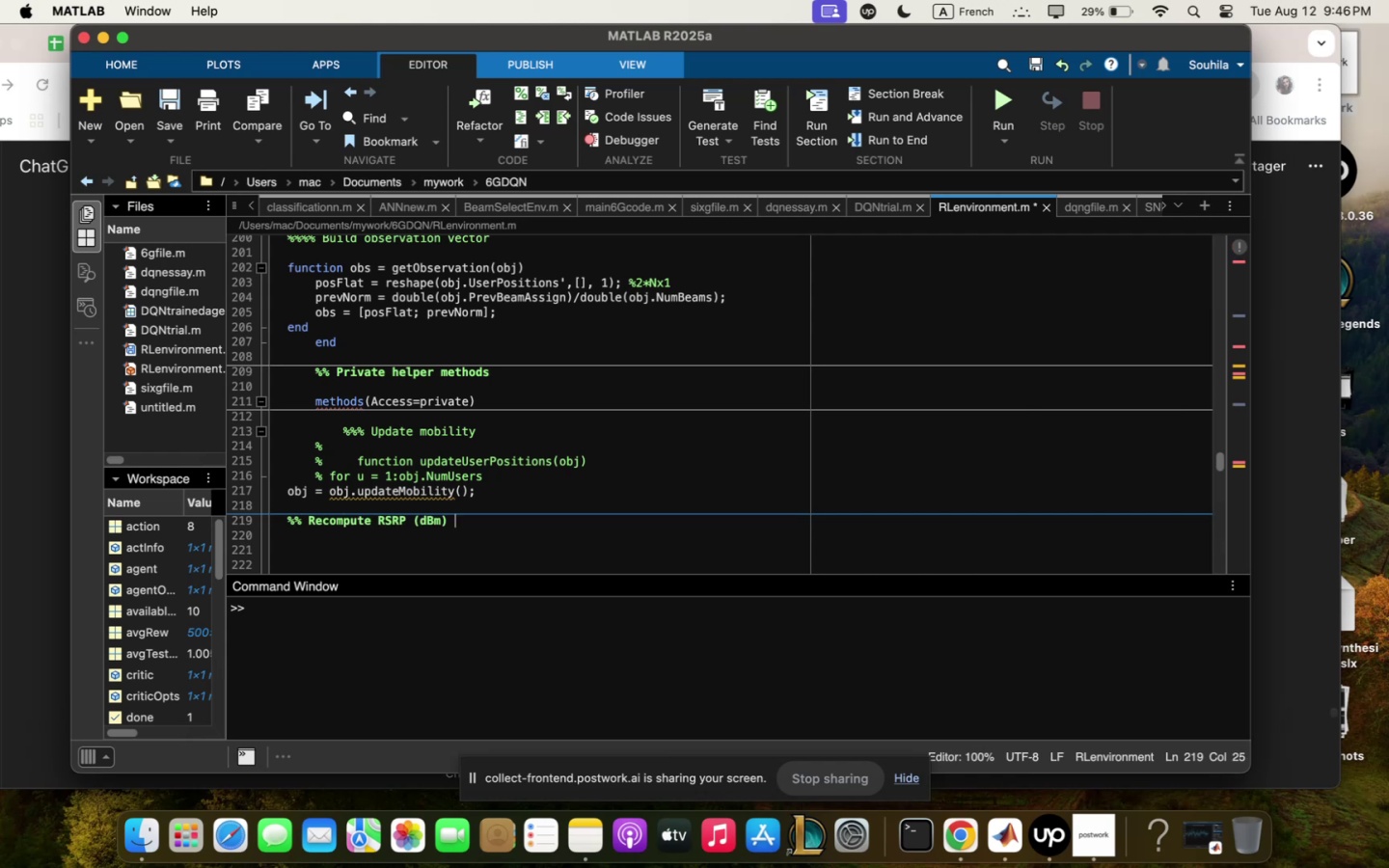 
wait(8.77)
 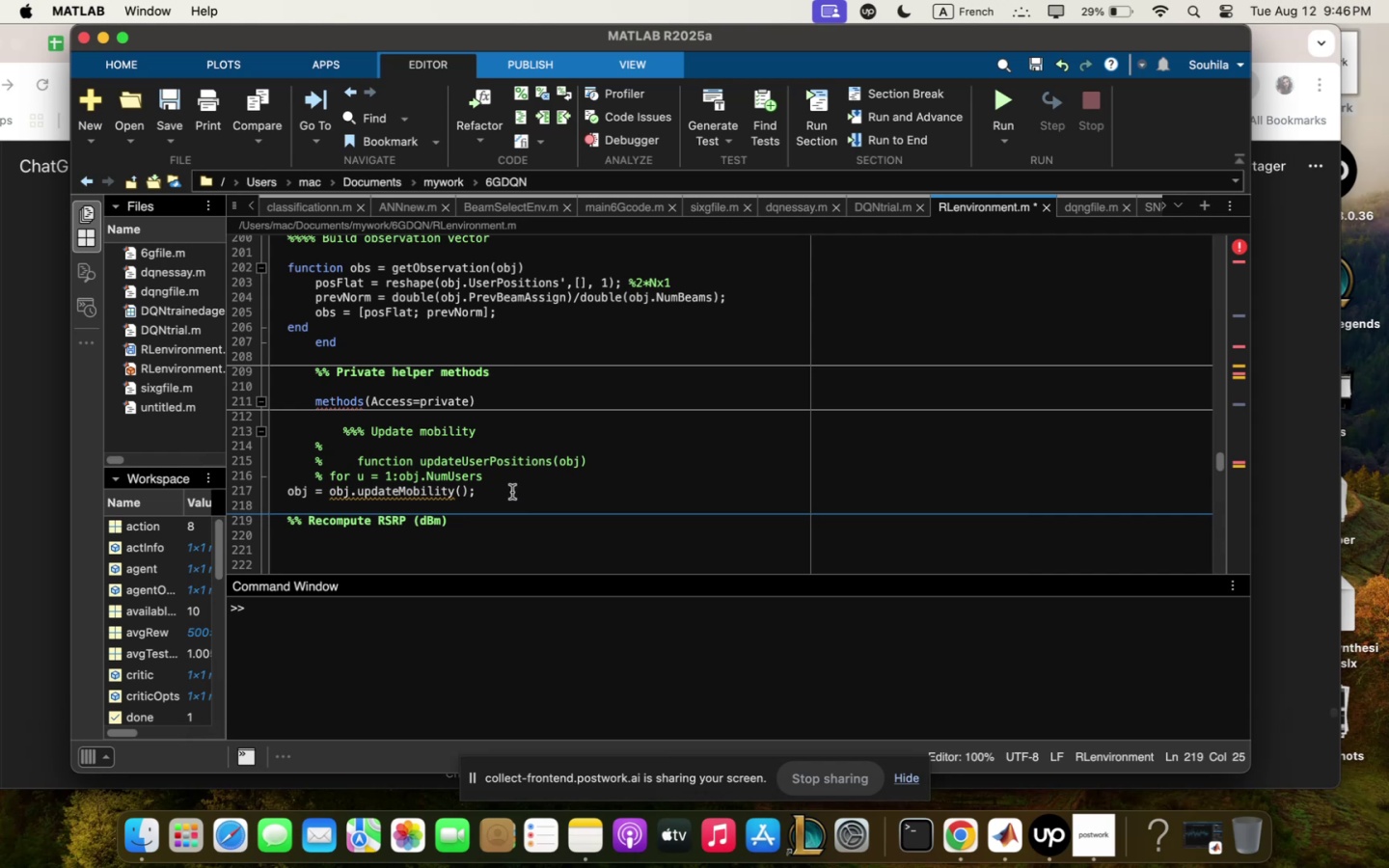 
type(for qll users>beqs)
key(Backspace)
type(;s)
 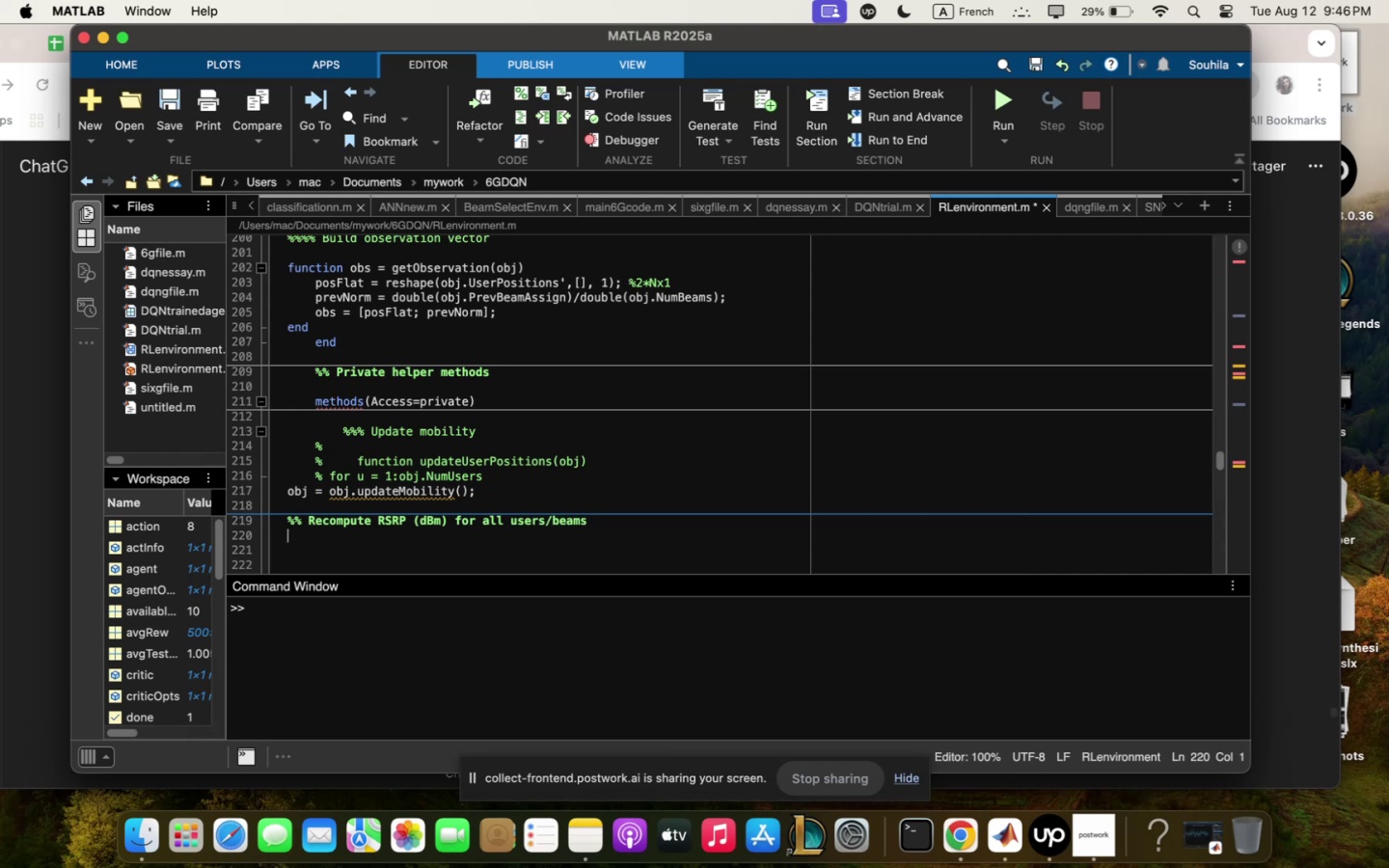 
 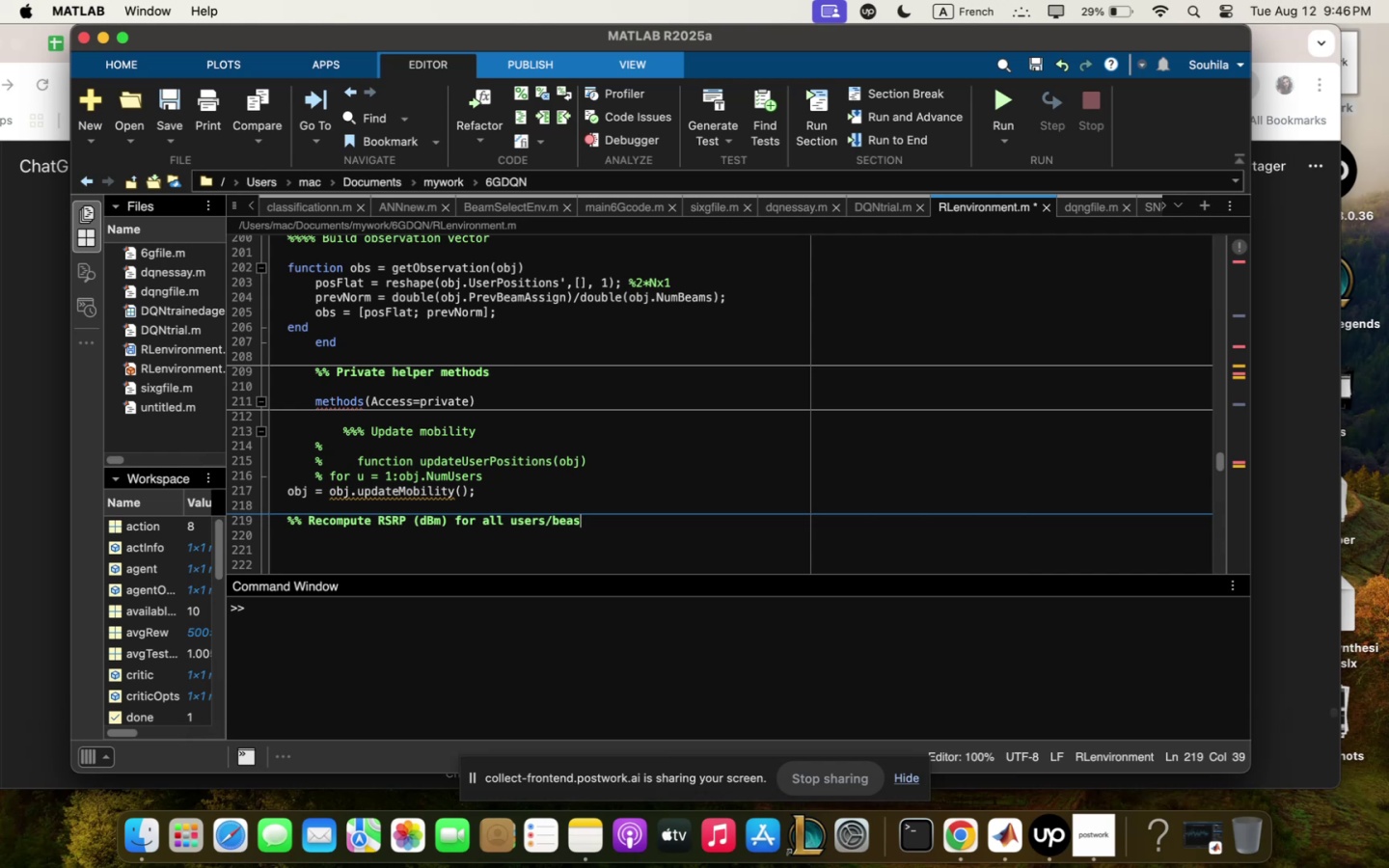 
key(Enter)
 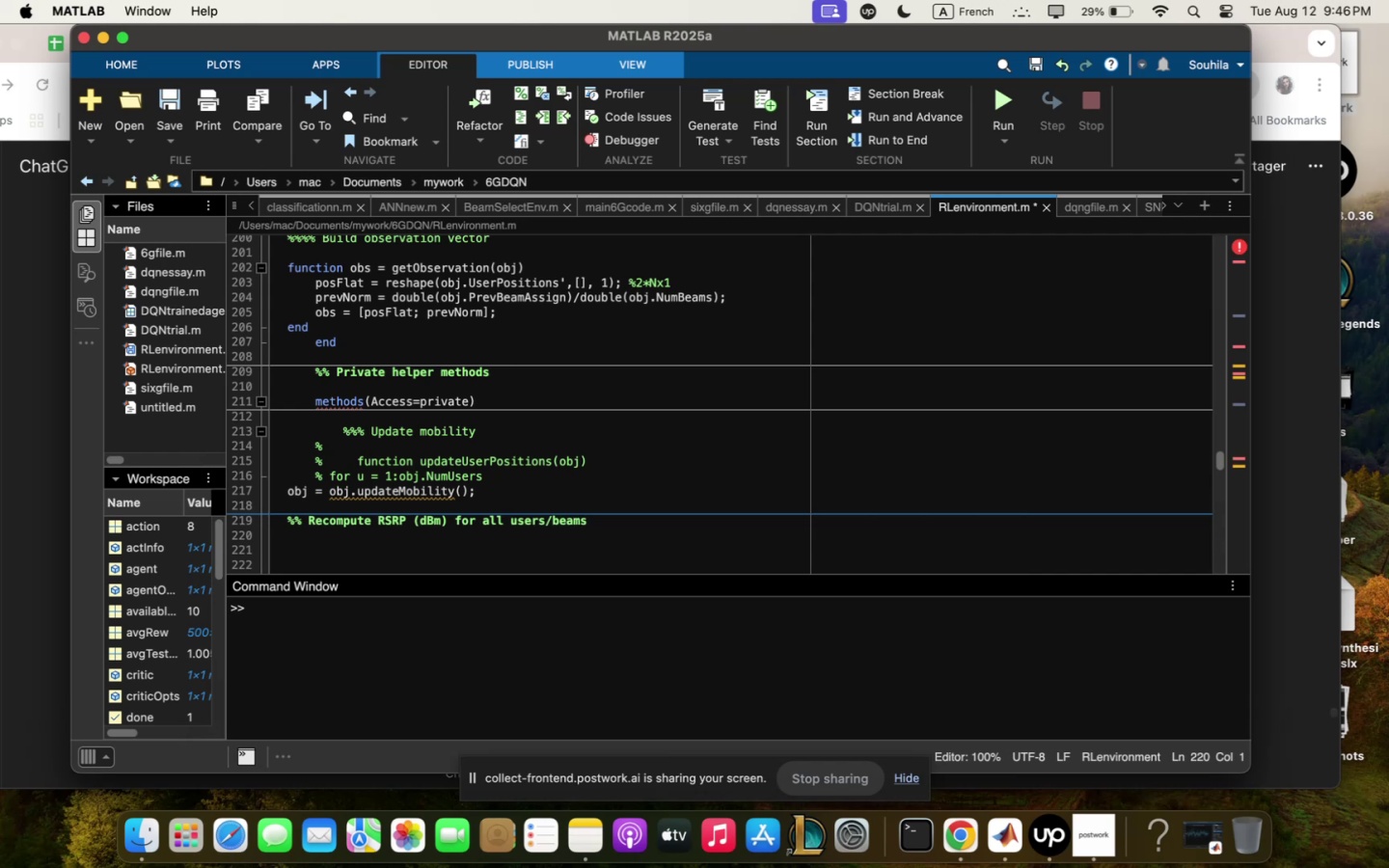 
type(obj<RSRPdqtq)
key(Backspace)
key(Backspace)
key(Backspace)
key(Backspace)
type(Dqtq / )
 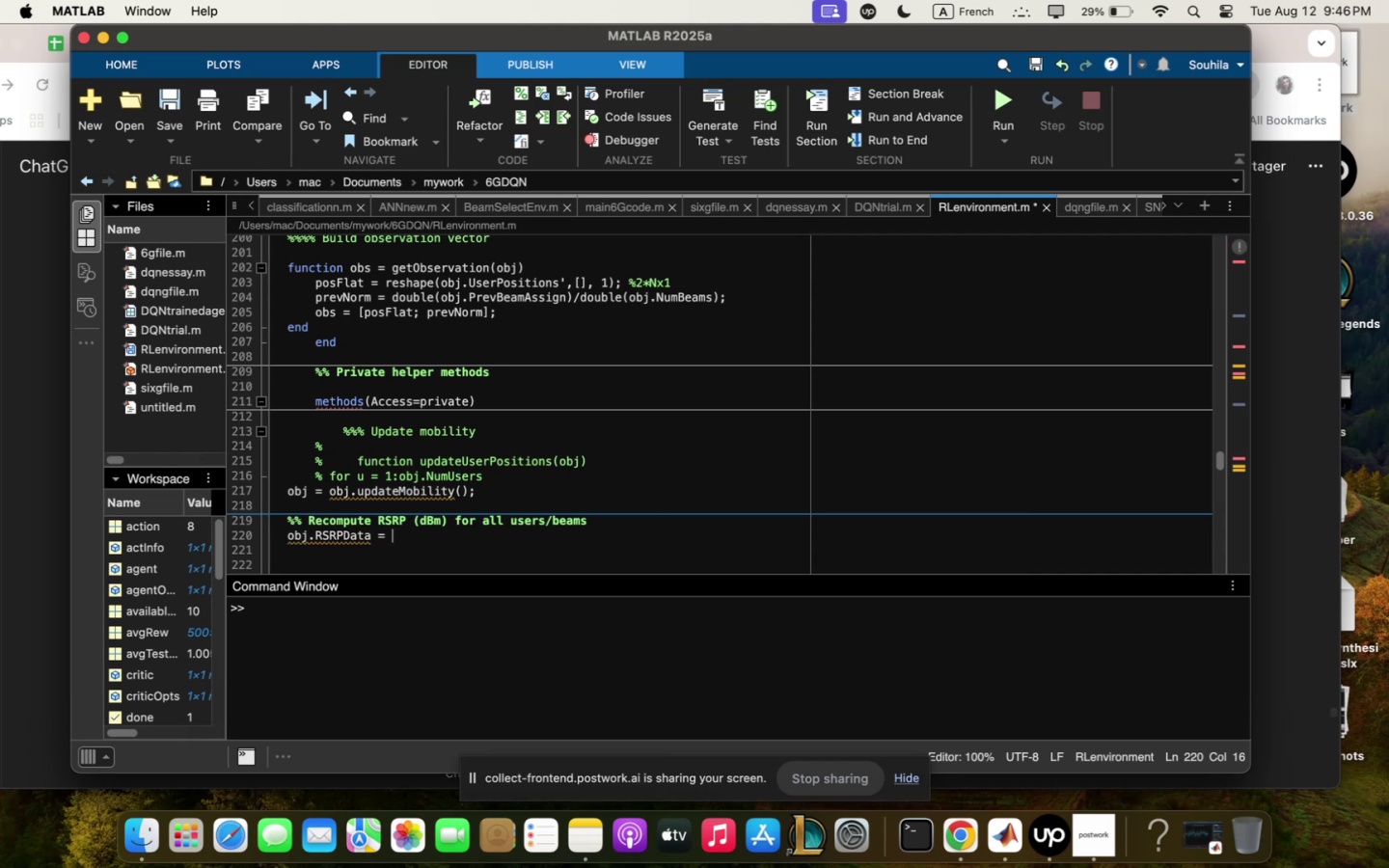 
wait(9.1)
 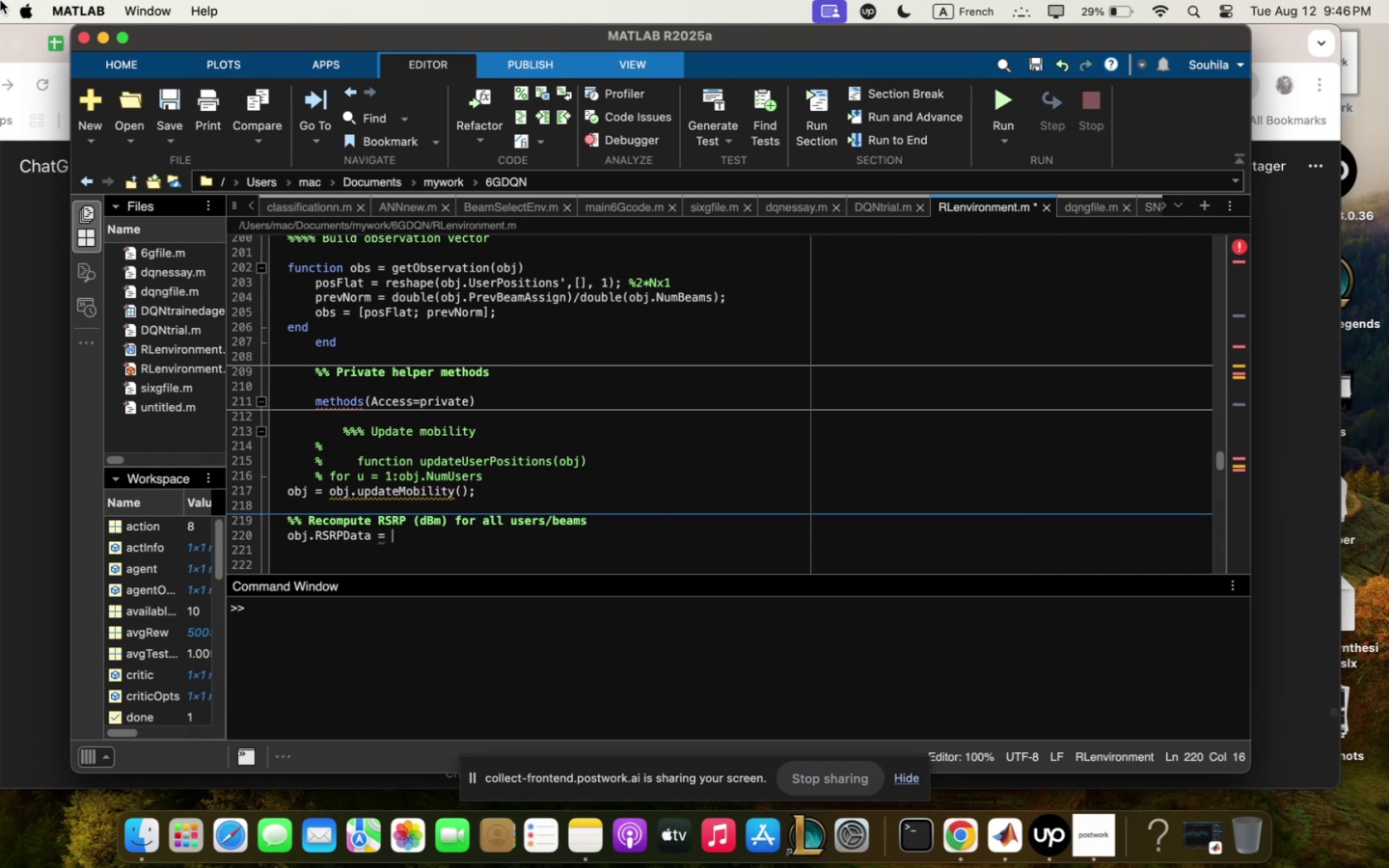 
type(weros5obj<Nu;Usersm obj<Nu;Beq;s)
 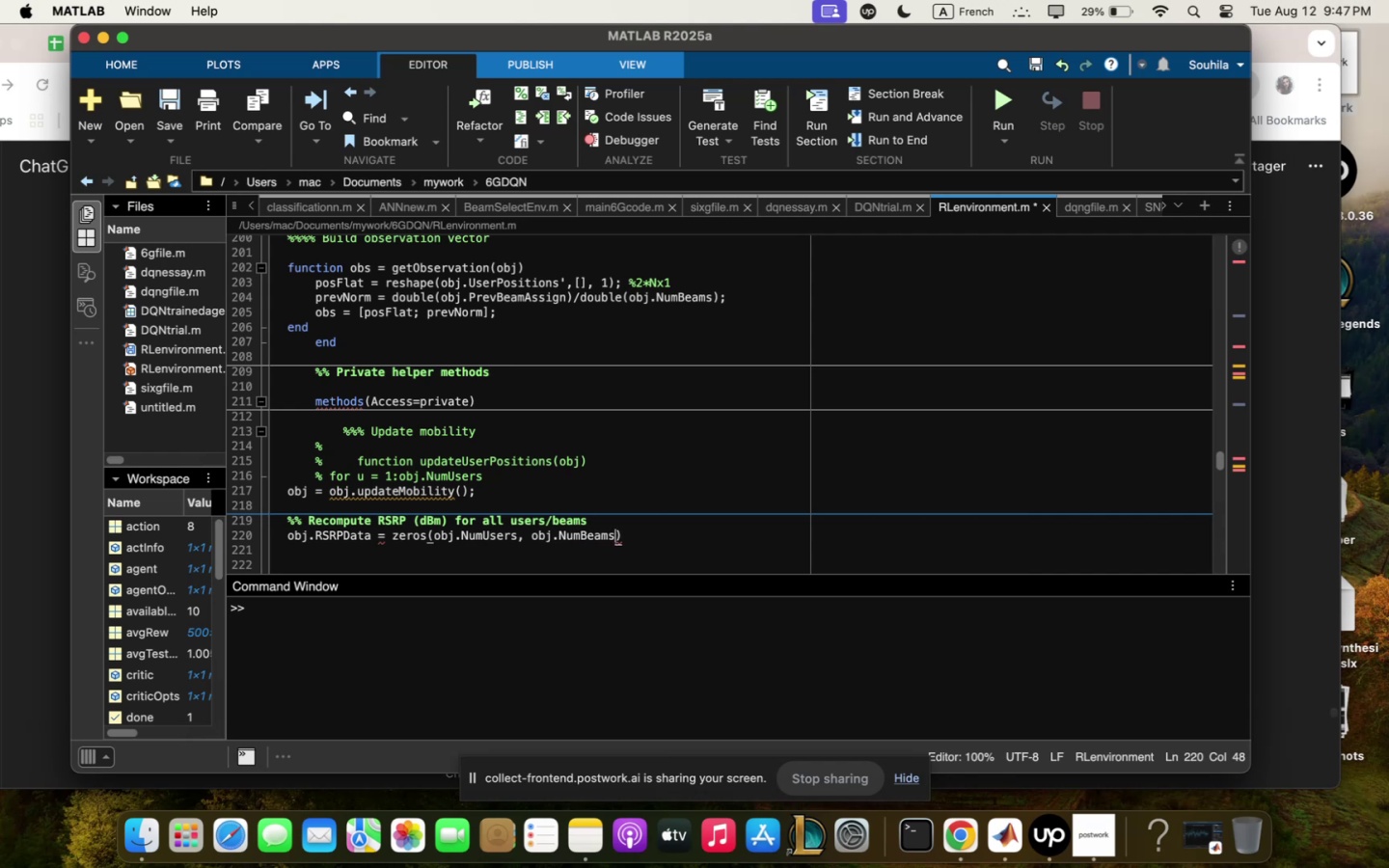 
key(ArrowRight)
 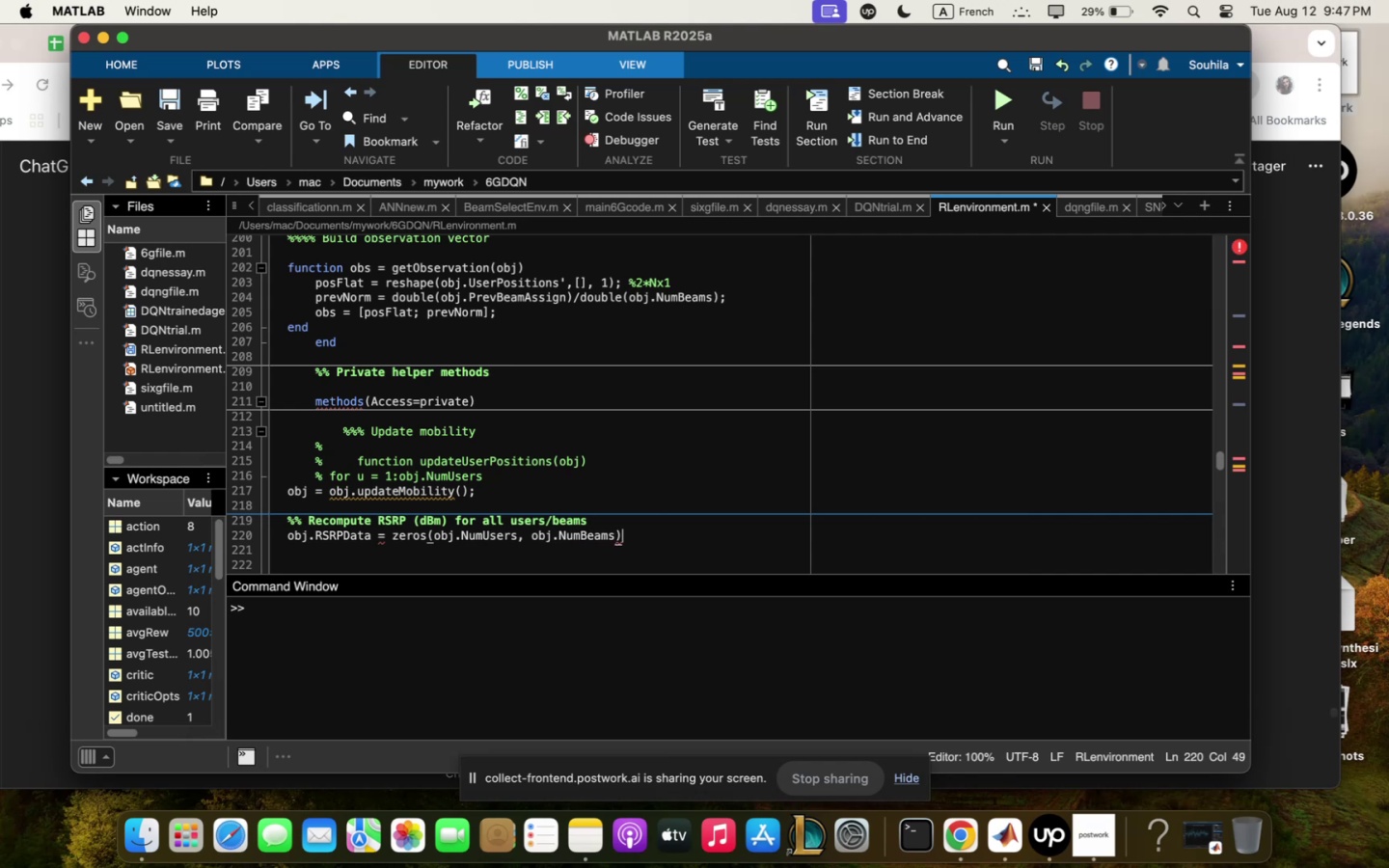 
key(Comma)
 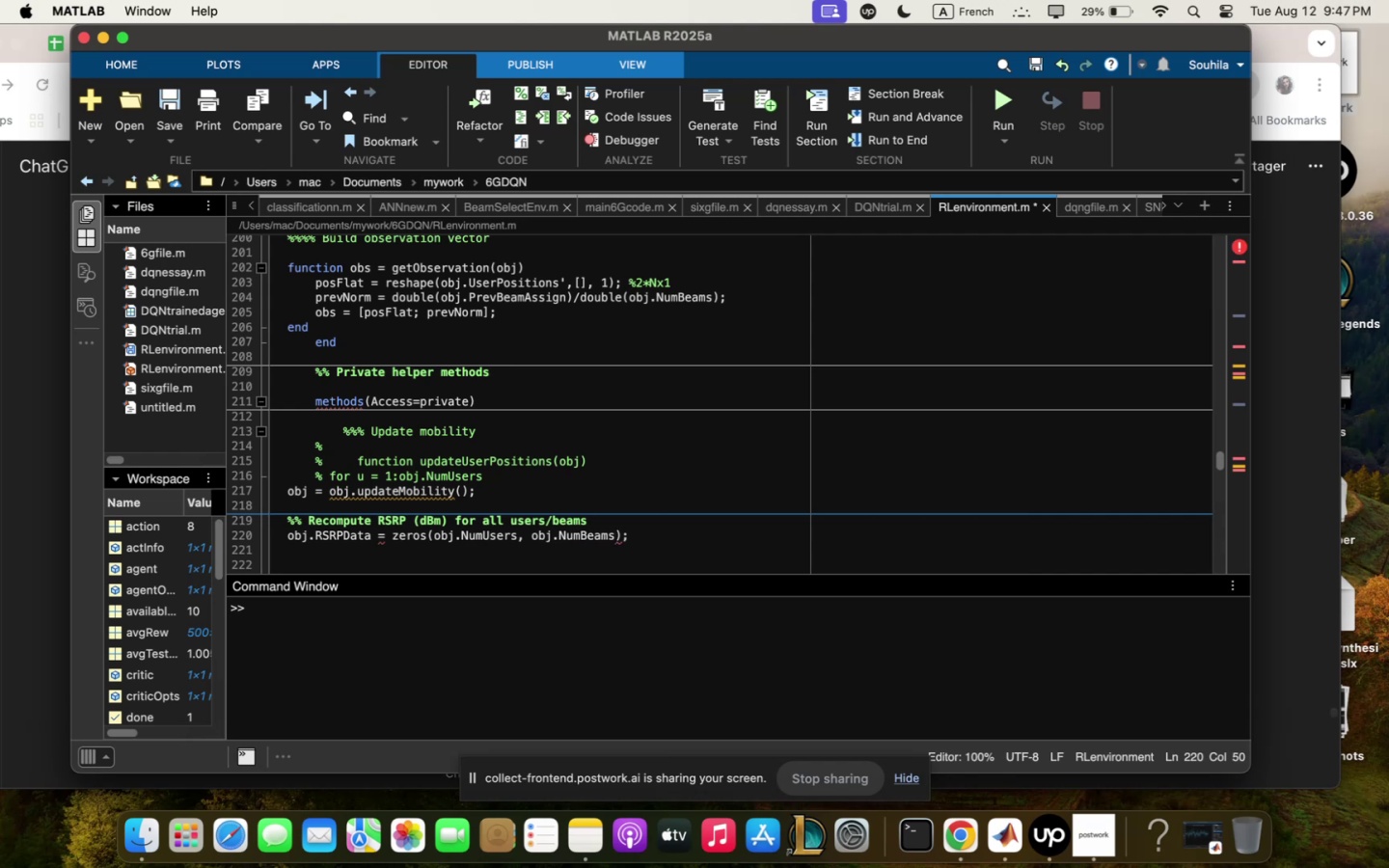 
key(Enter)
 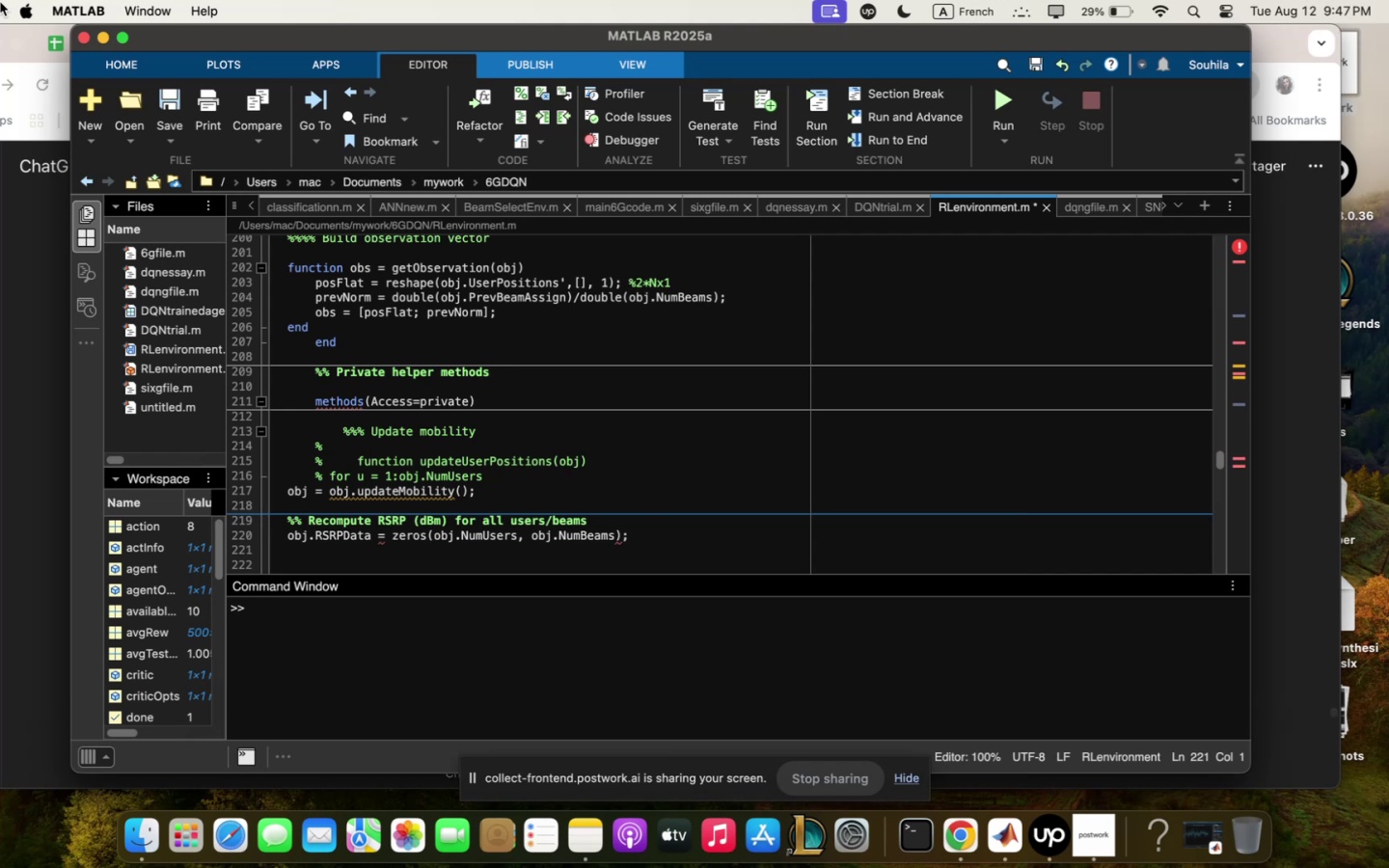 
wait(24.37)
 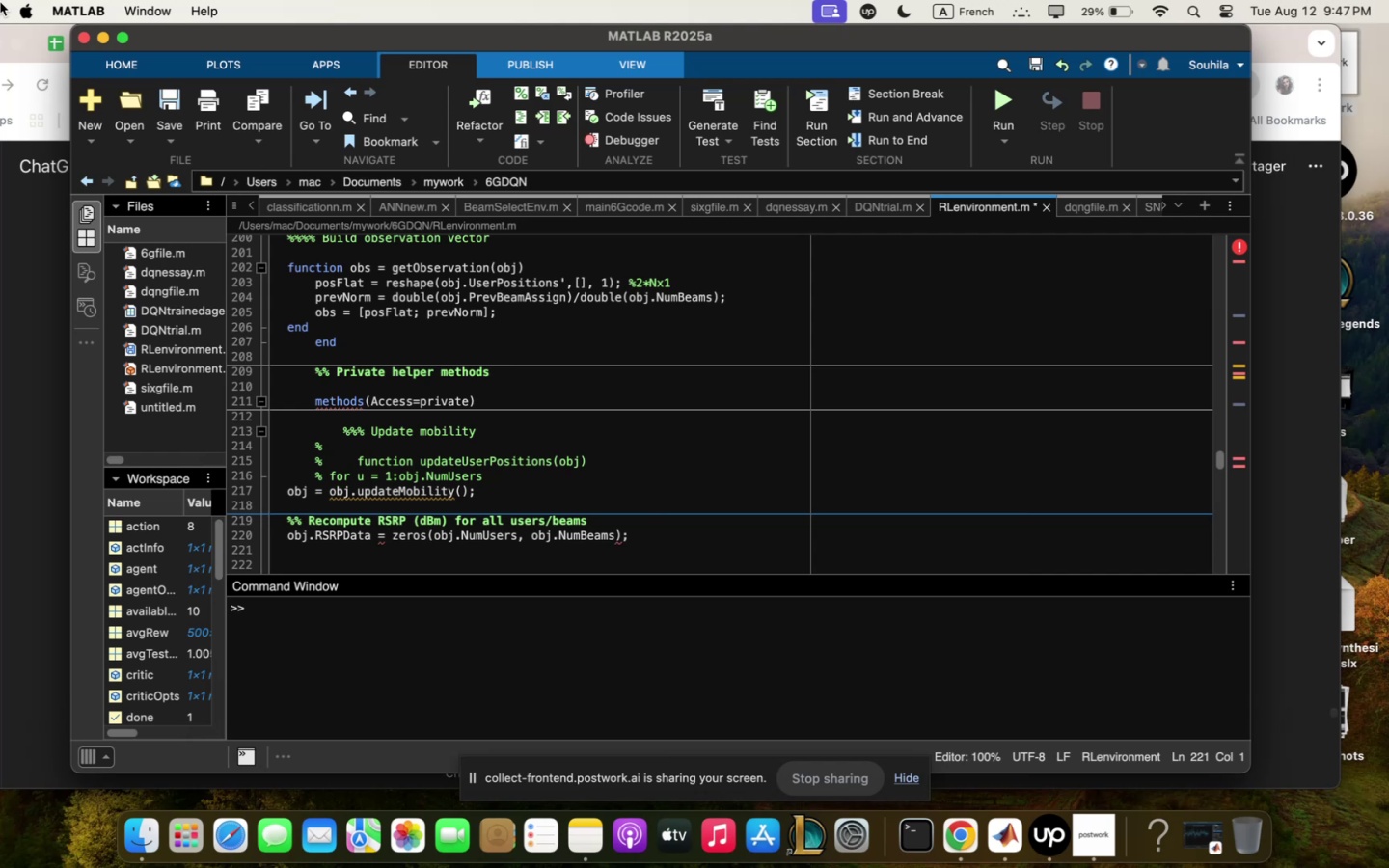 
type(for b/ !.obj.Nu;Beq;sw)
key(Backspace)
 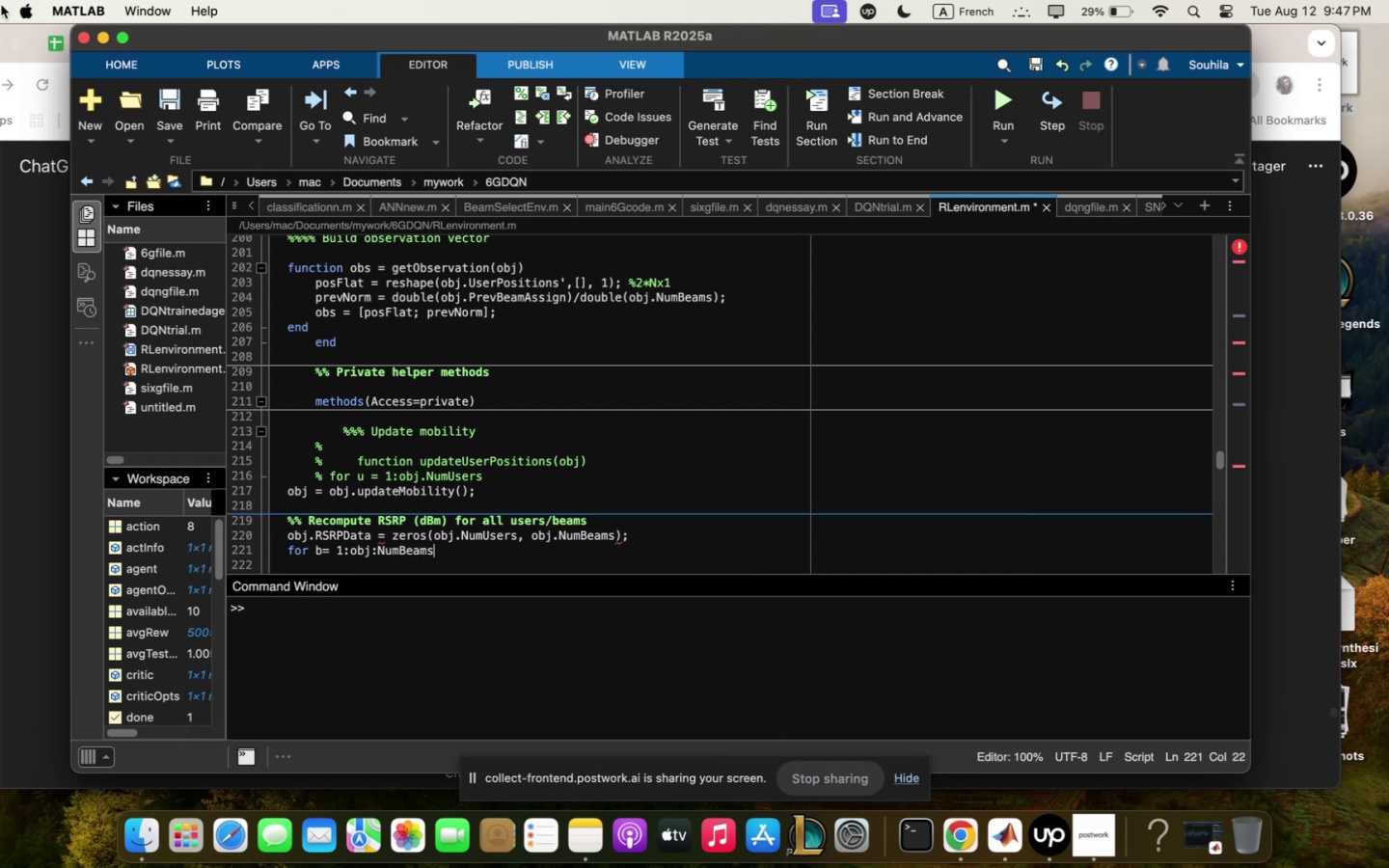 
key(Enter)
 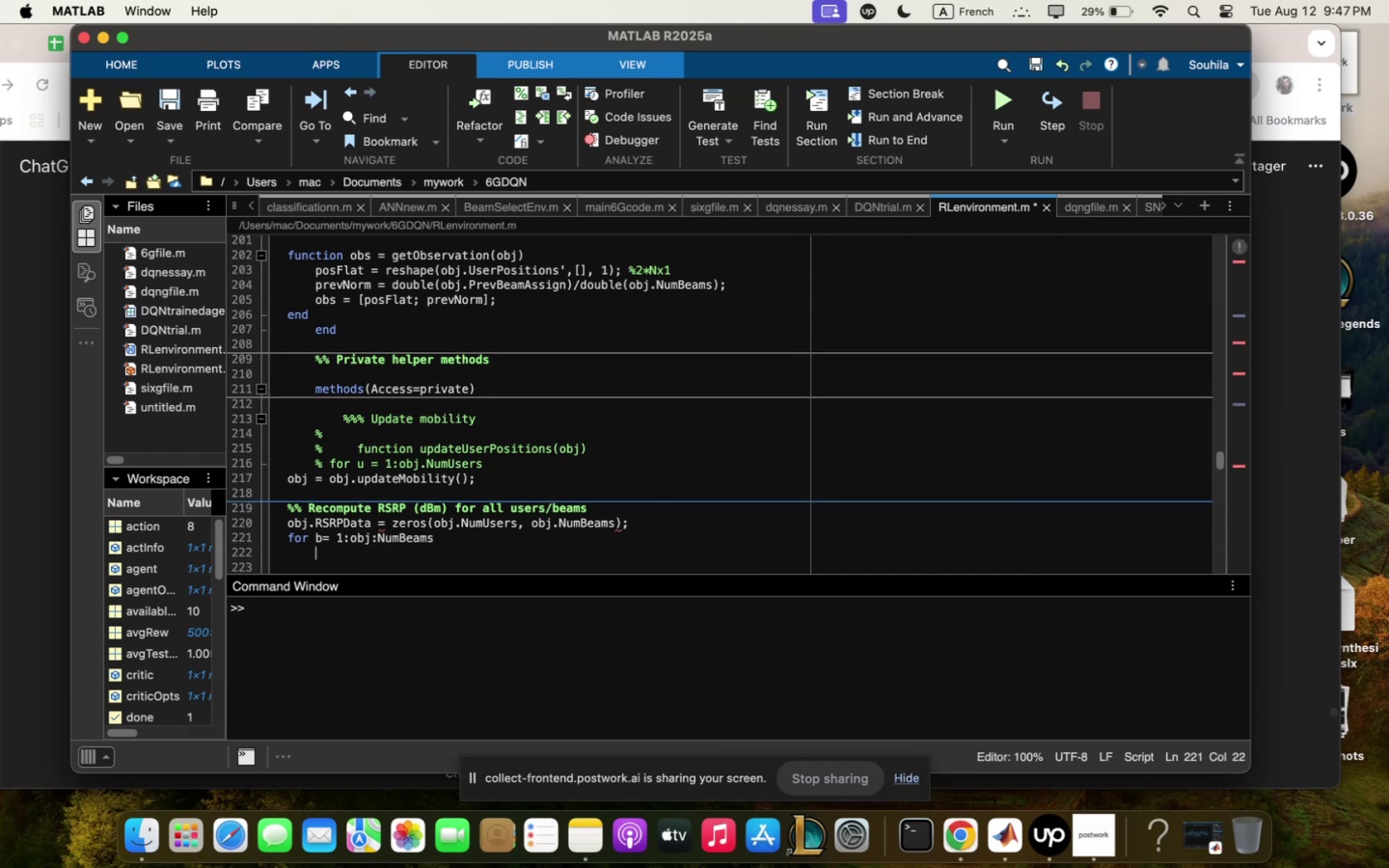 
type(for u/)
key(Backspace)
type( / !.)
 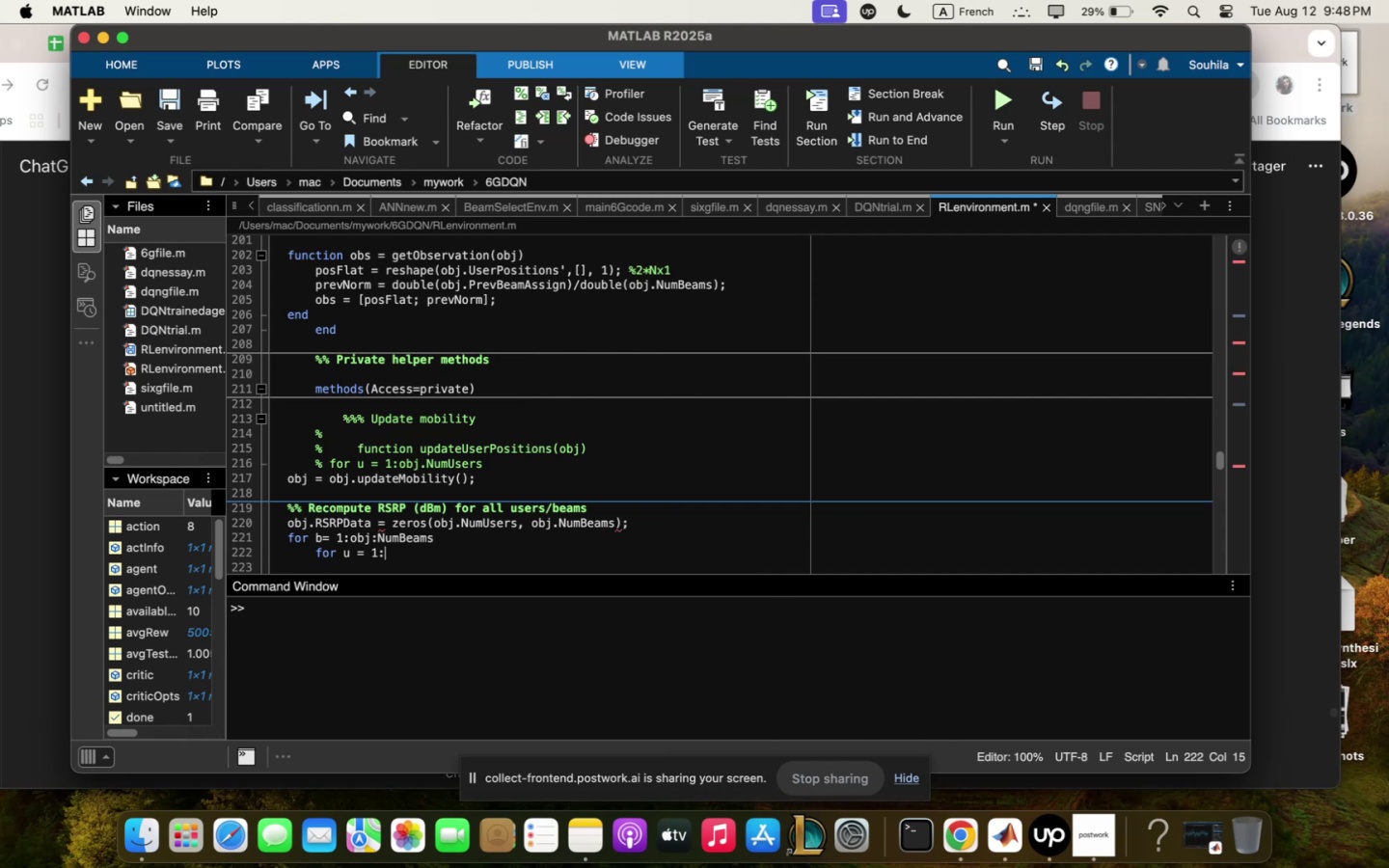 
type(obj)
 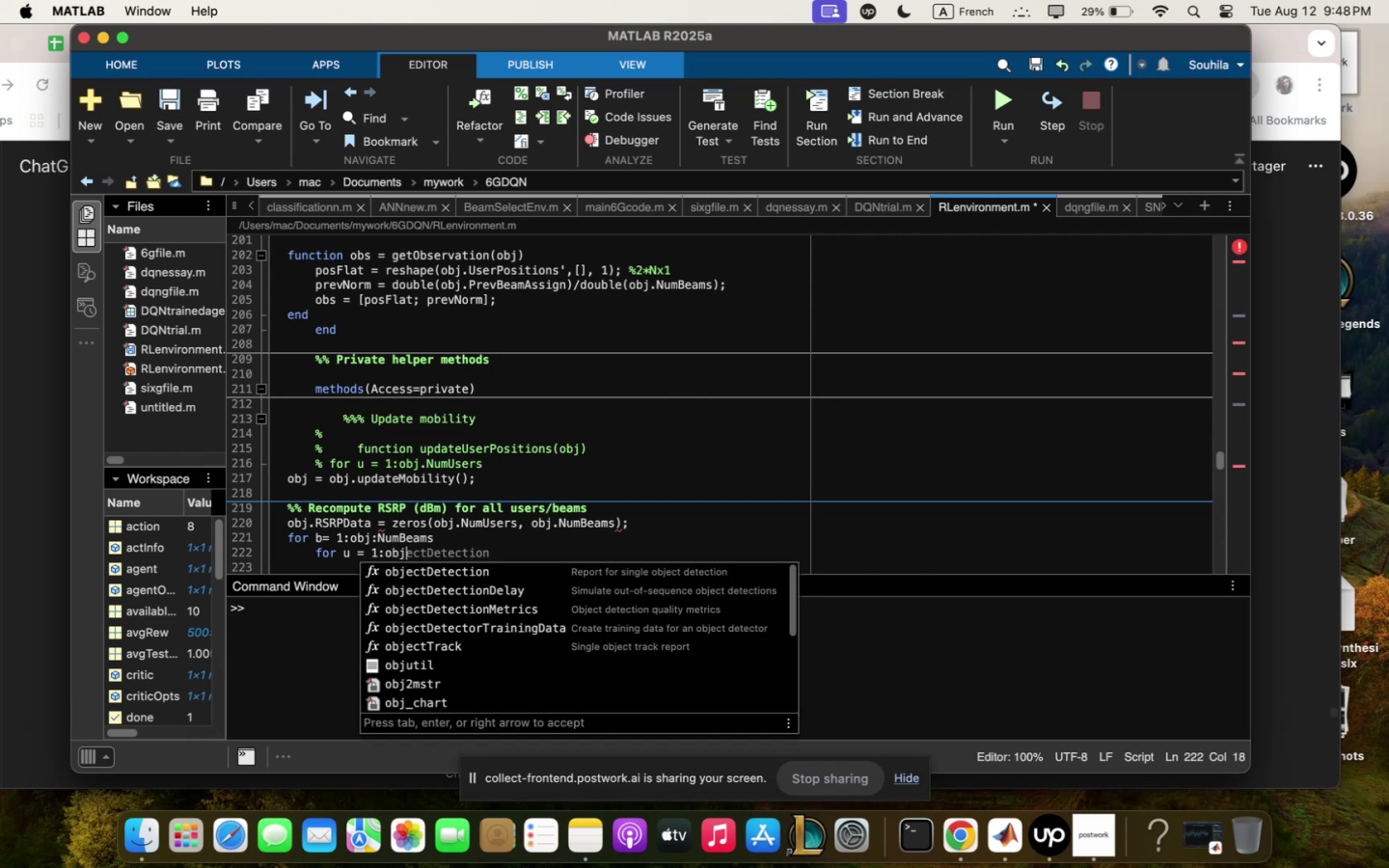 
type(<nu;)
key(Backspace)
key(Backspace)
key(Backspace)
type(Nu;)
key(Backspace)
key(Backspace)
key(Backspace)
key(Backspace)
type(<Nu;Users)
 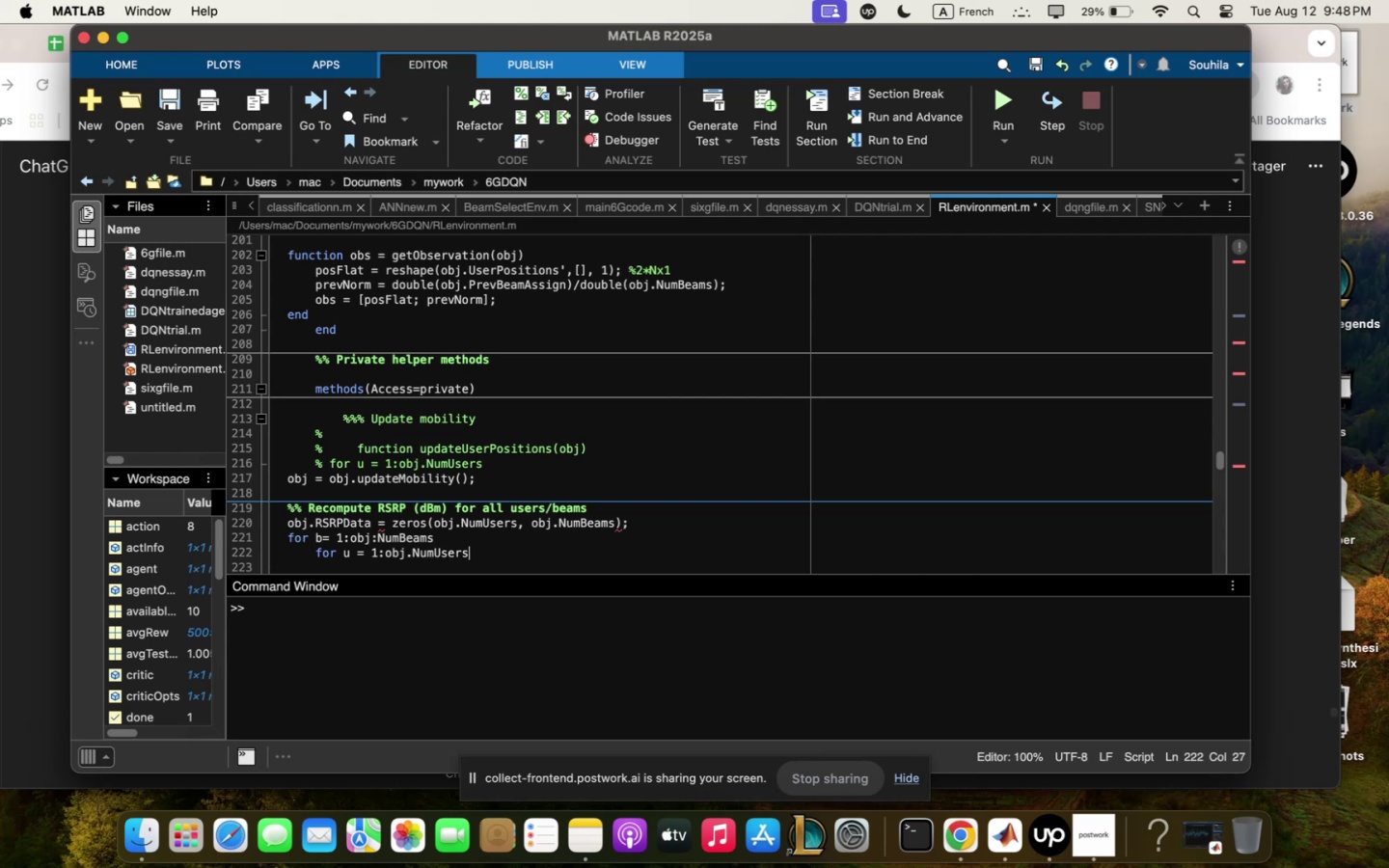 
wait(5.32)
 